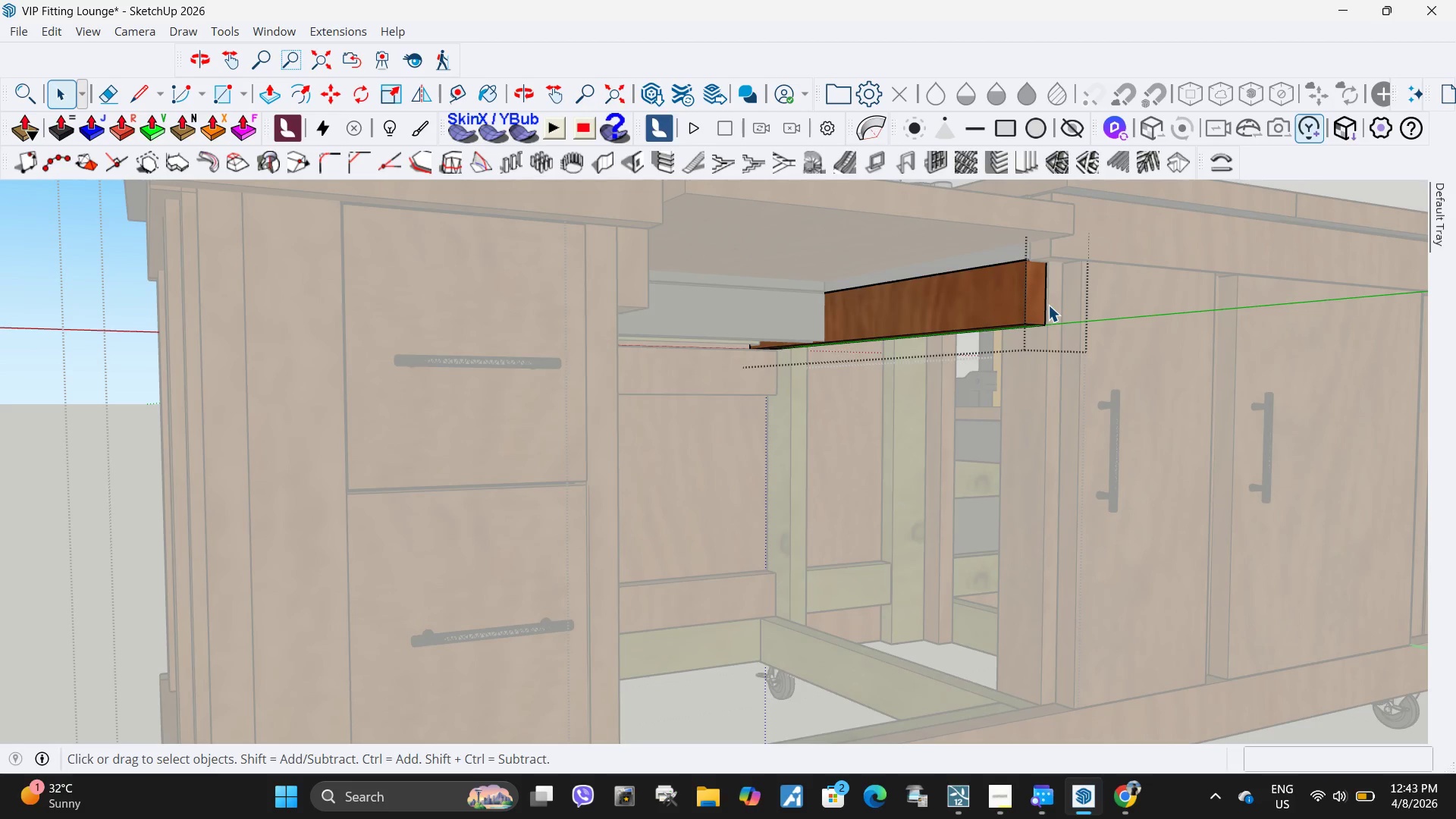 
key(Escape)
 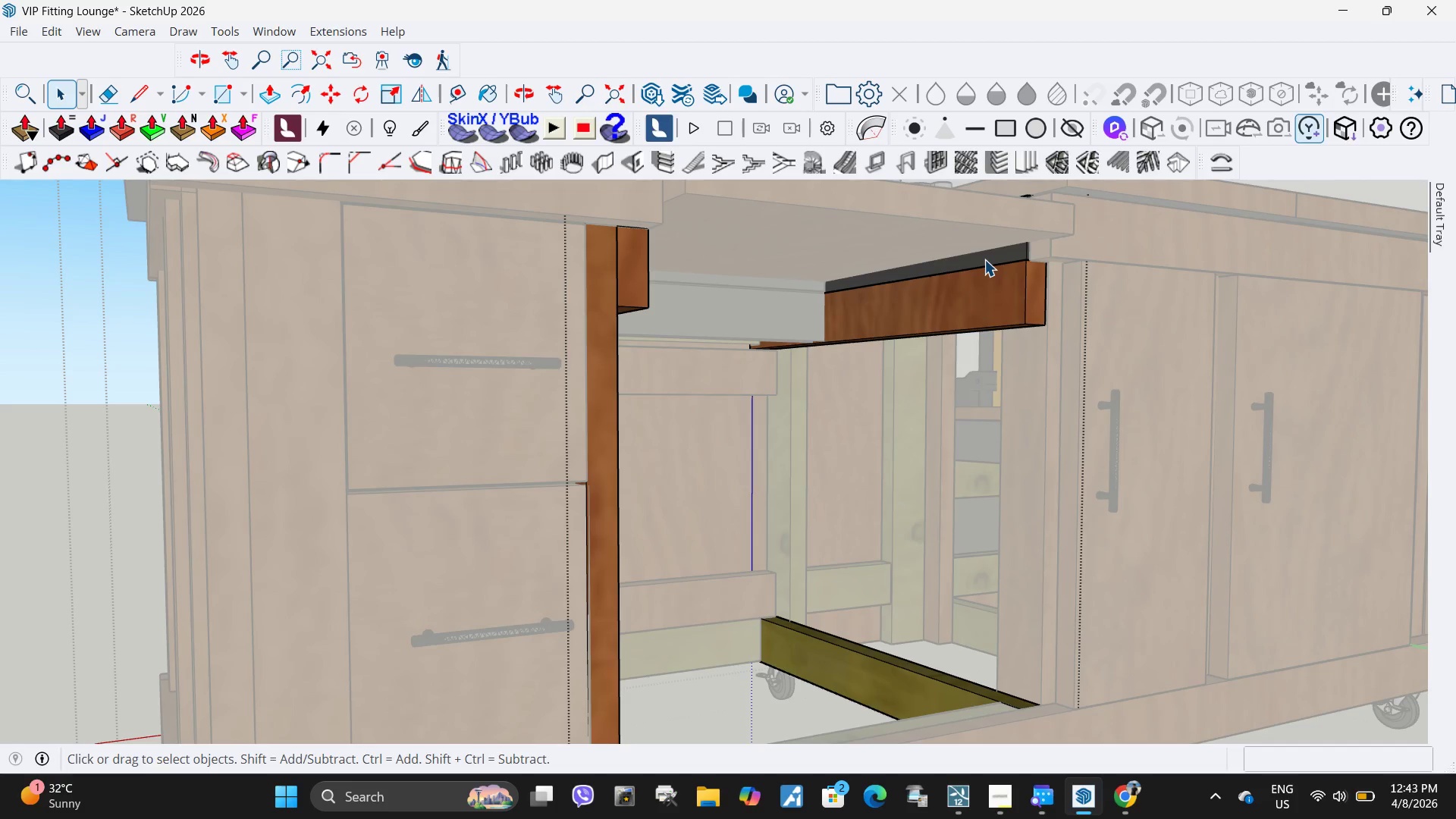 
double_click([984, 259])
 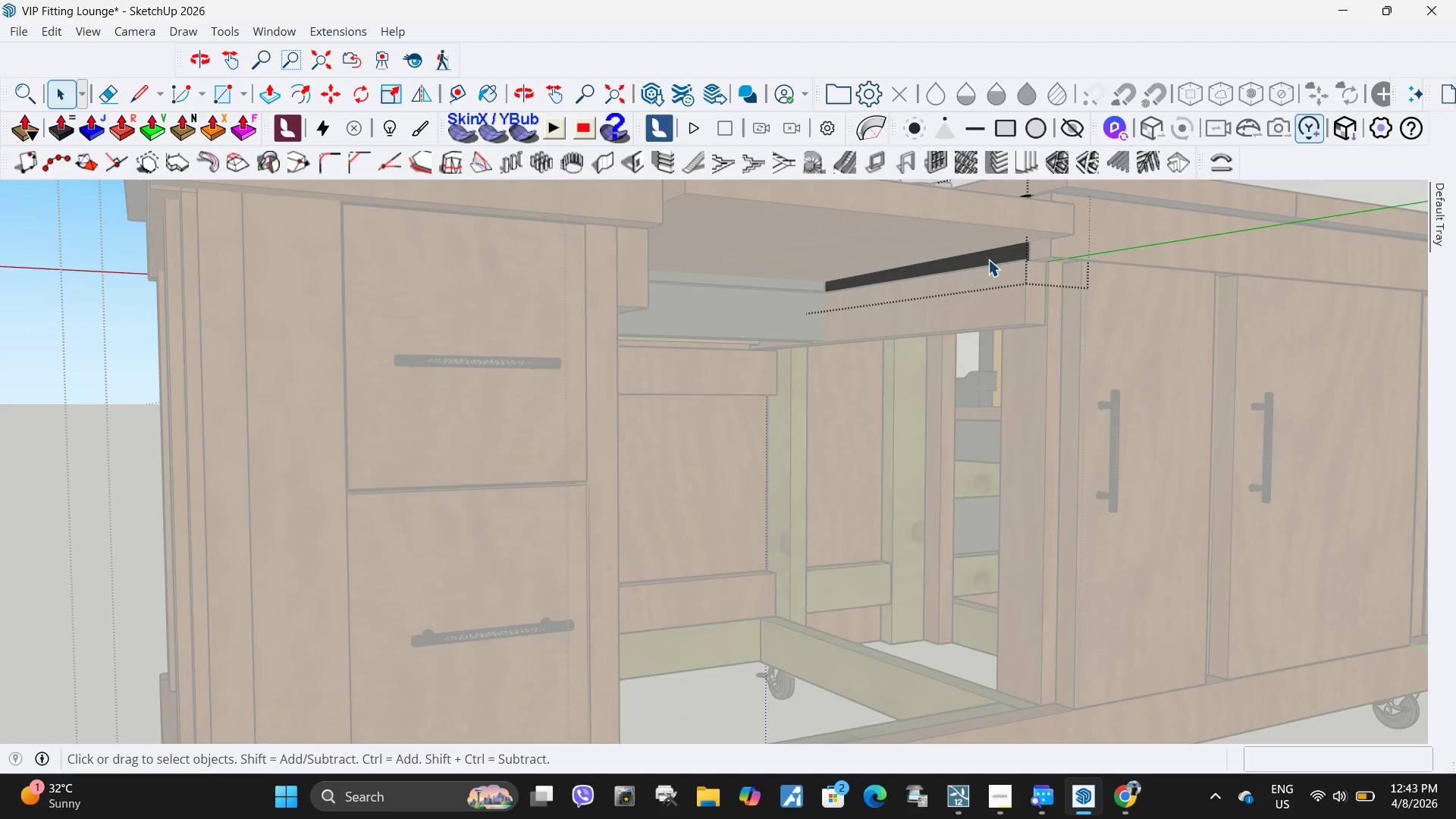 
triple_click([988, 259])
 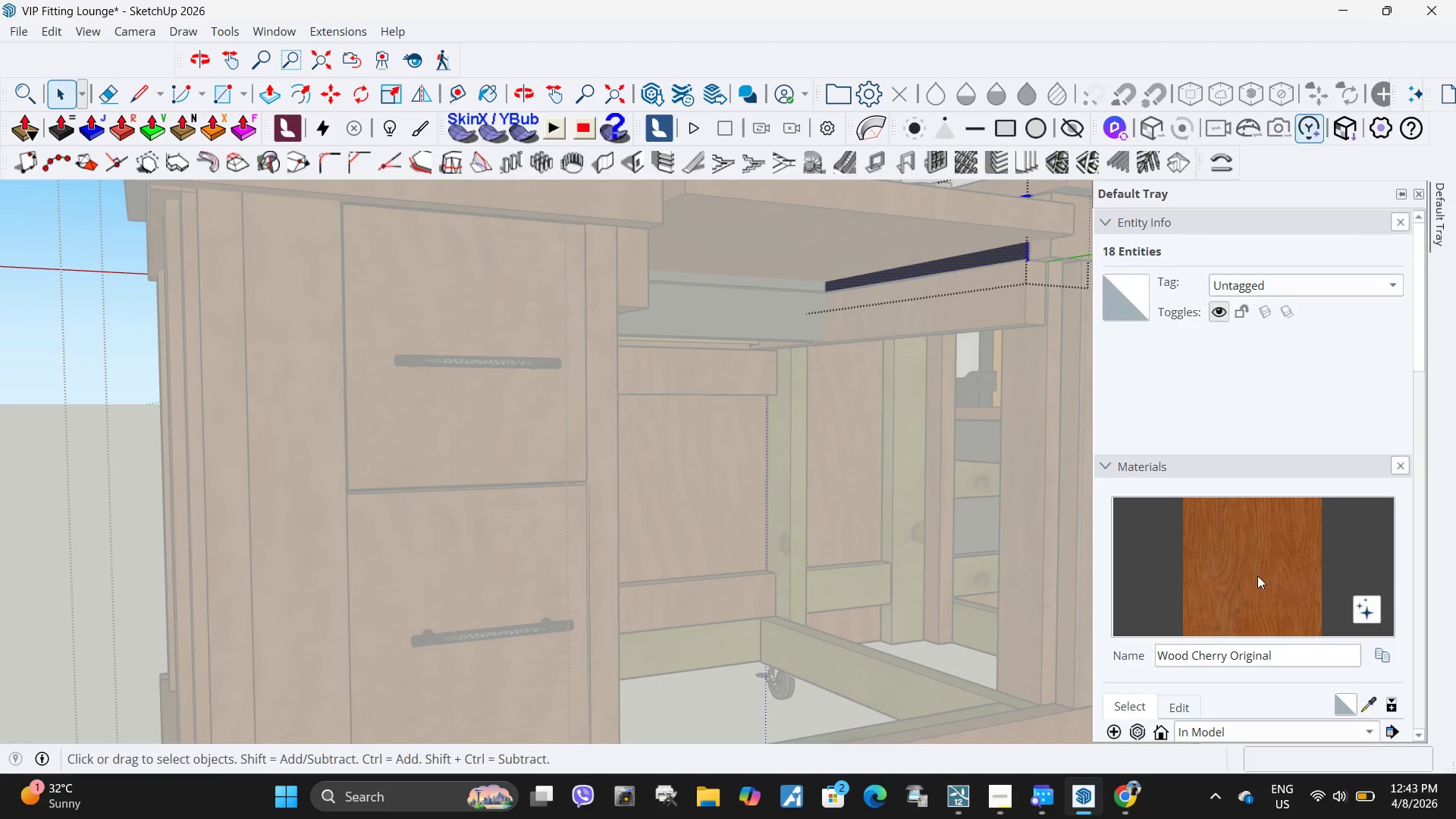 
left_click_drag(start_coordinate=[978, 271], to_coordinate=[986, 261])
 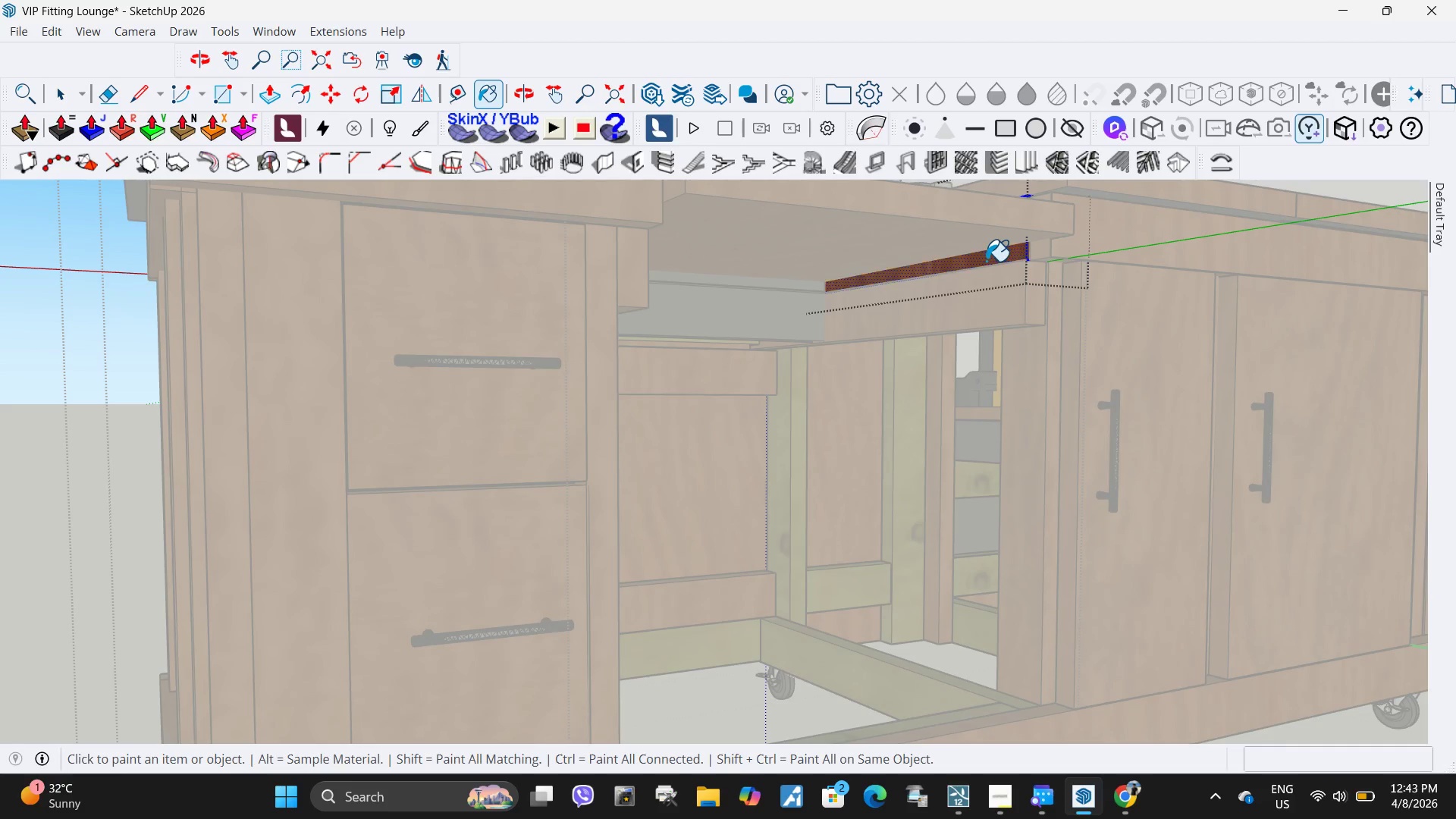 
double_click([986, 261])
 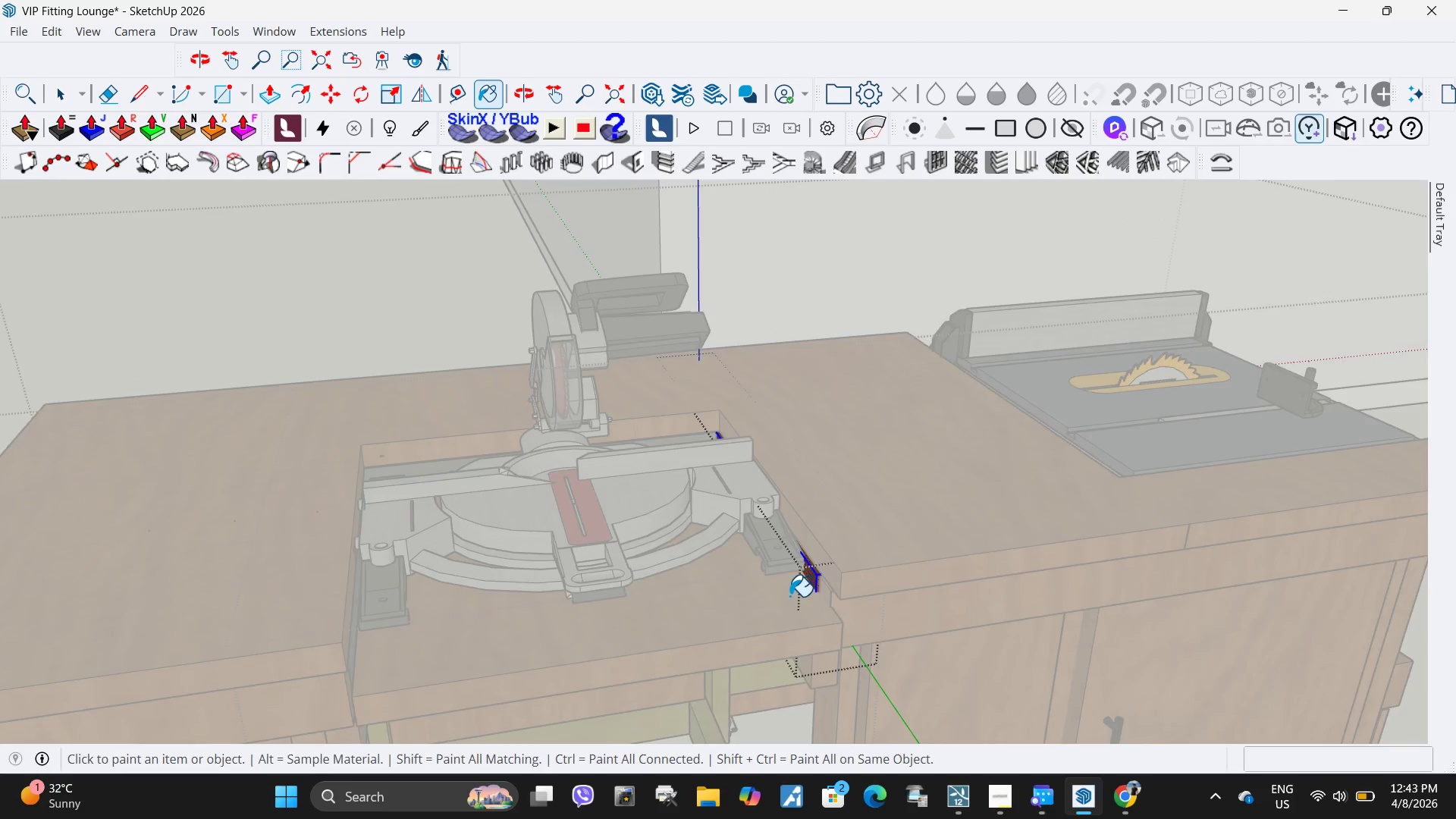 
key(Space)
 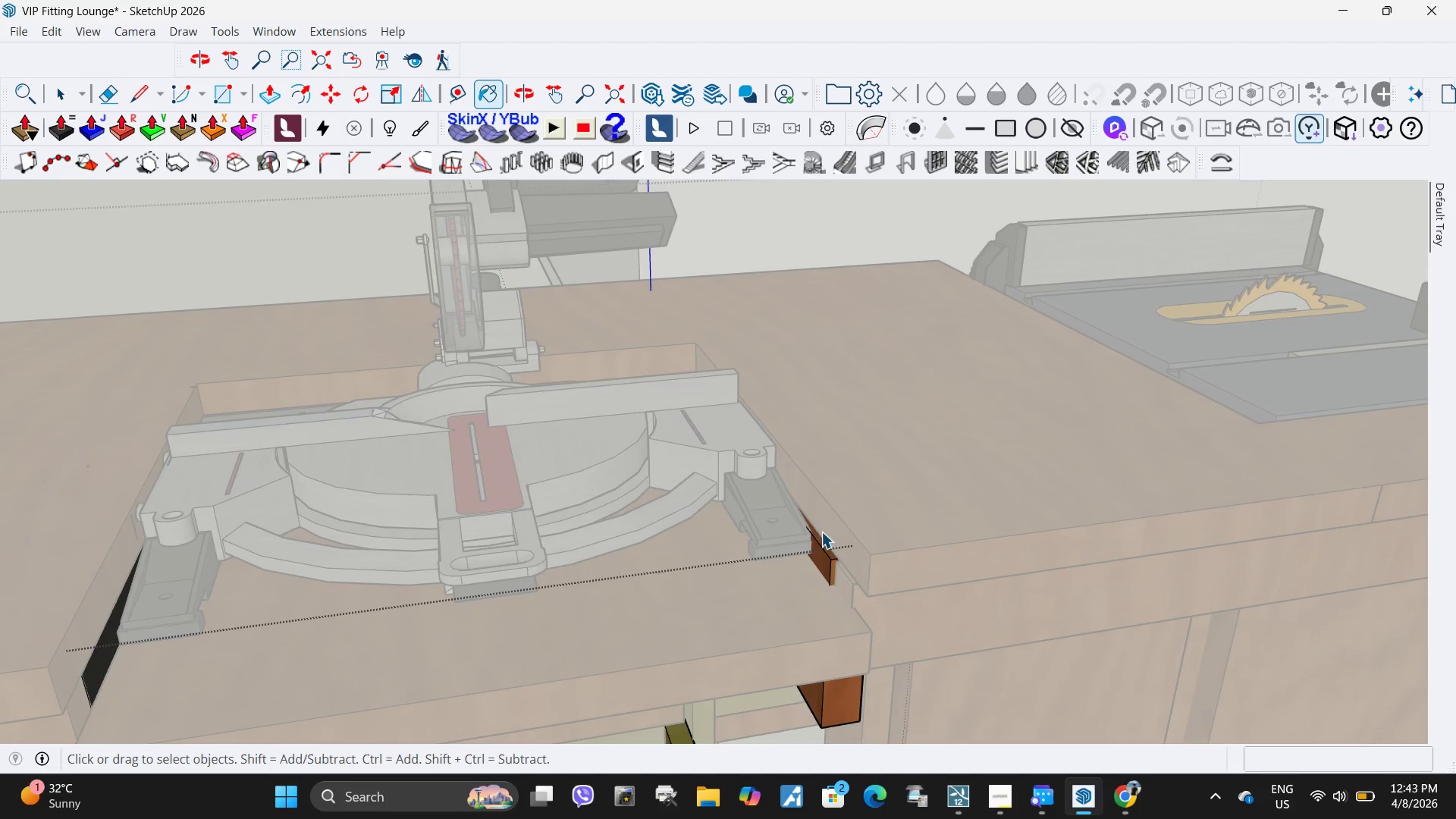 
key(Escape)
 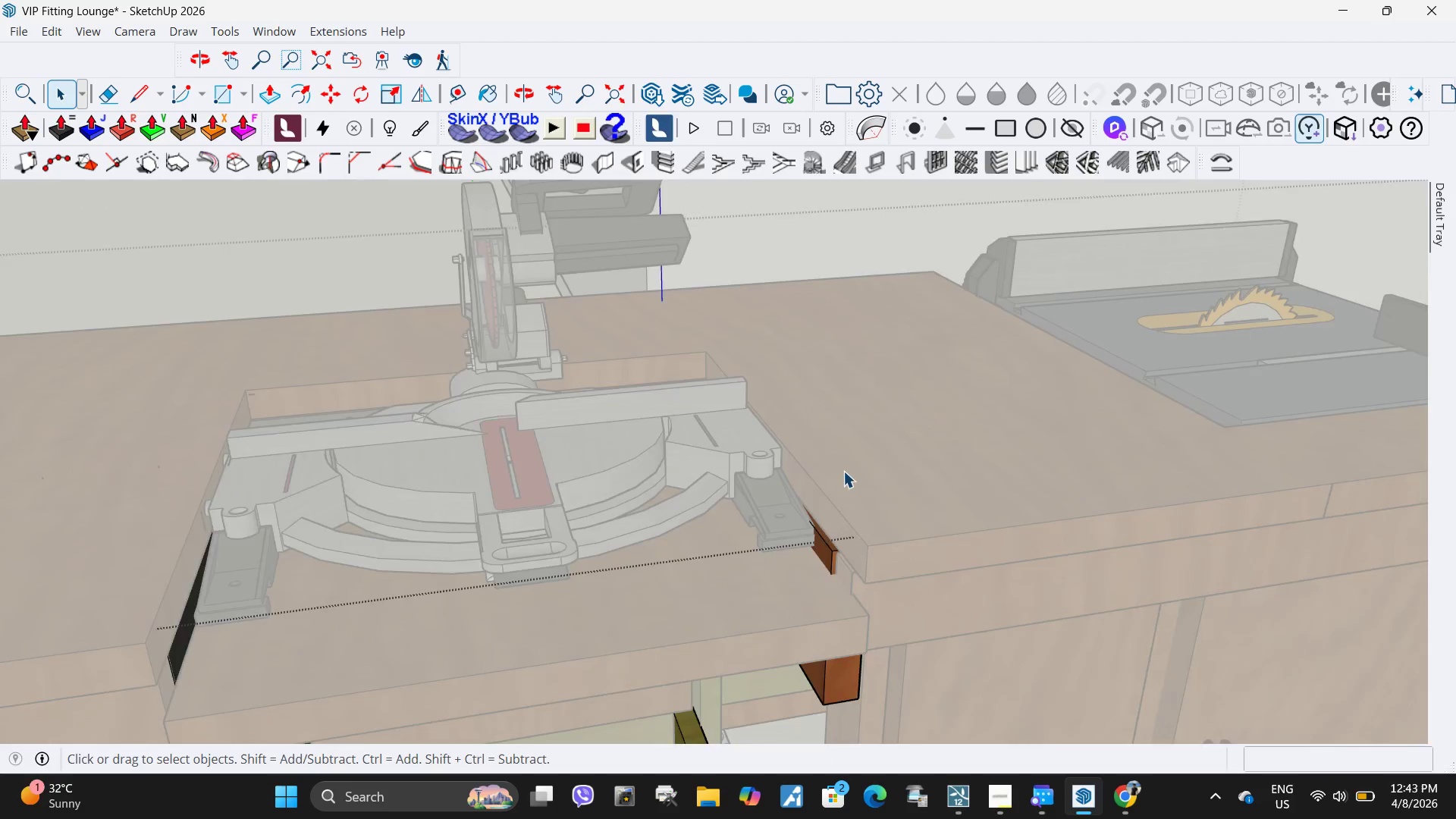 
scroll: coordinate [789, 604], scroll_direction: up, amount: 4.0
 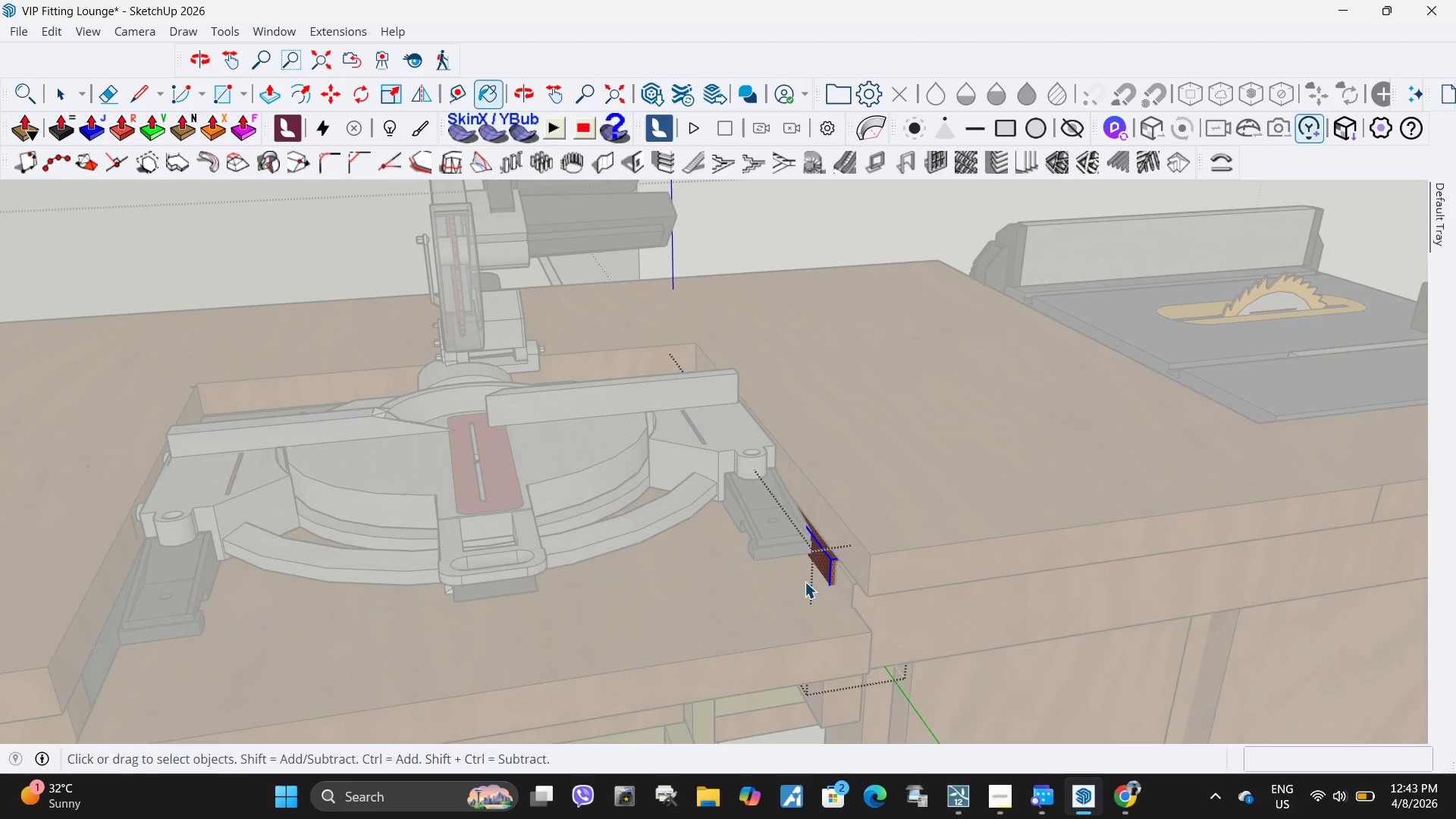 
scroll: coordinate [816, 515], scroll_direction: down, amount: 8.0
 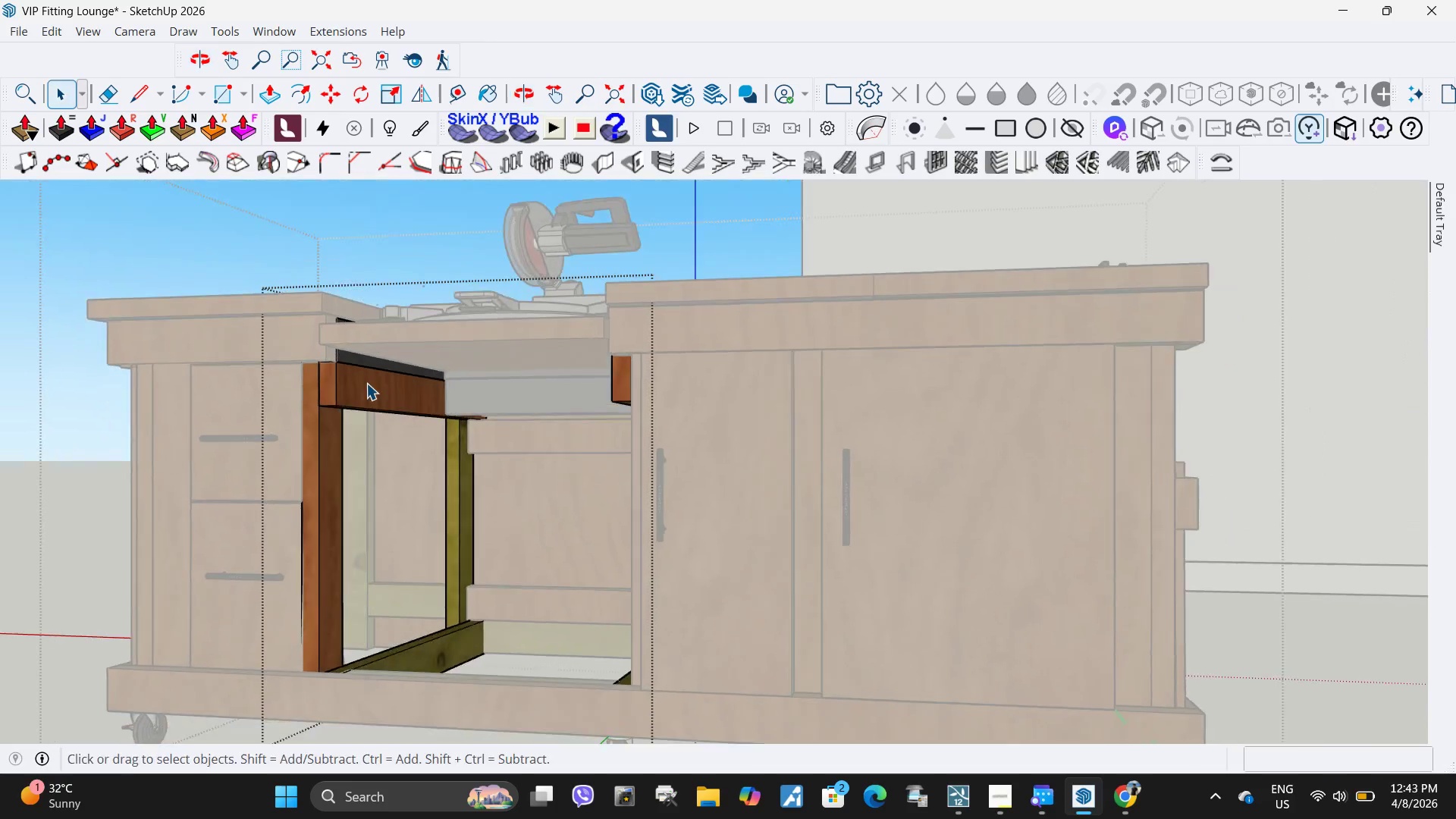 
double_click([351, 354])
 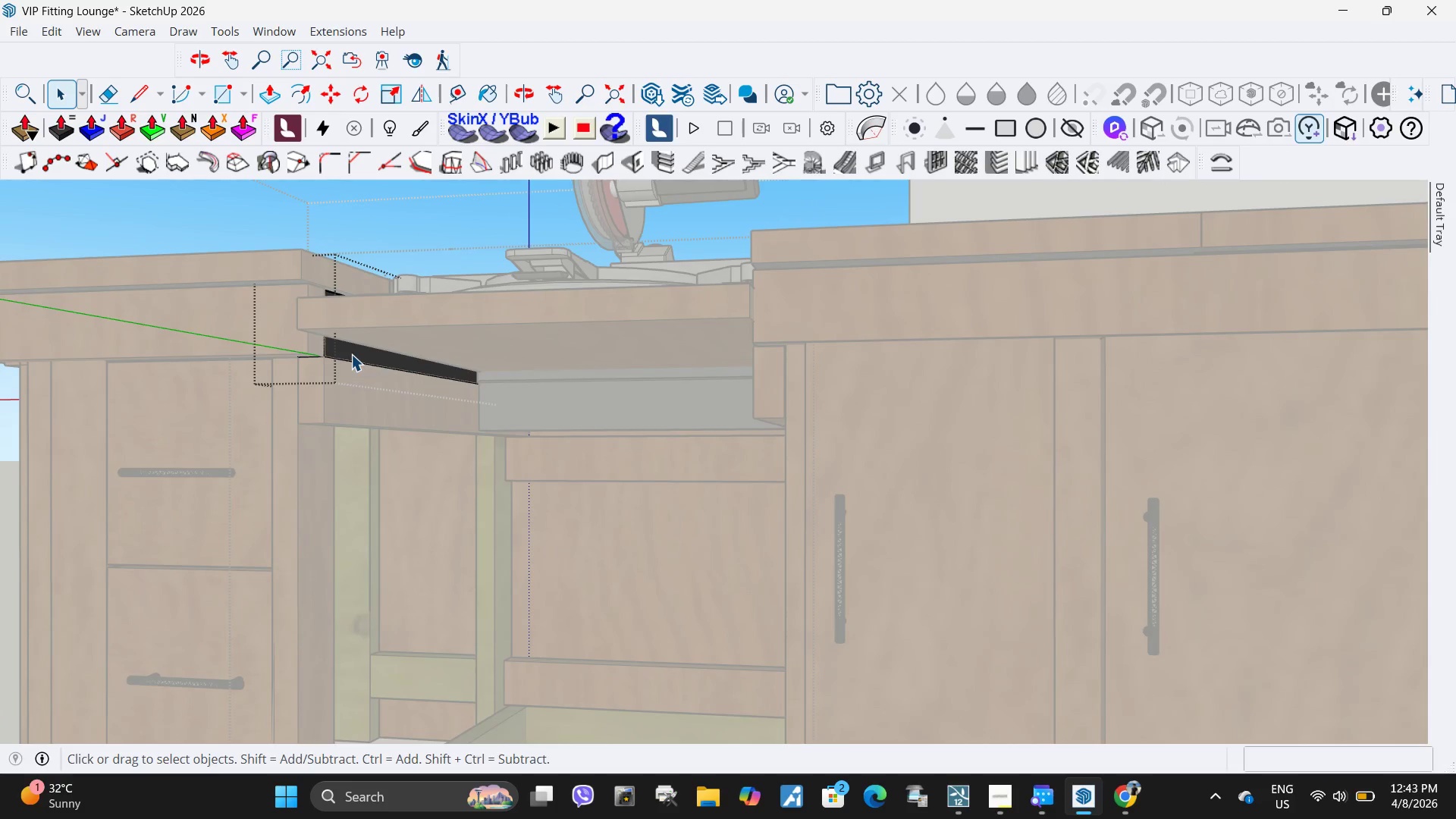 
scroll: coordinate [353, 355], scroll_direction: up, amount: 4.0
 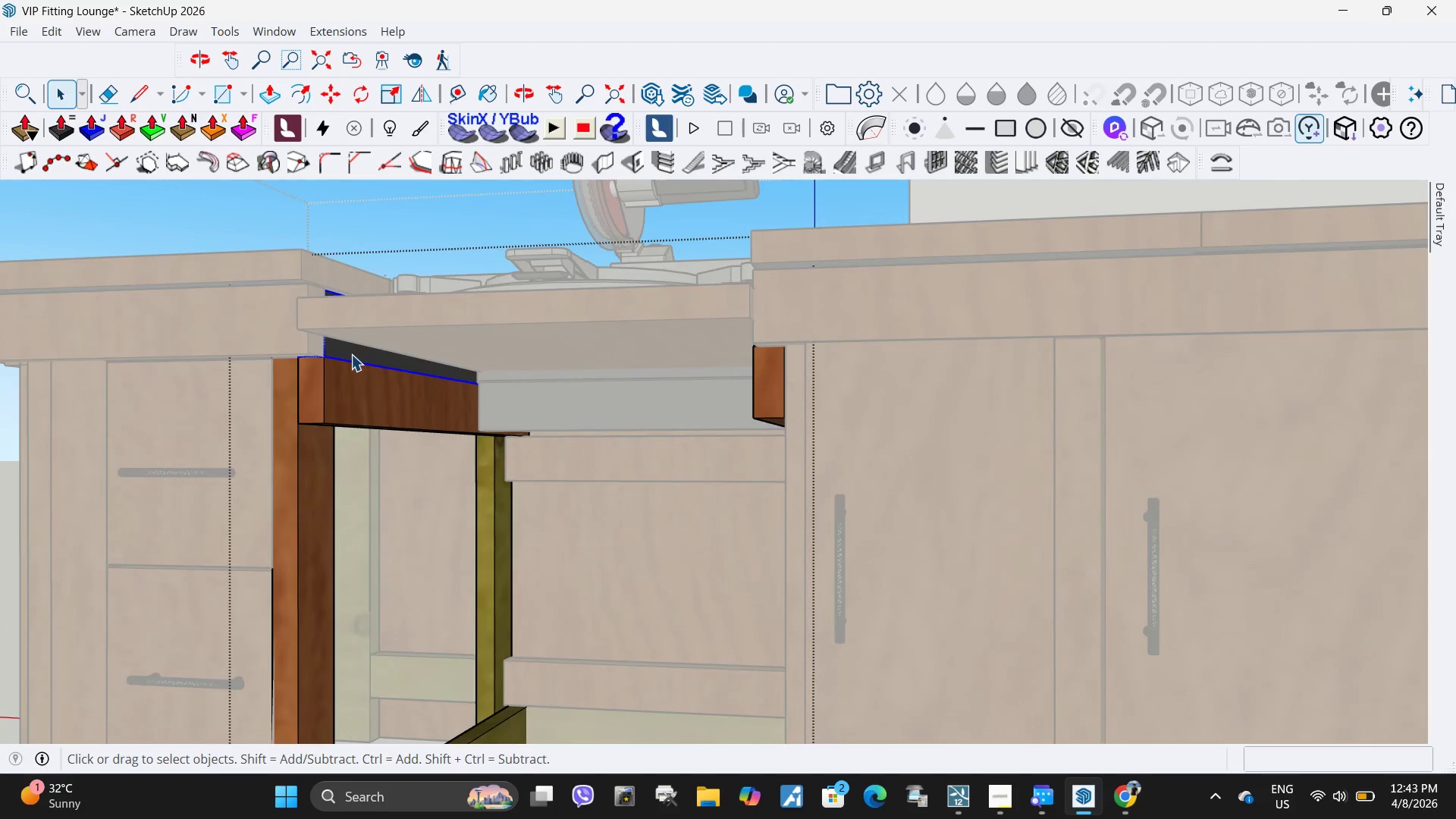 
triple_click([351, 354])
 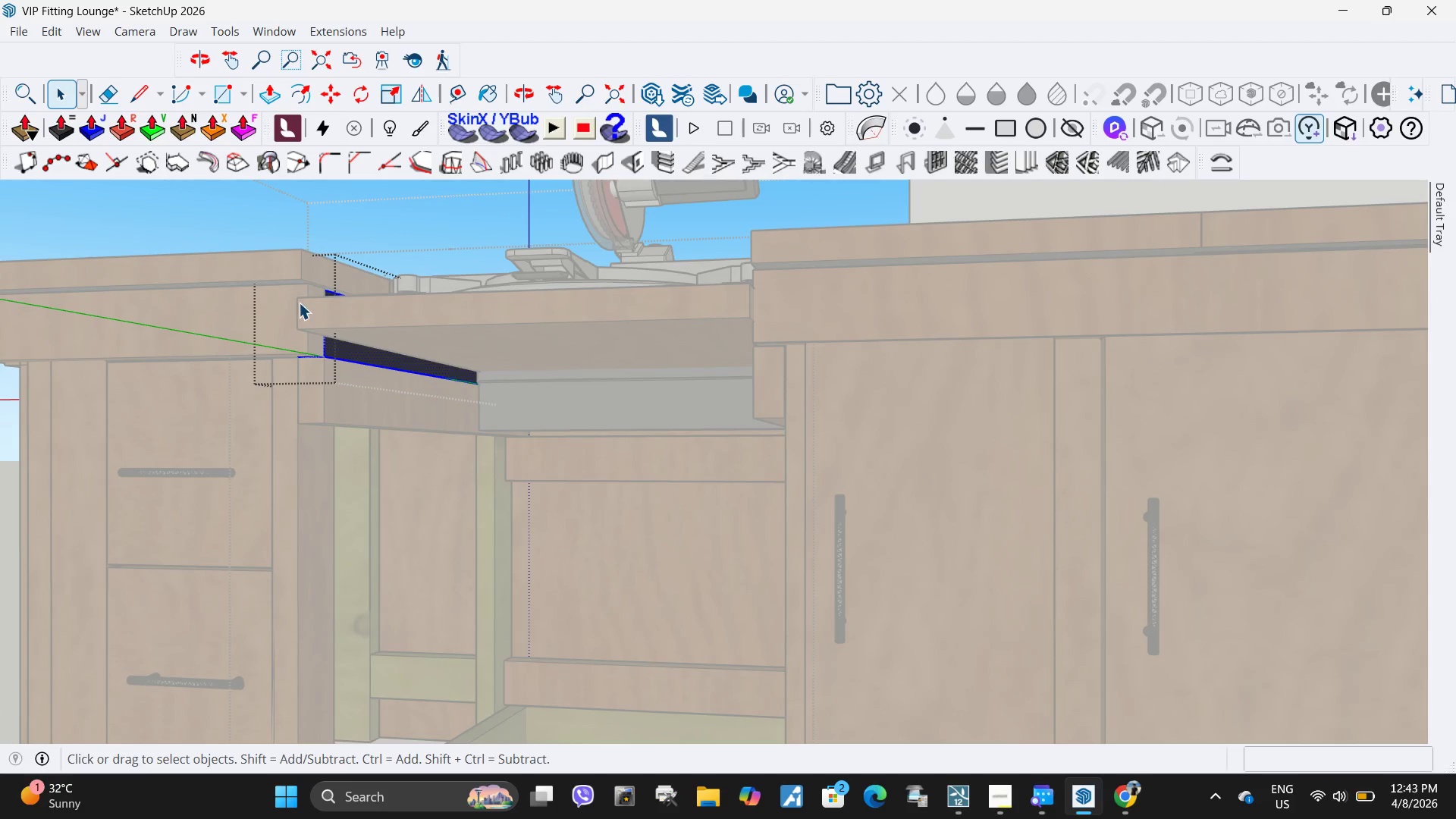 
left_click_drag(start_coordinate=[295, 290], to_coordinate=[609, 528])
 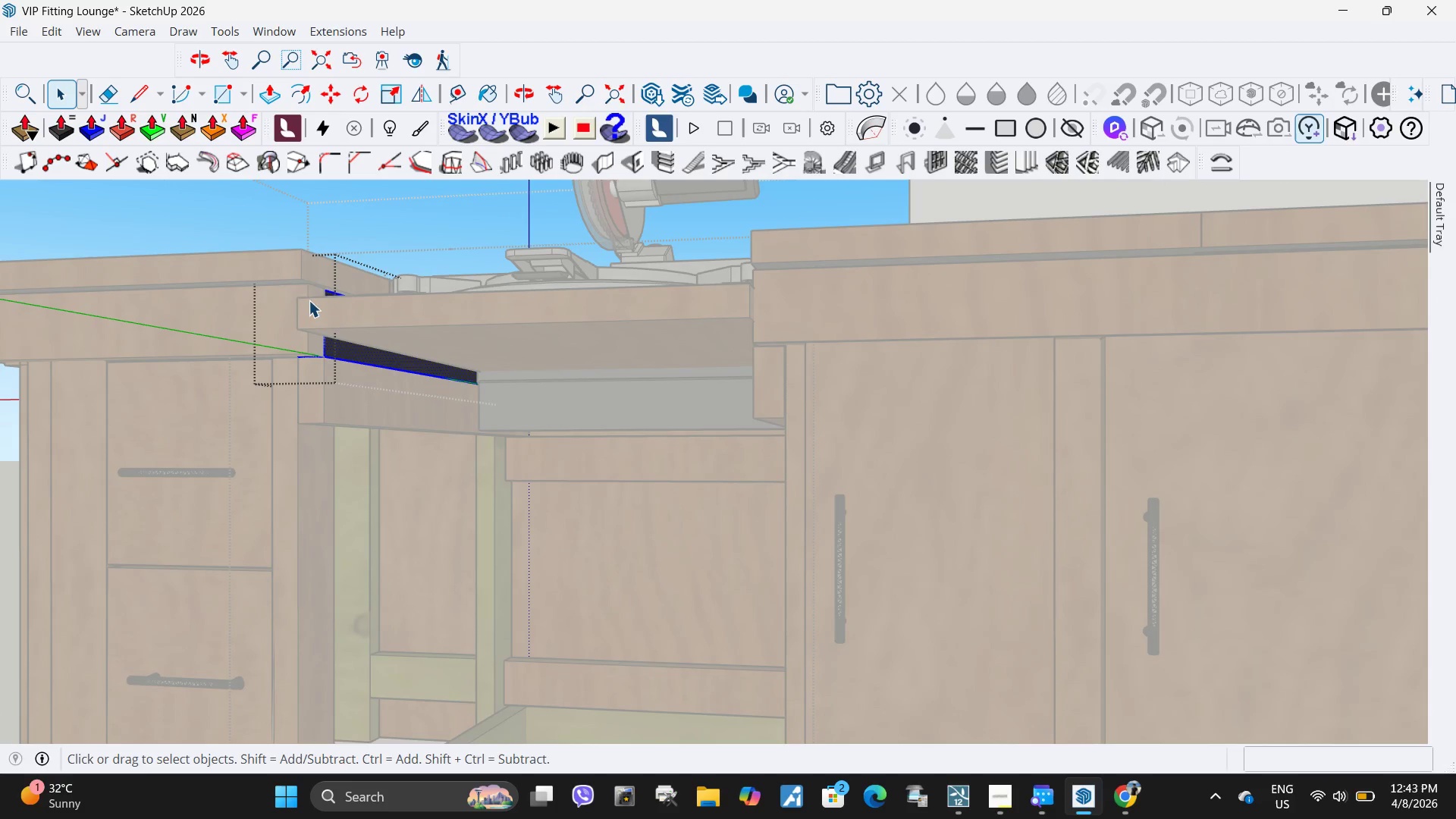 
left_click_drag(start_coordinate=[250, 234], to_coordinate=[700, 468])
 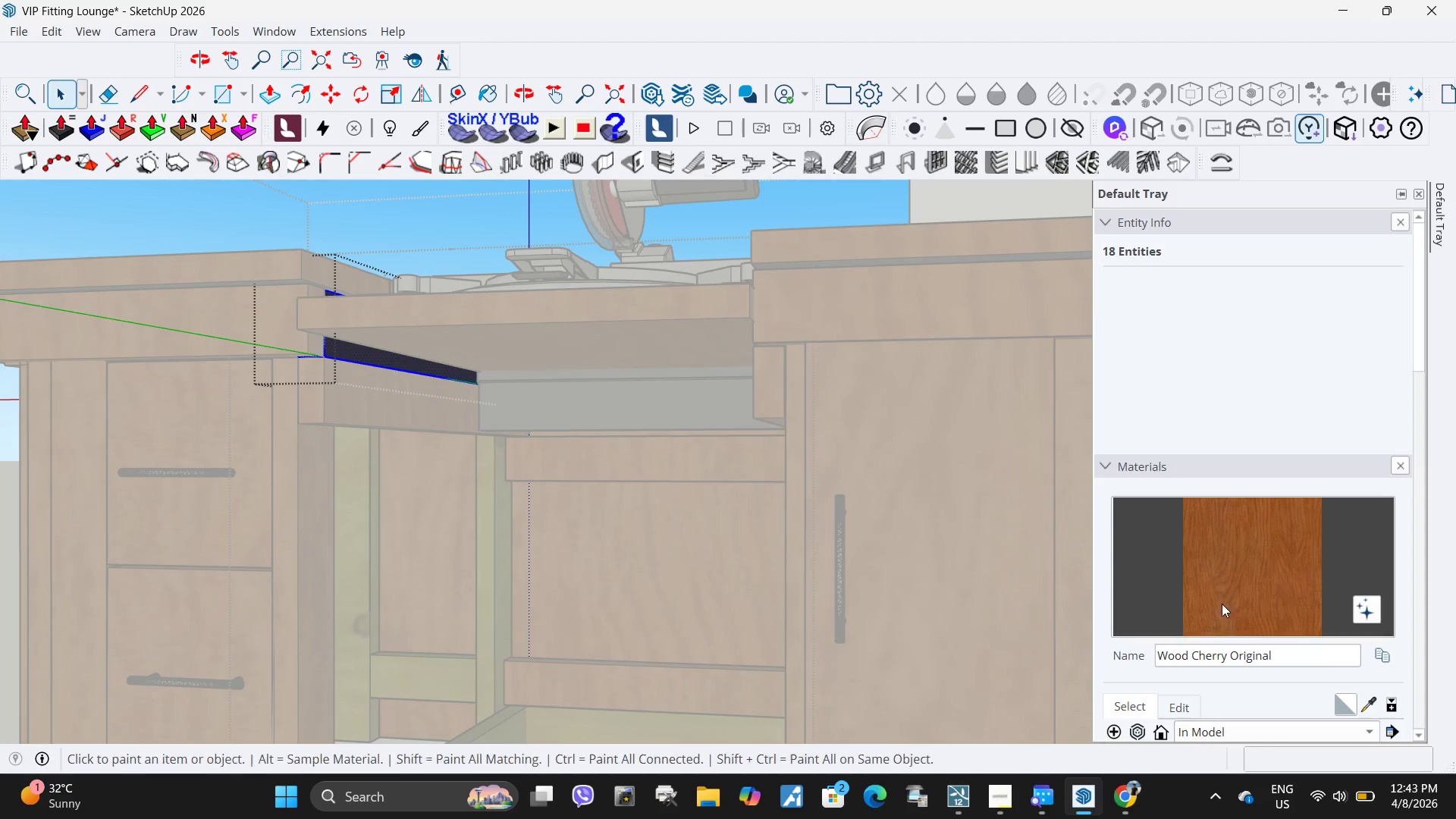 
double_click([1298, 550])
 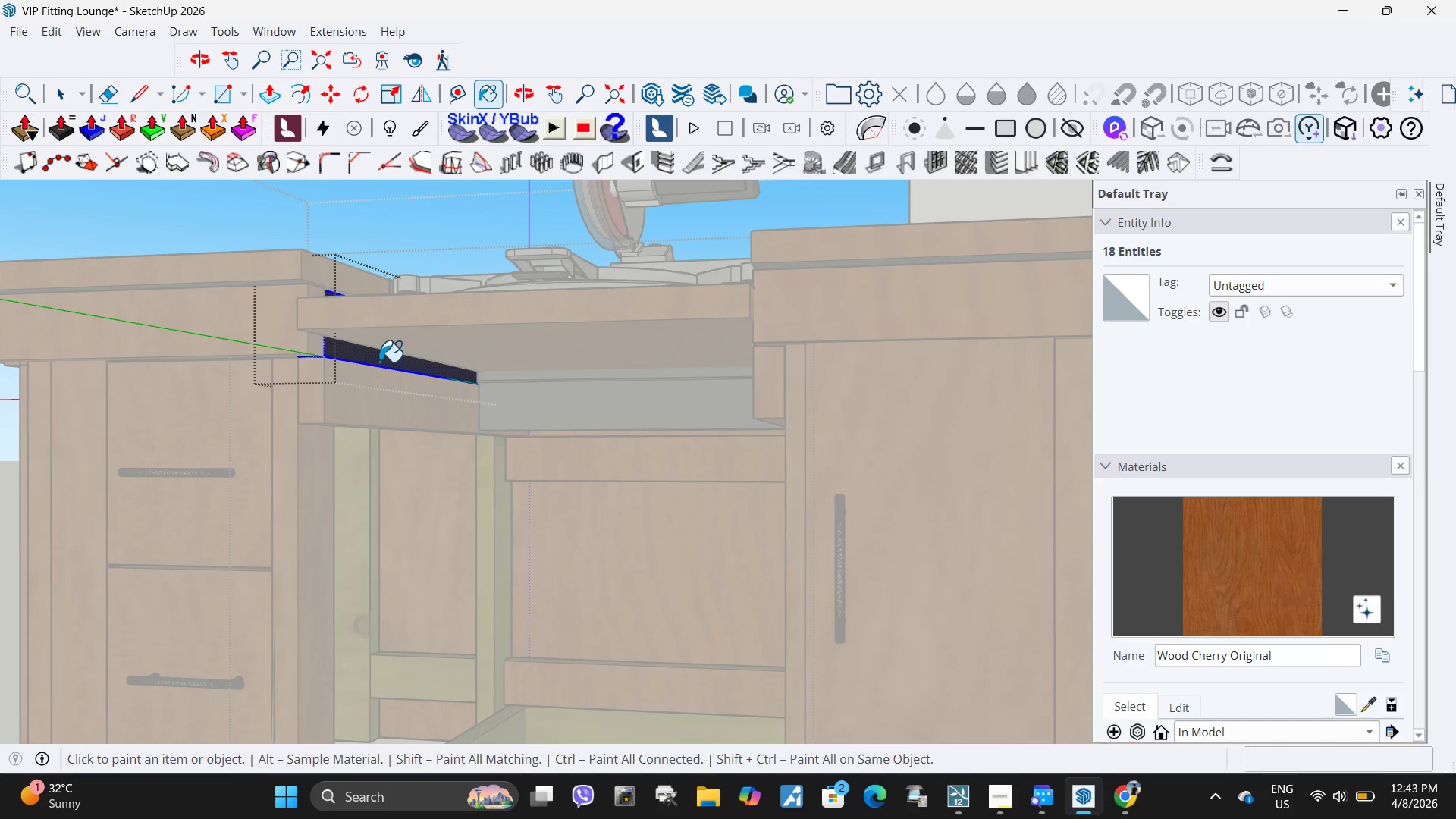 
left_click([379, 362])
 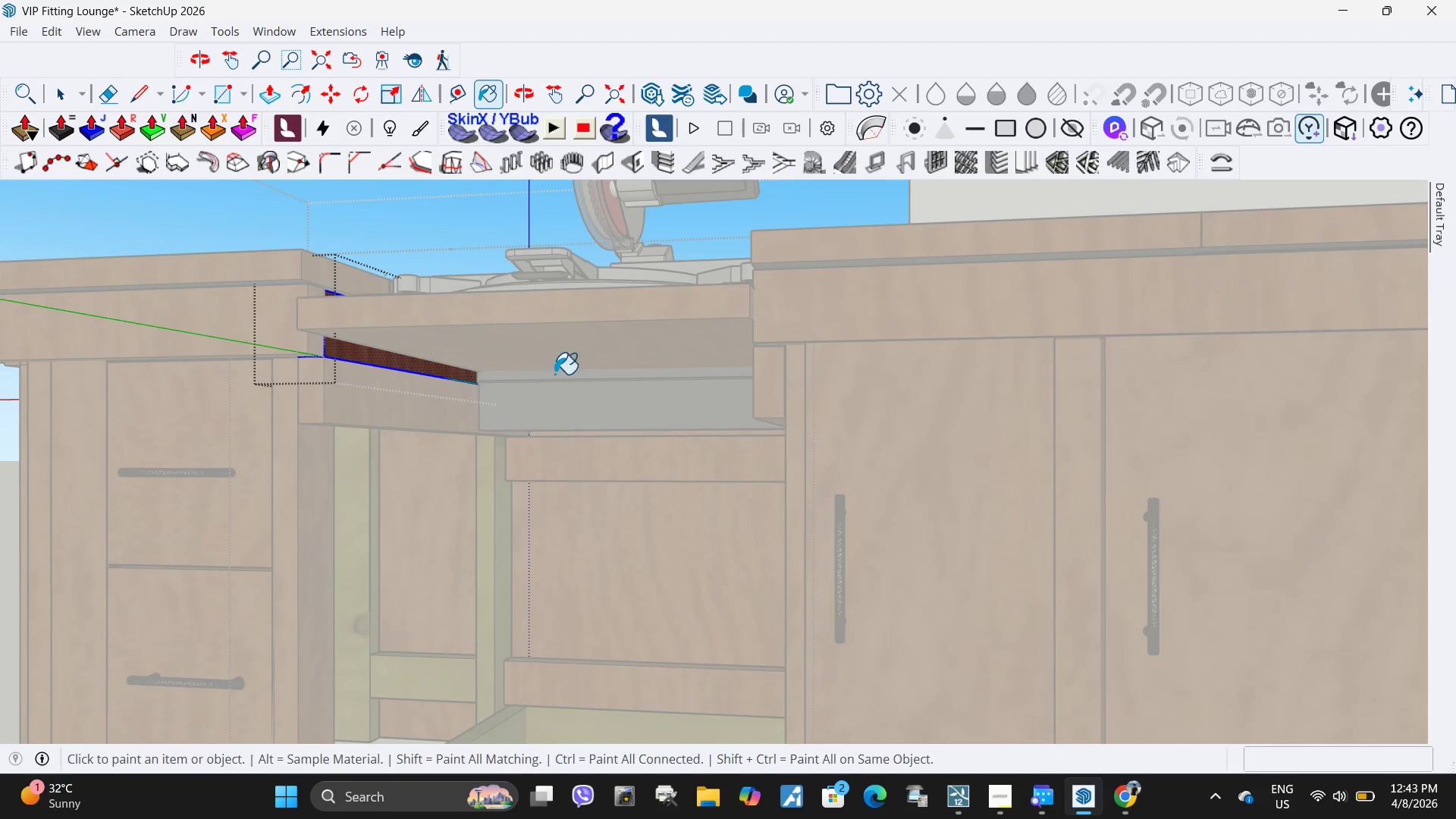 
key(Space)
 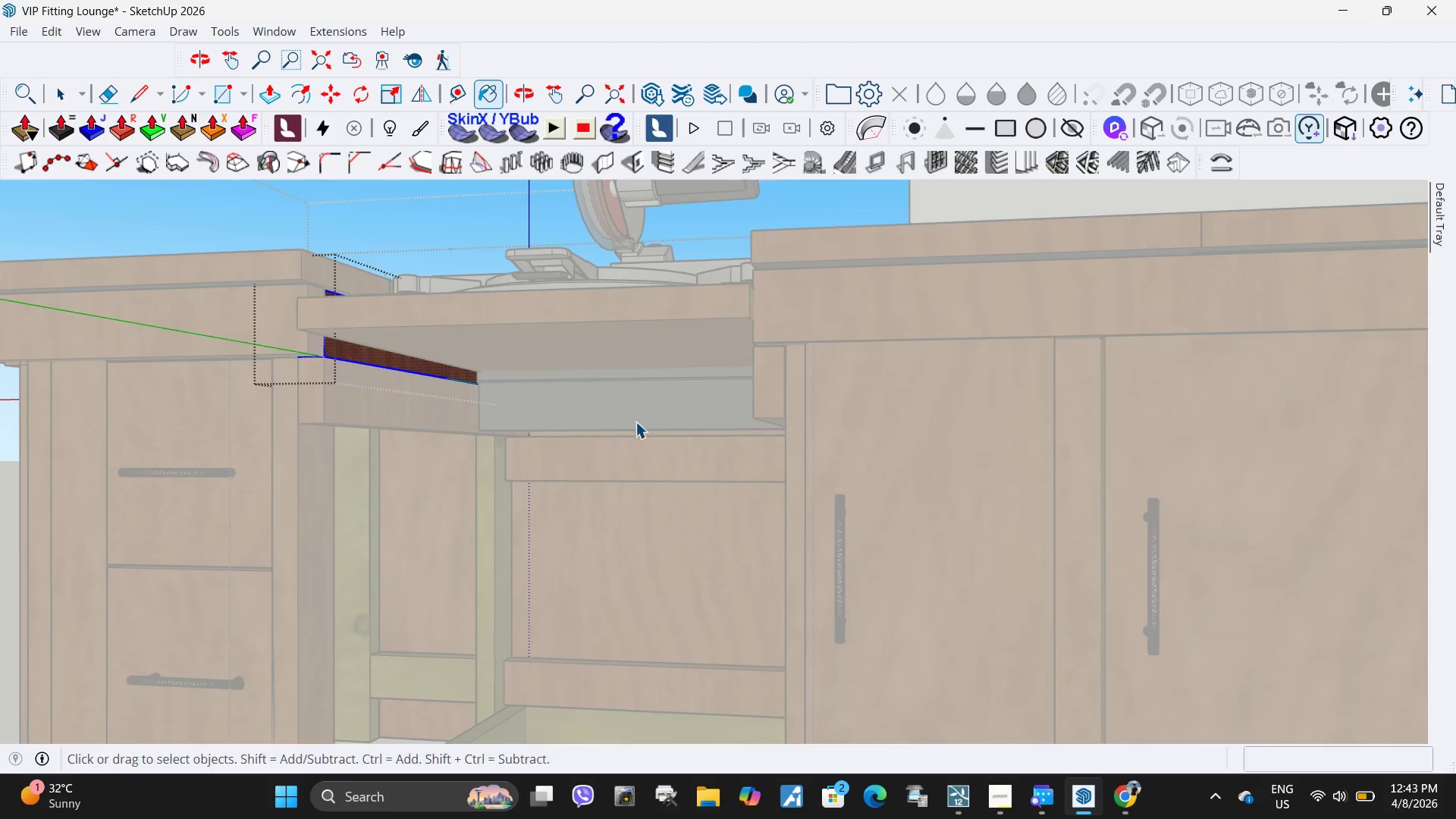 
key(Escape)
 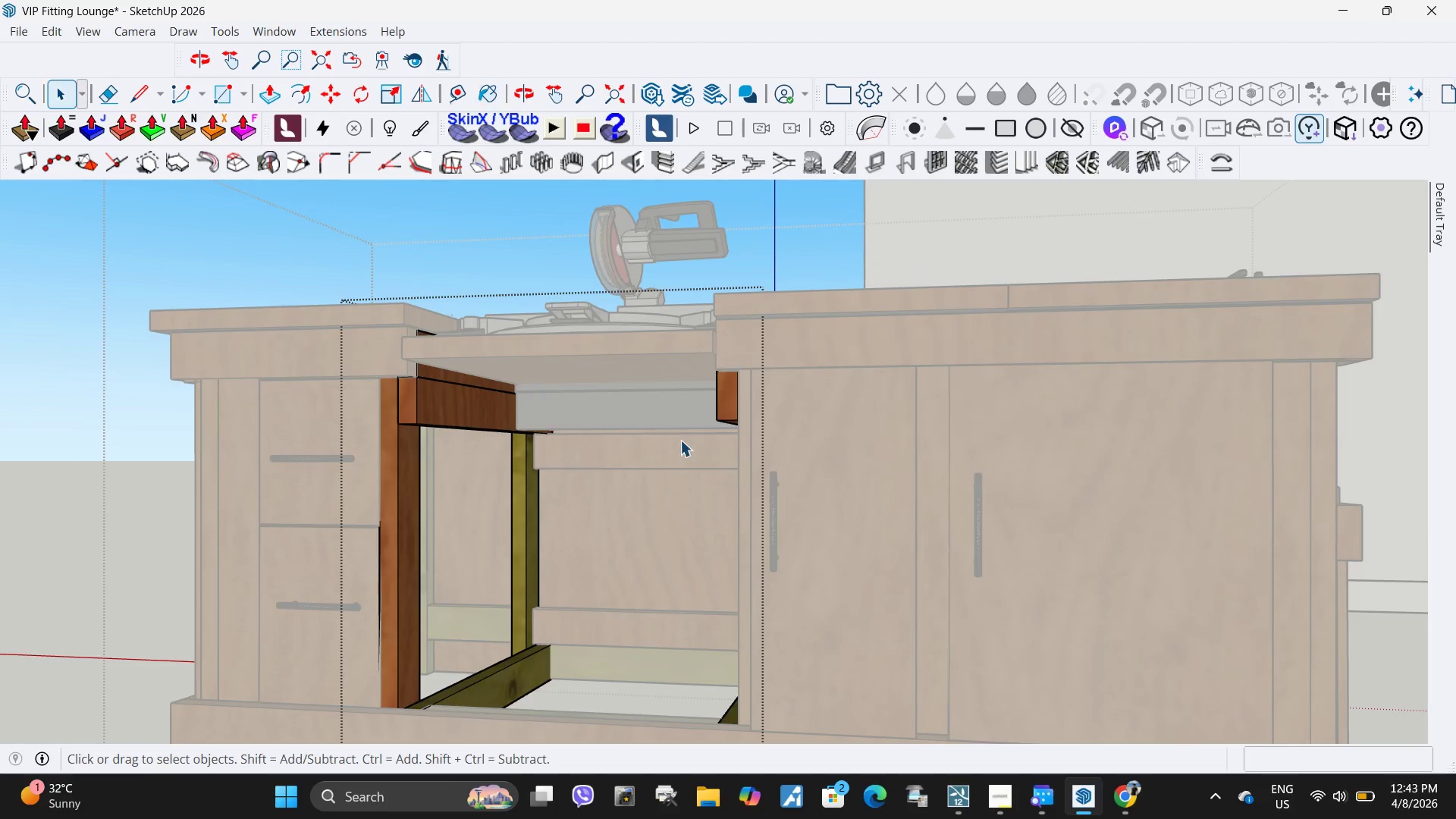 
key(Escape)
 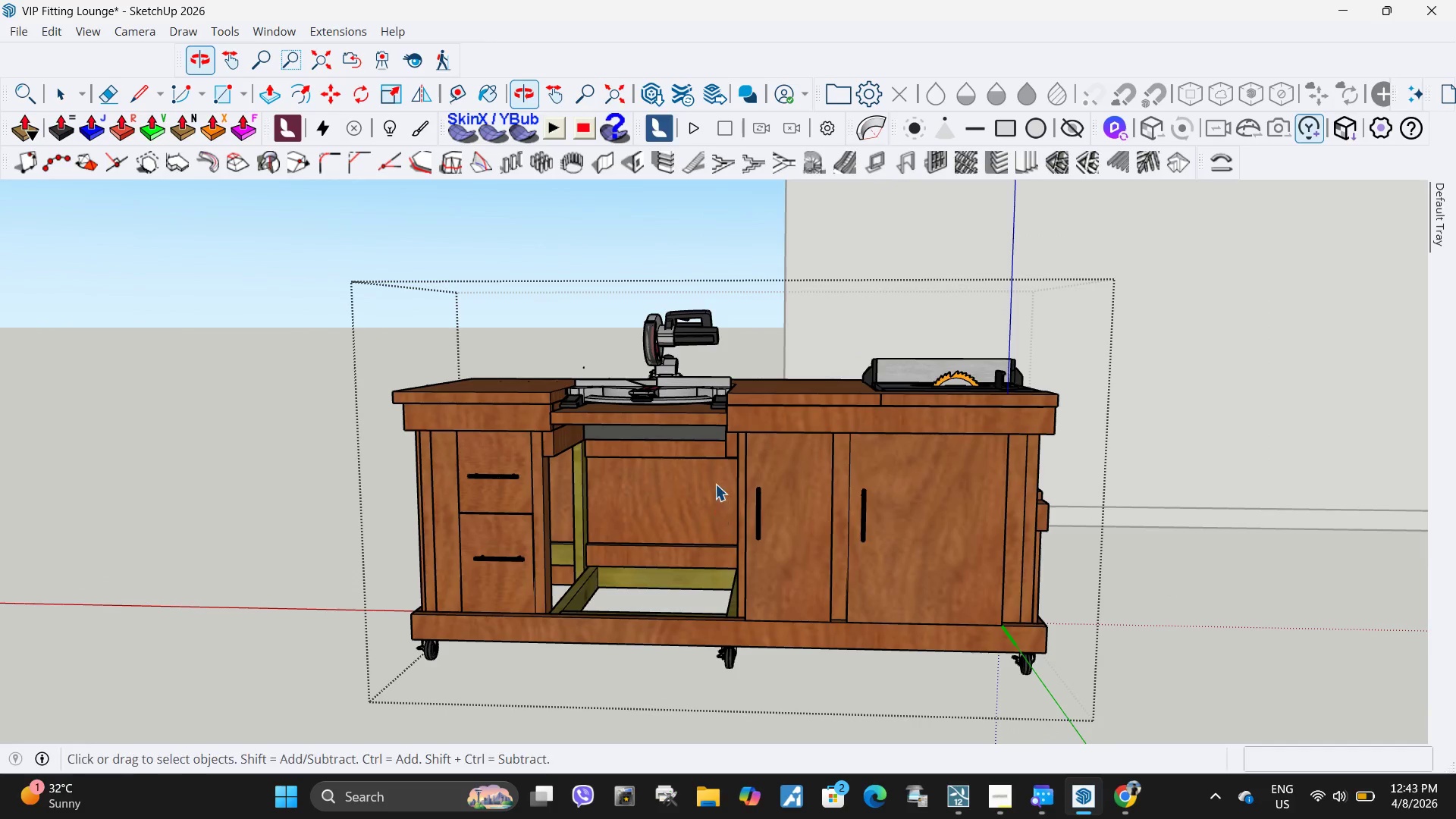 
scroll: coordinate [680, 440], scroll_direction: down, amount: 8.0
 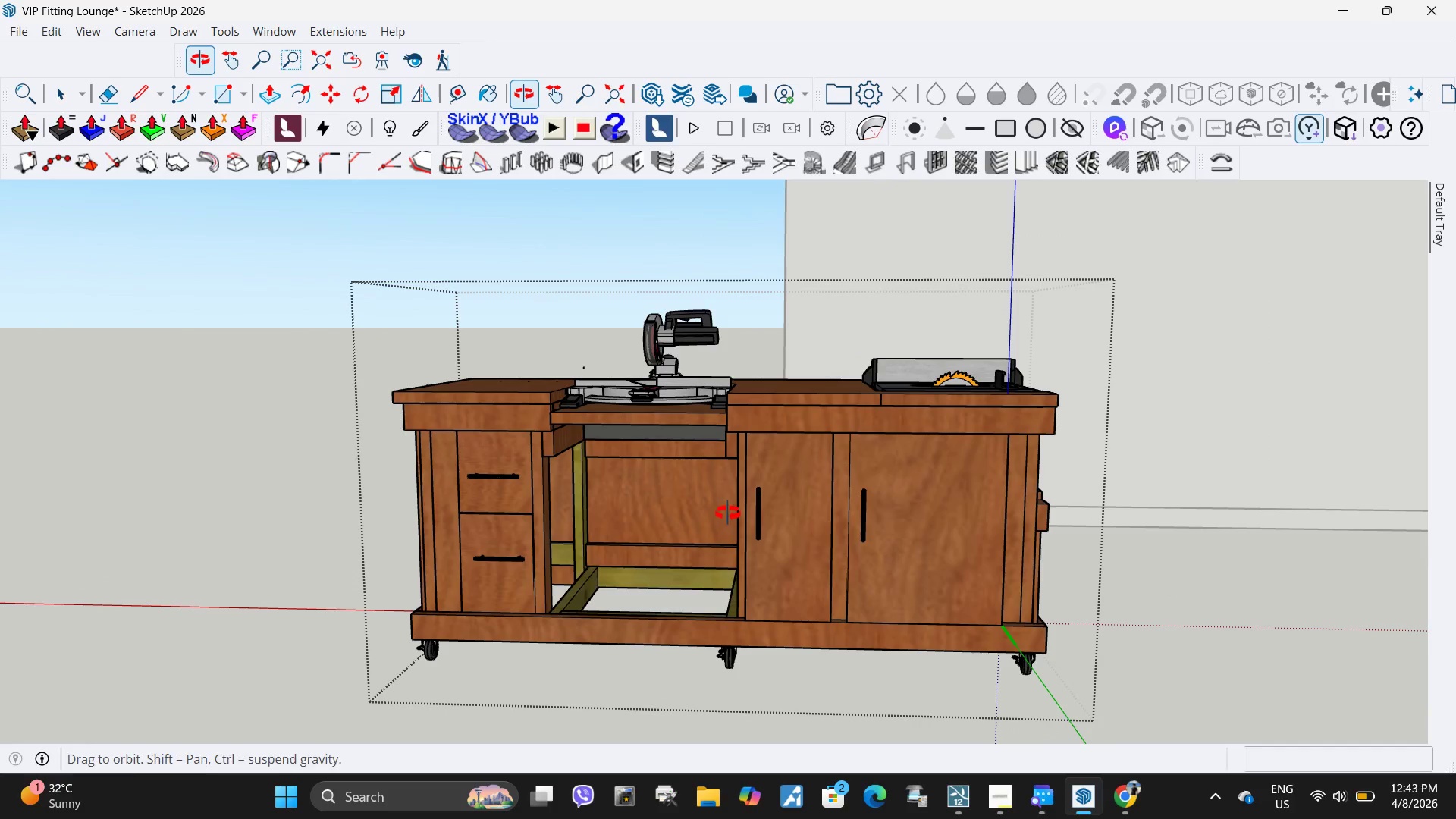 
scroll: coordinate [679, 445], scroll_direction: up, amount: 4.0
 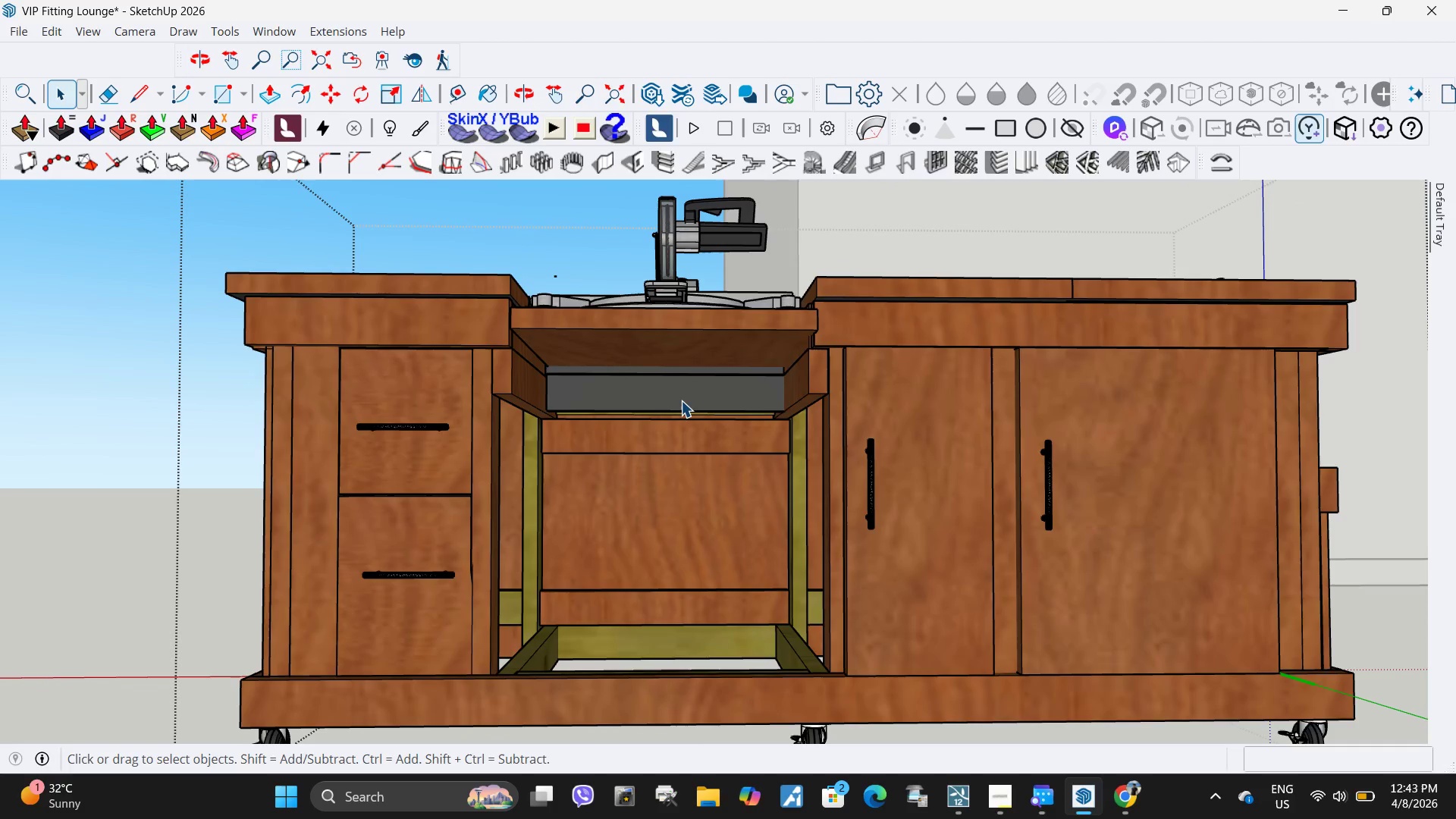 
double_click([681, 400])
 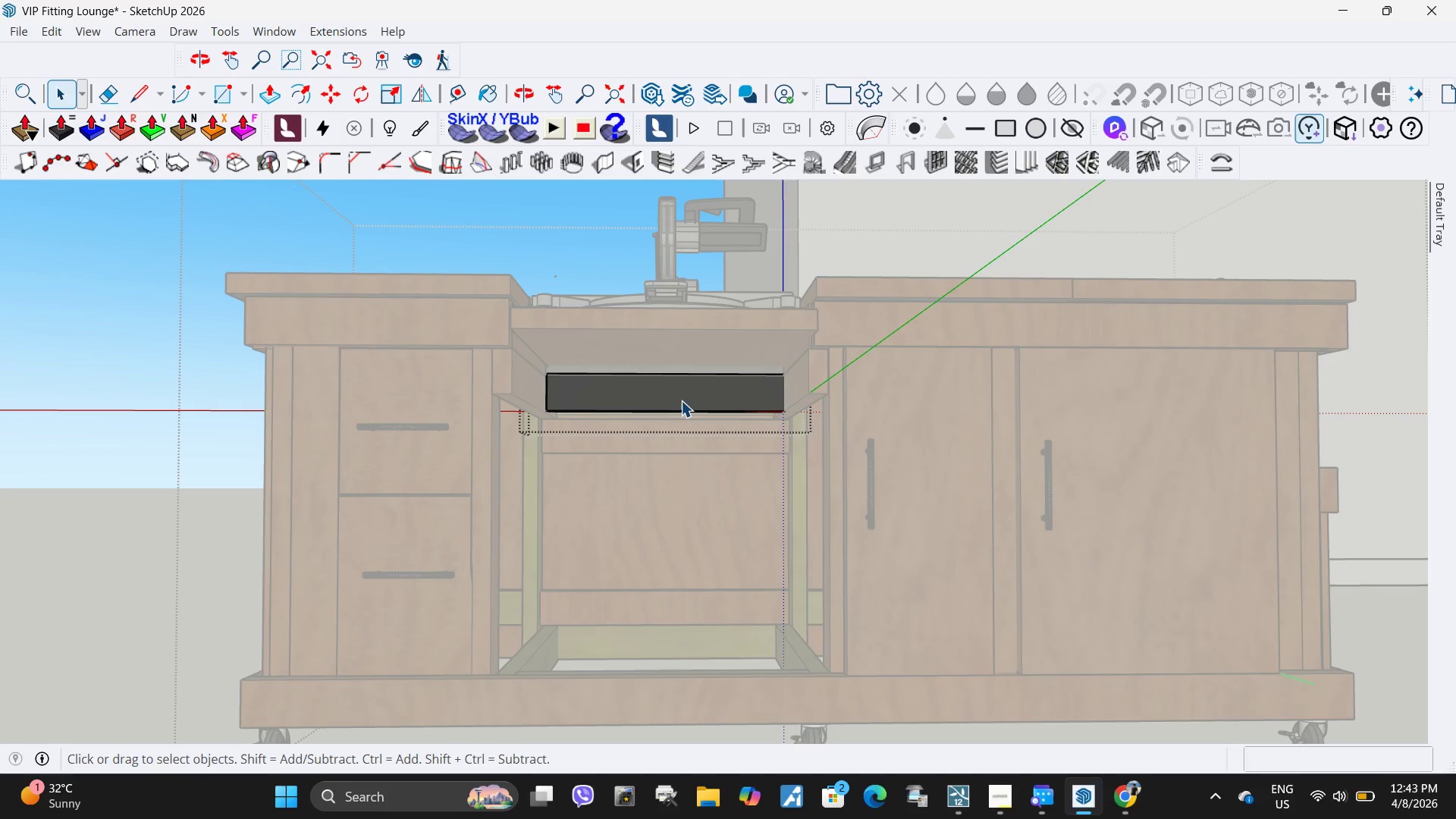 
triple_click([681, 400])
 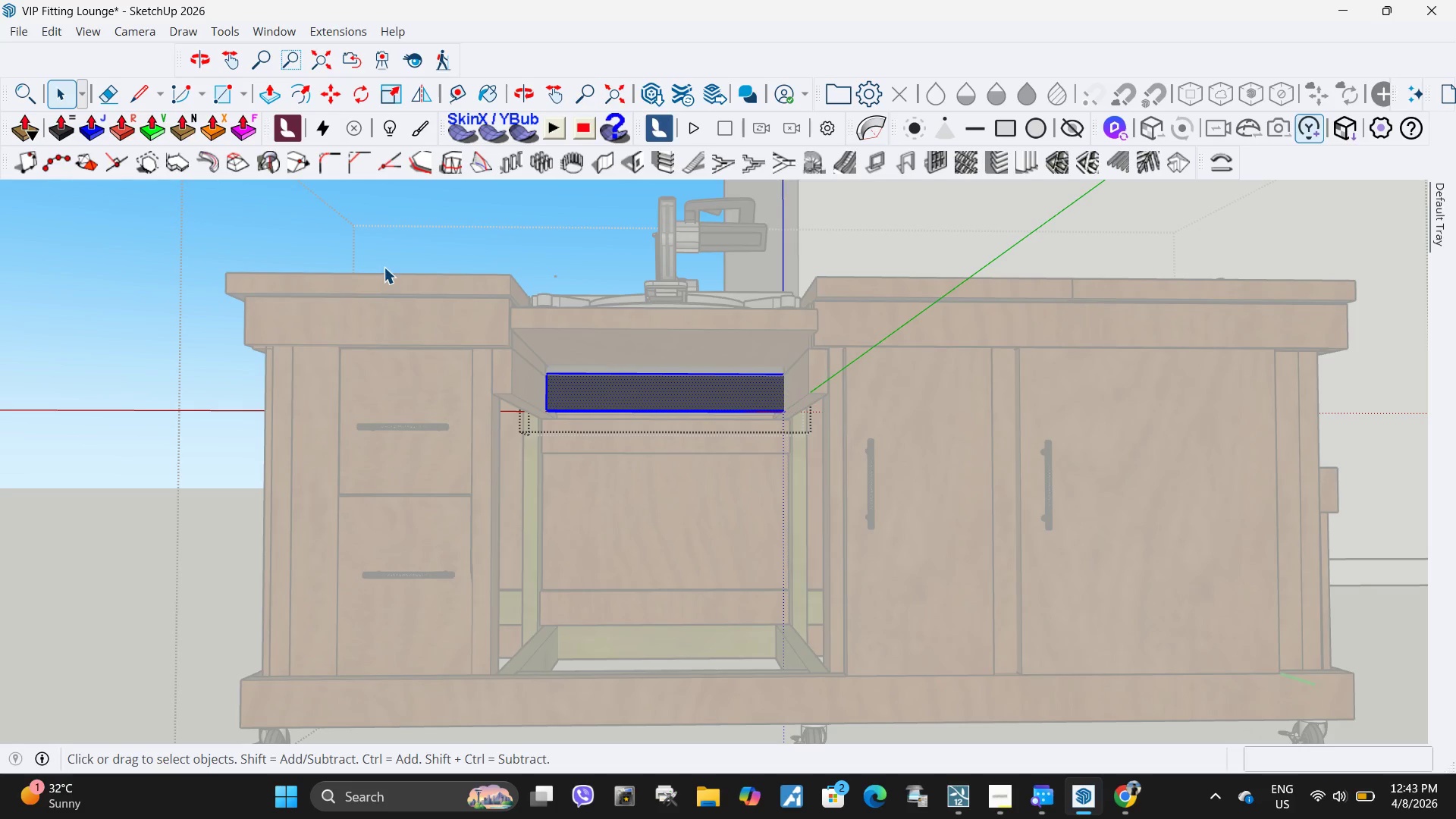 
left_click_drag(start_coordinate=[384, 267], to_coordinate=[1081, 563])
 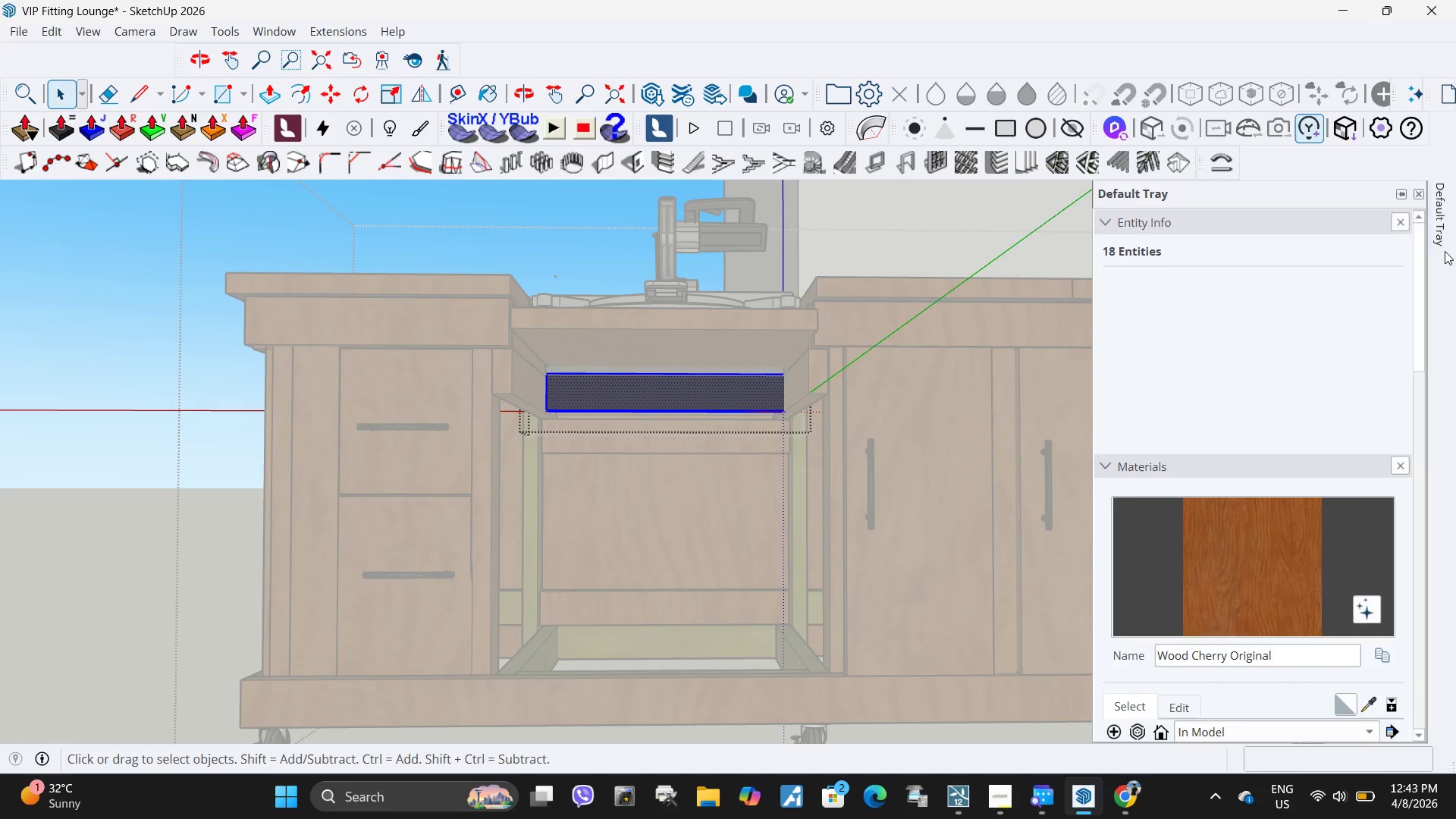 
double_click([1445, 251])
 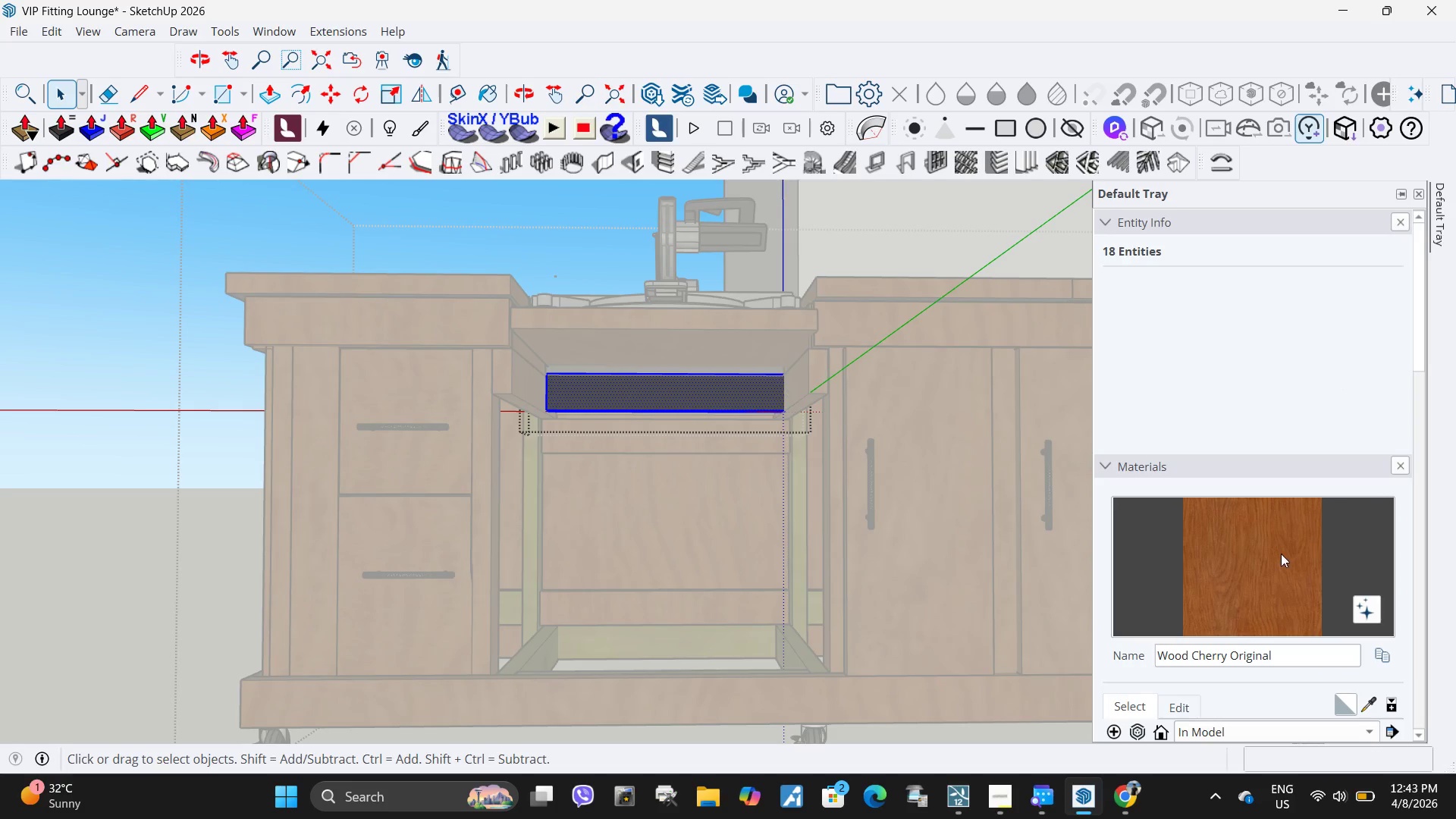 
triple_click([1281, 554])
 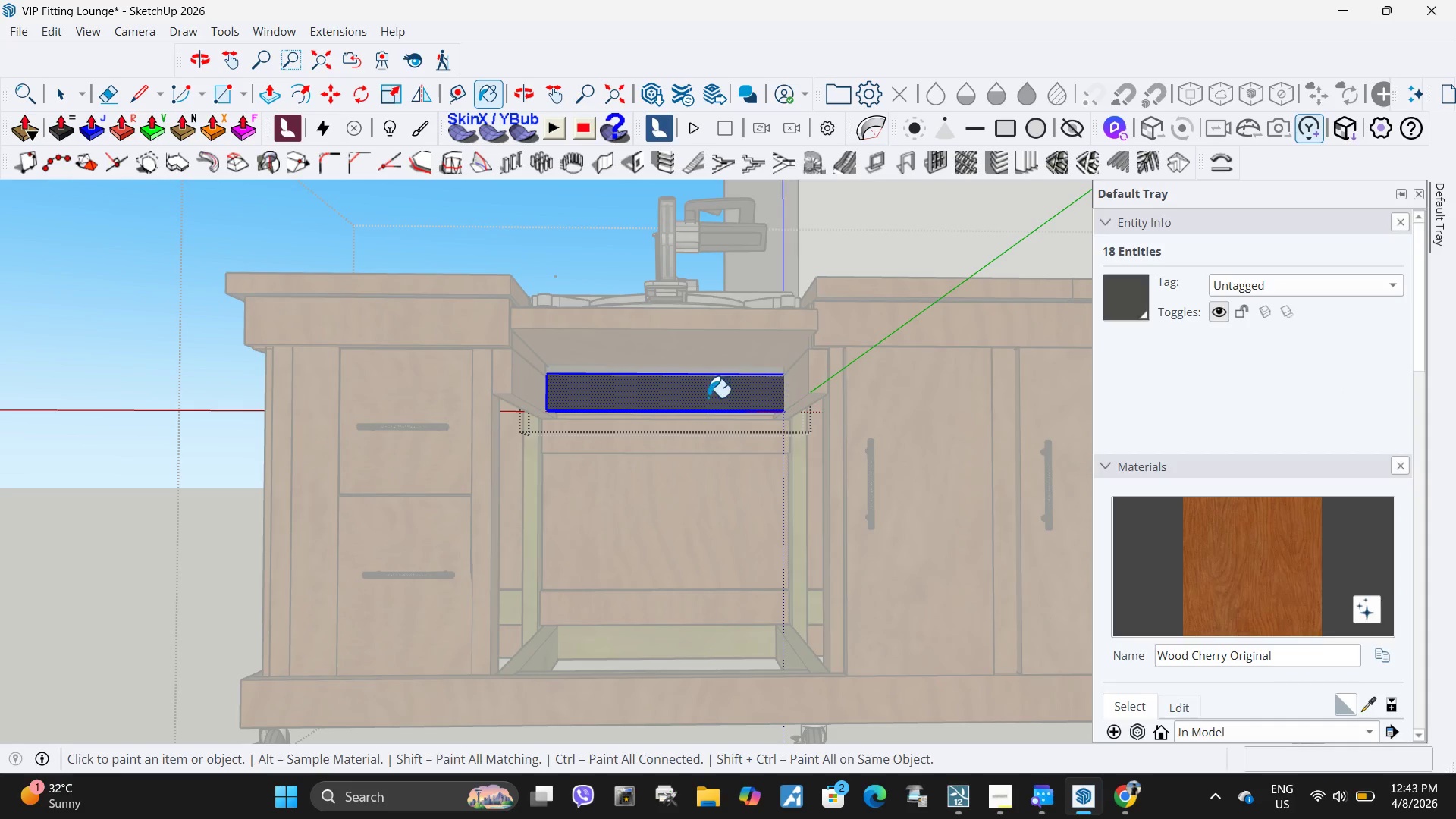 
left_click([706, 399])
 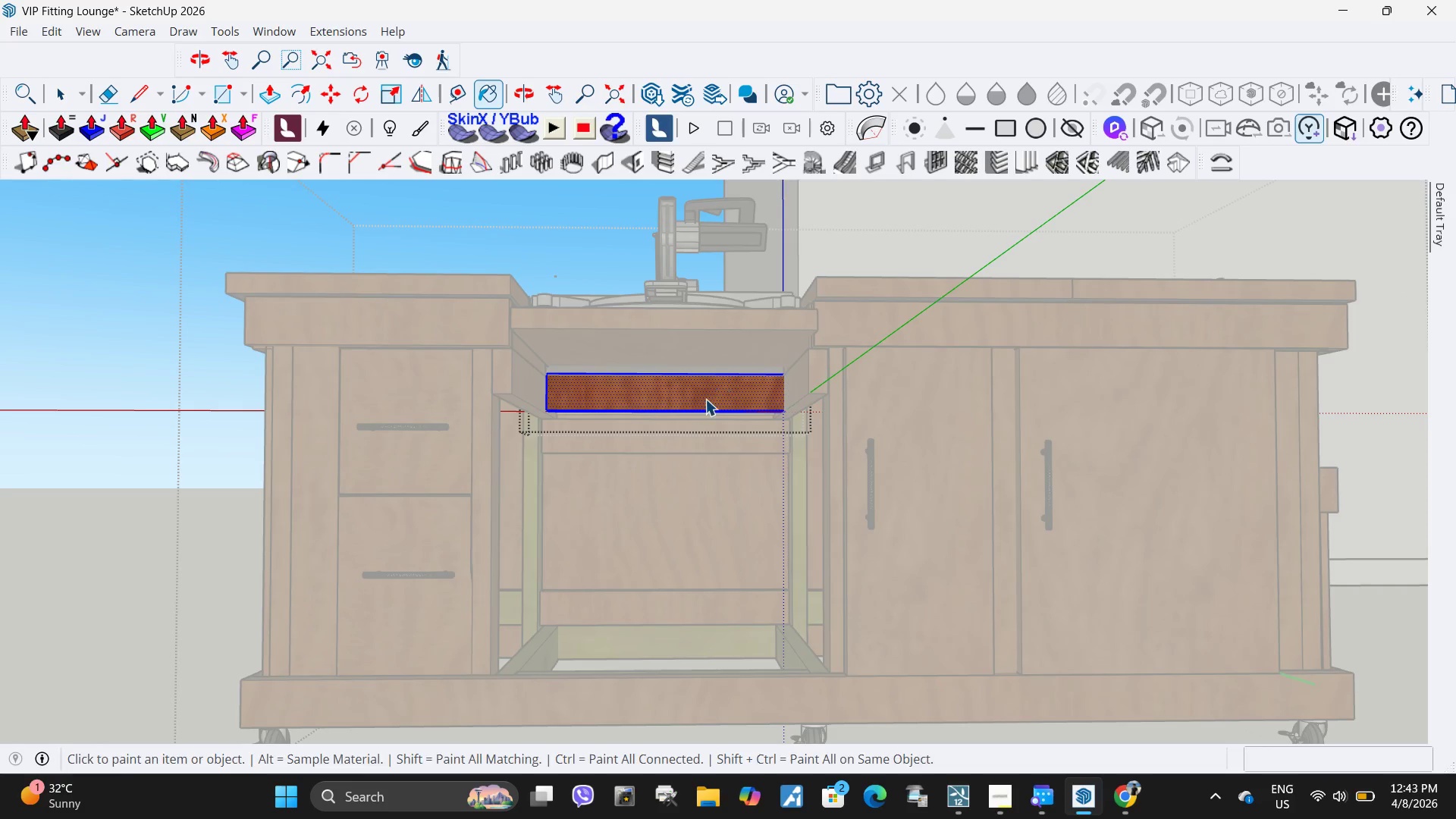 
key(Space)
 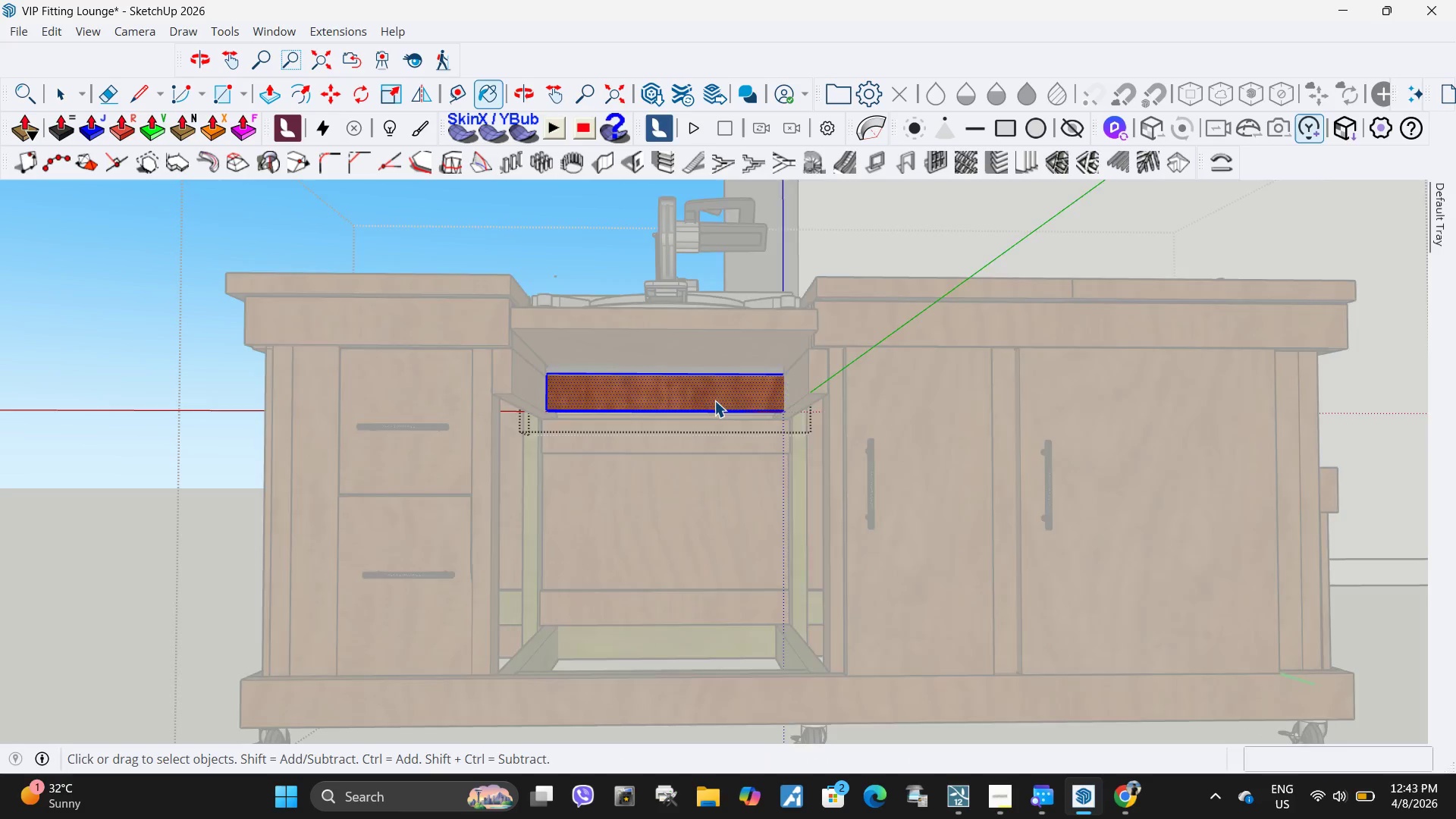 
key(Escape)
 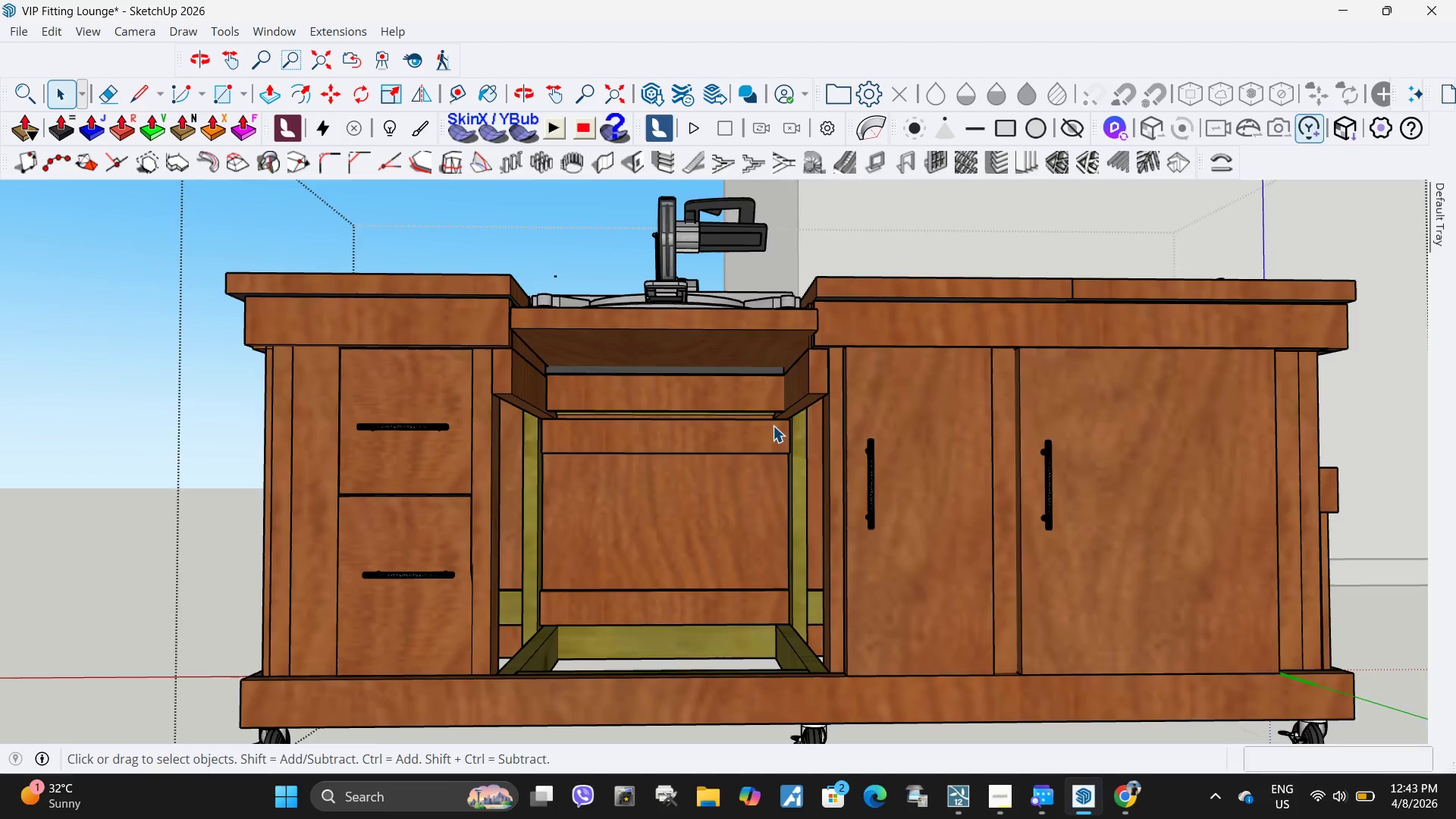 
key(Escape)
 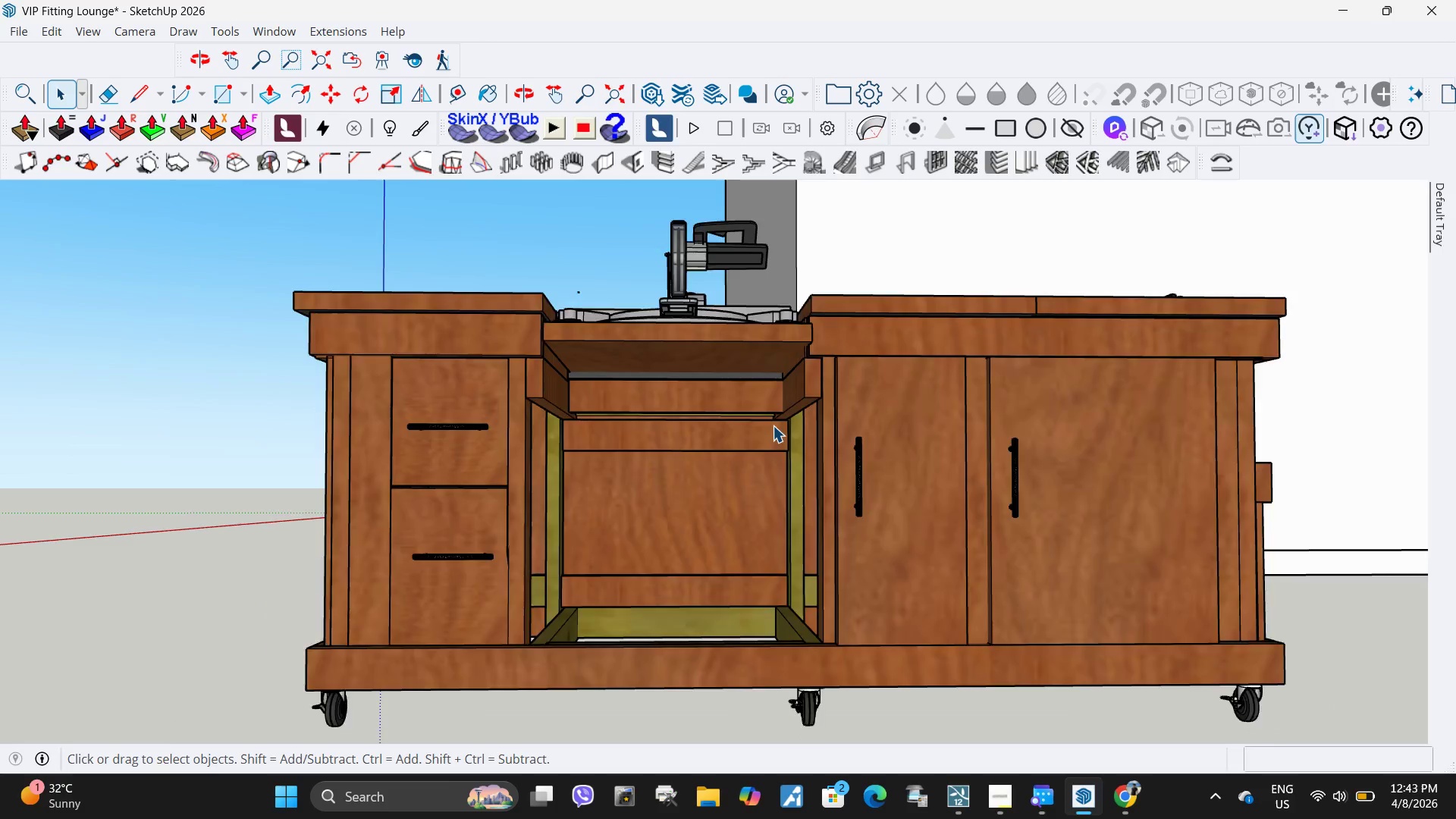 
double_click([739, 397])
 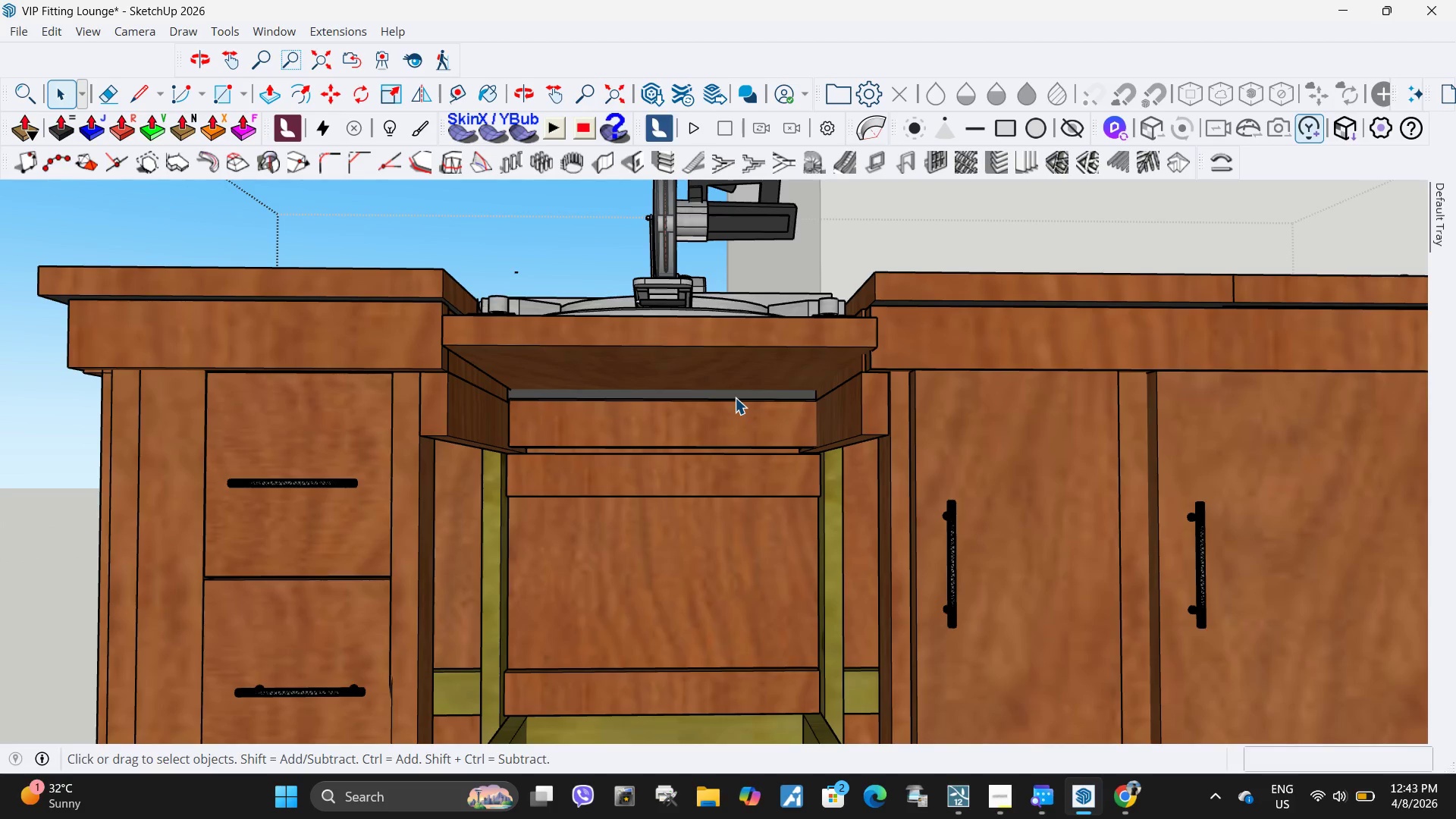 
scroll: coordinate [739, 403], scroll_direction: up, amount: 3.0
 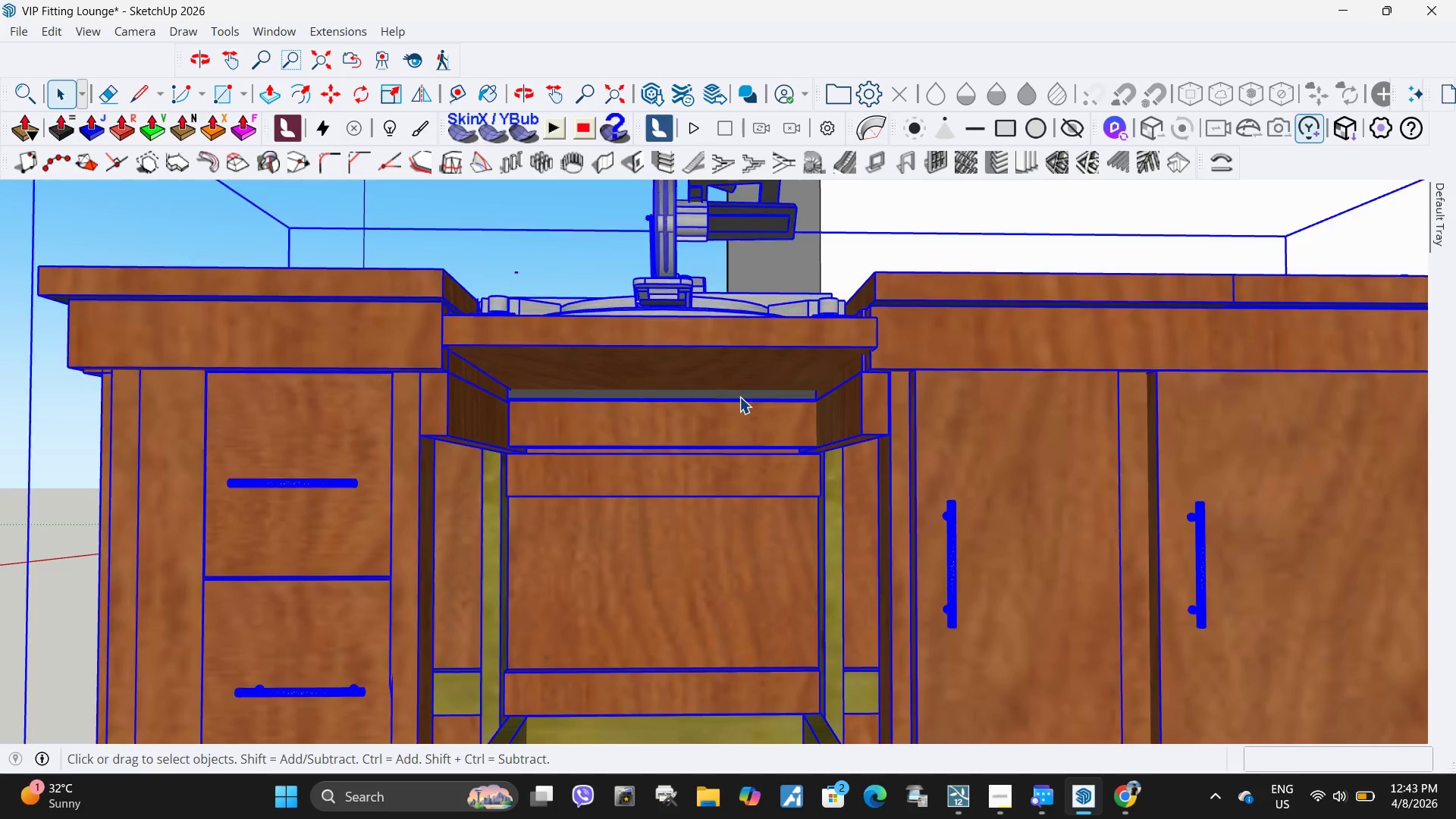 
triple_click([735, 397])
 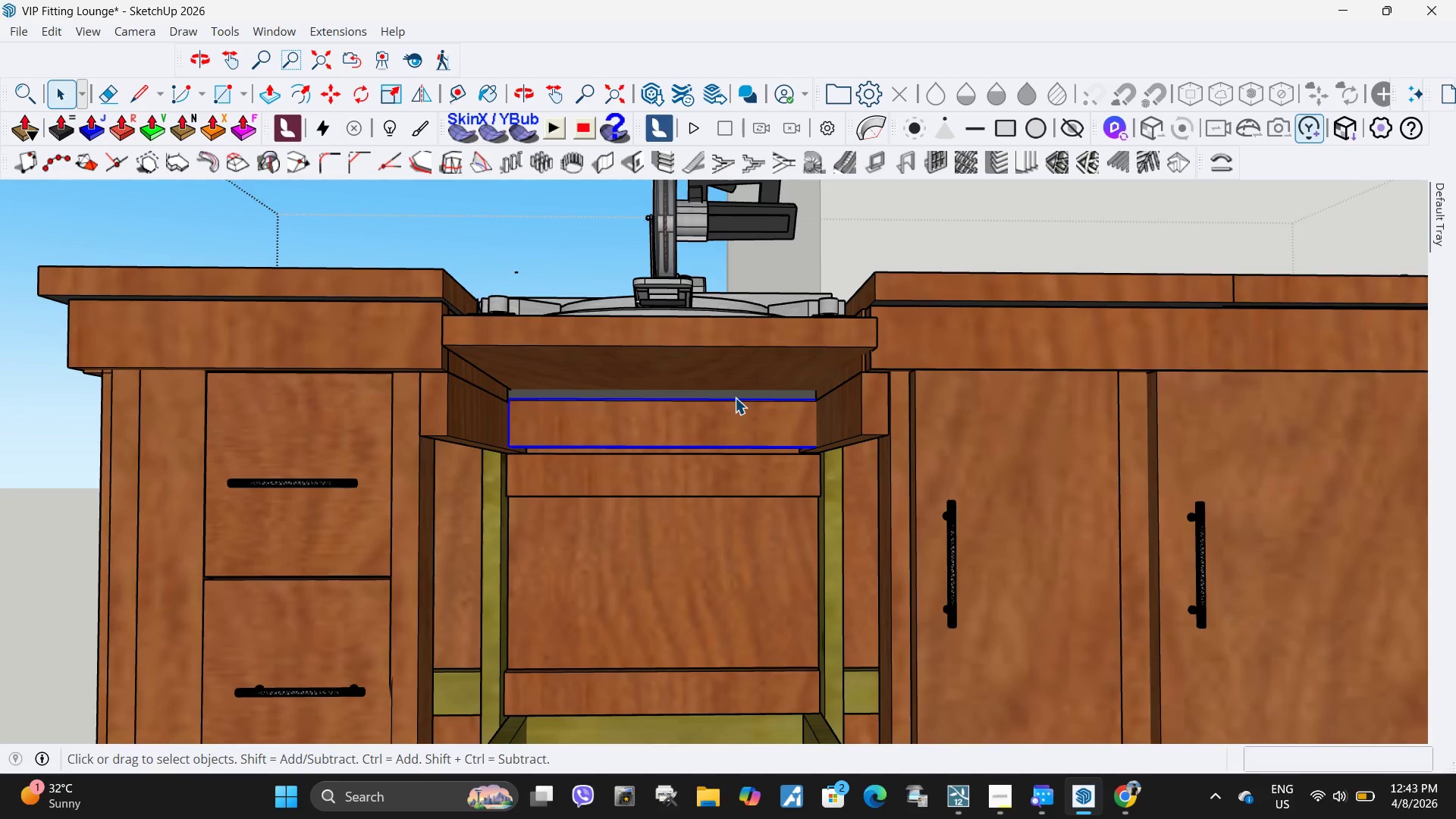 
triple_click([735, 397])
 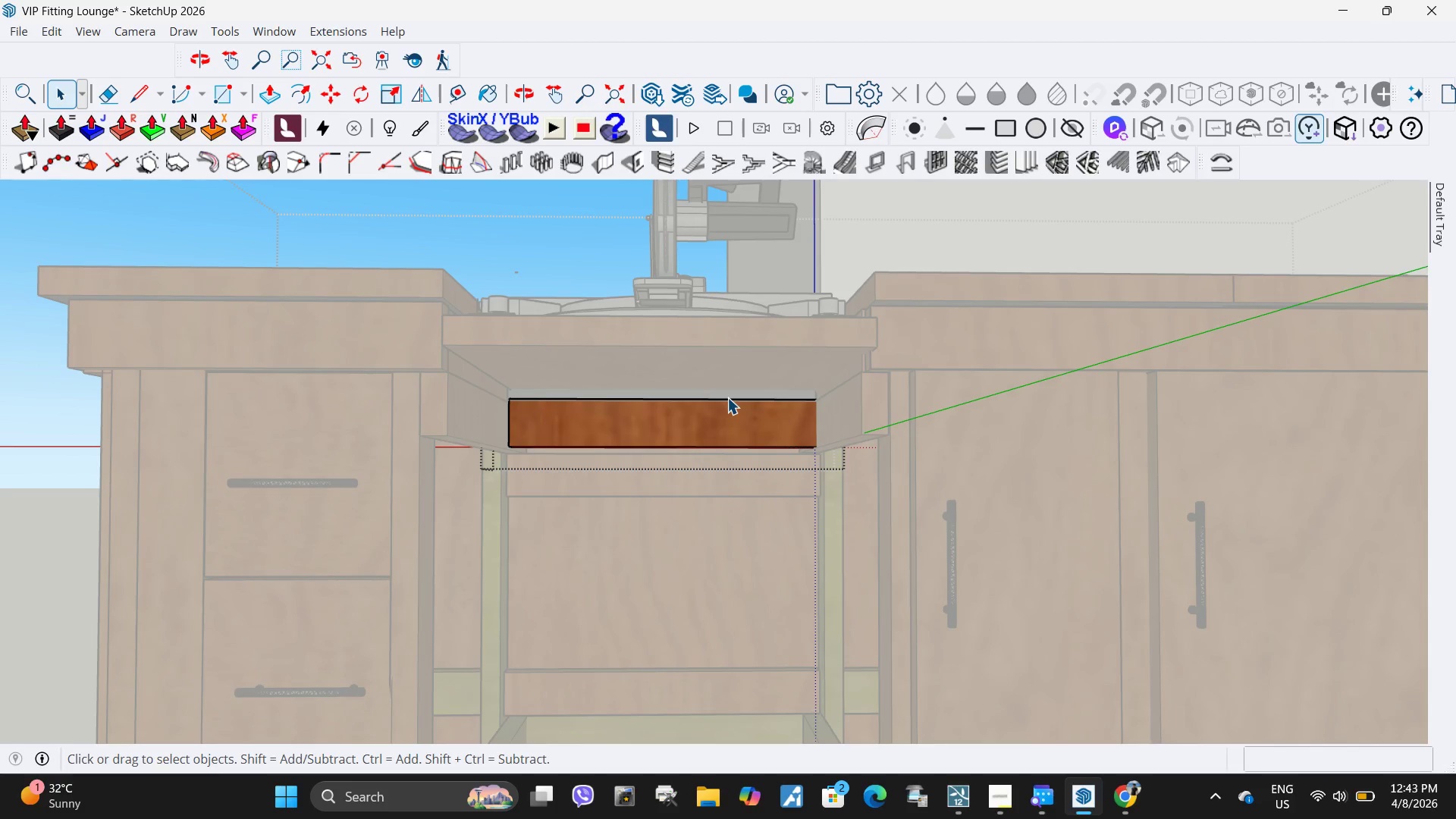 
triple_click([727, 397])
 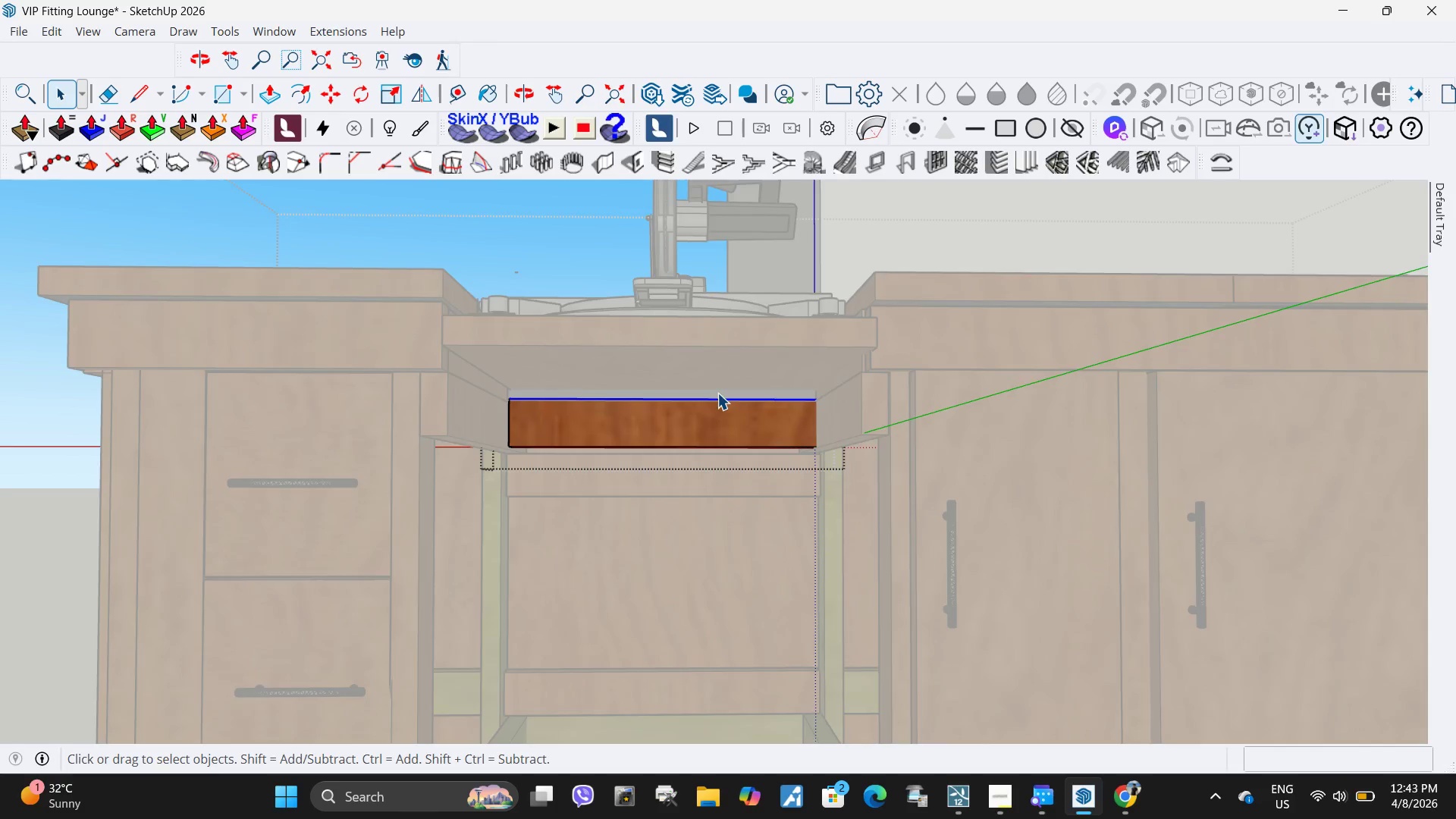 
key(Escape)
 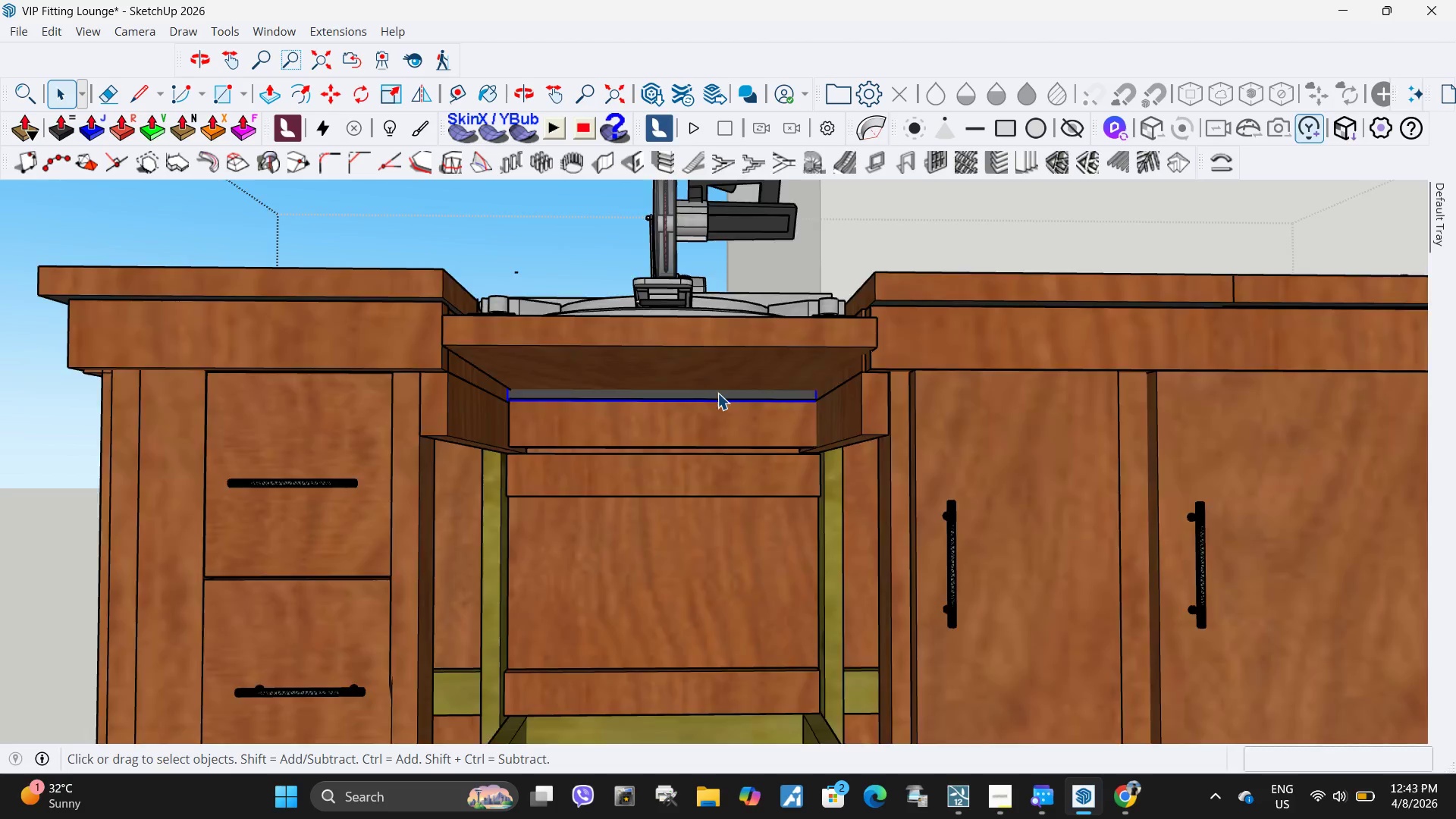 
double_click([717, 393])
 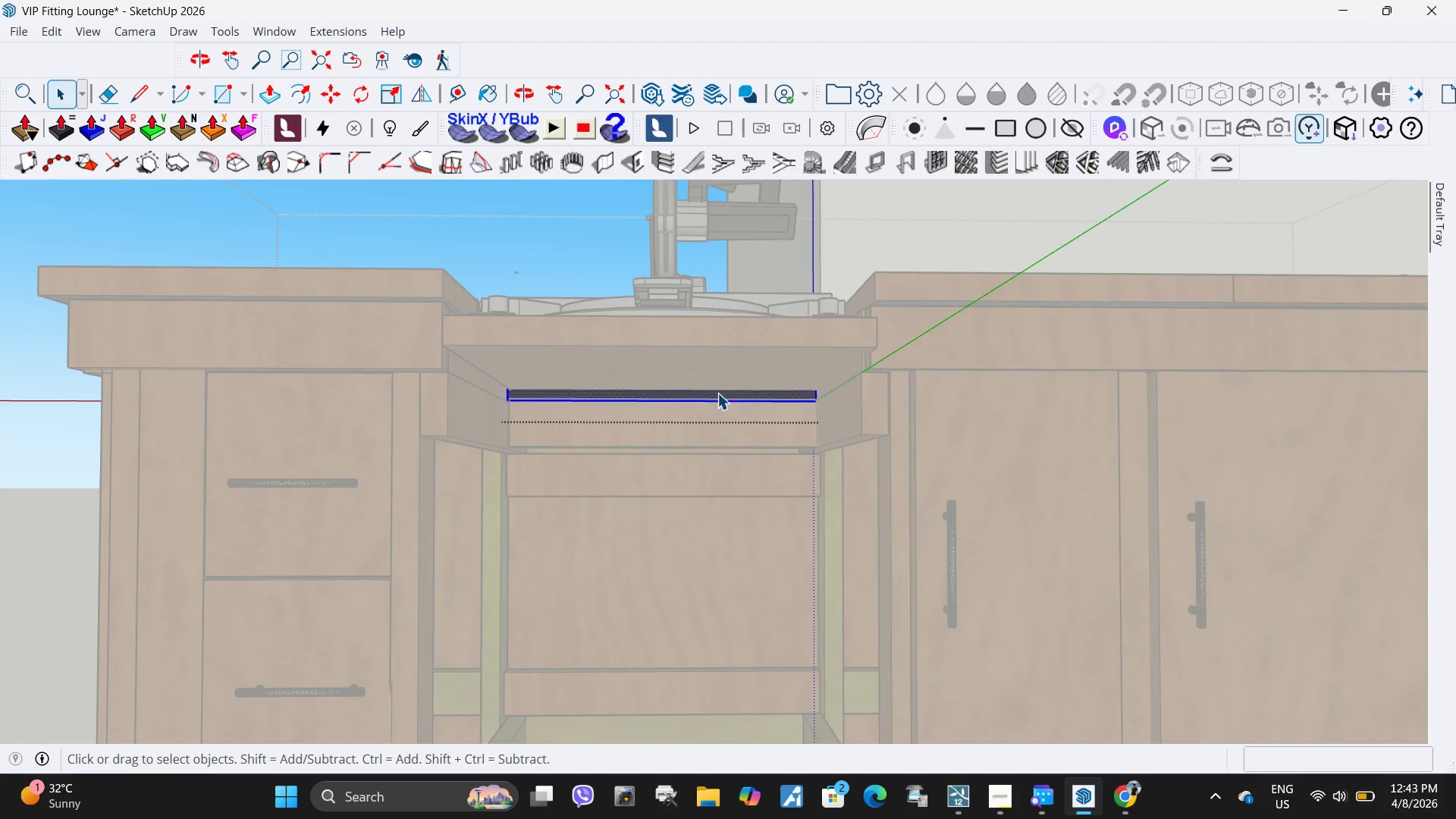 
triple_click([717, 393])
 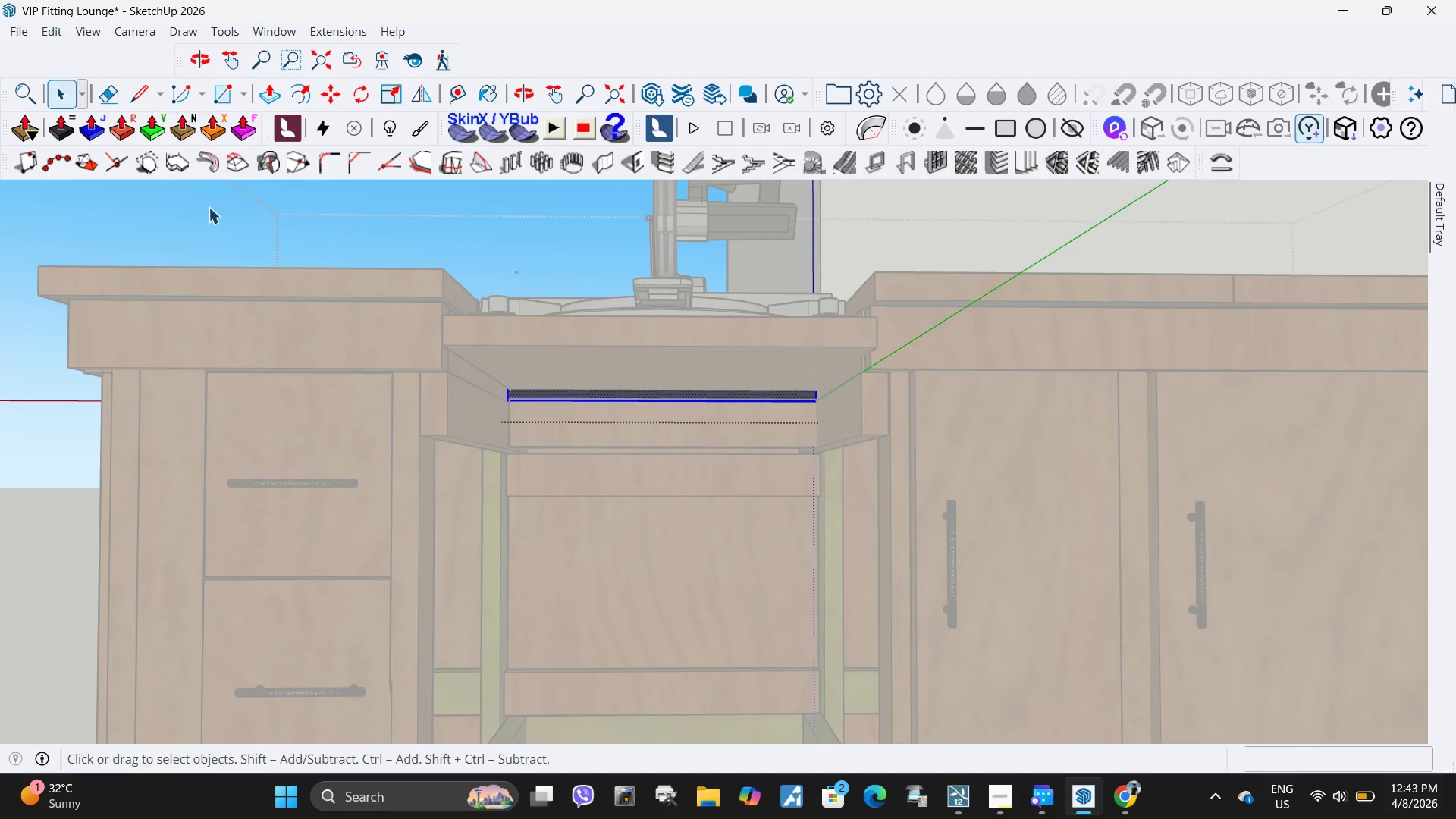 
left_click_drag(start_coordinate=[209, 207], to_coordinate=[1019, 490])
 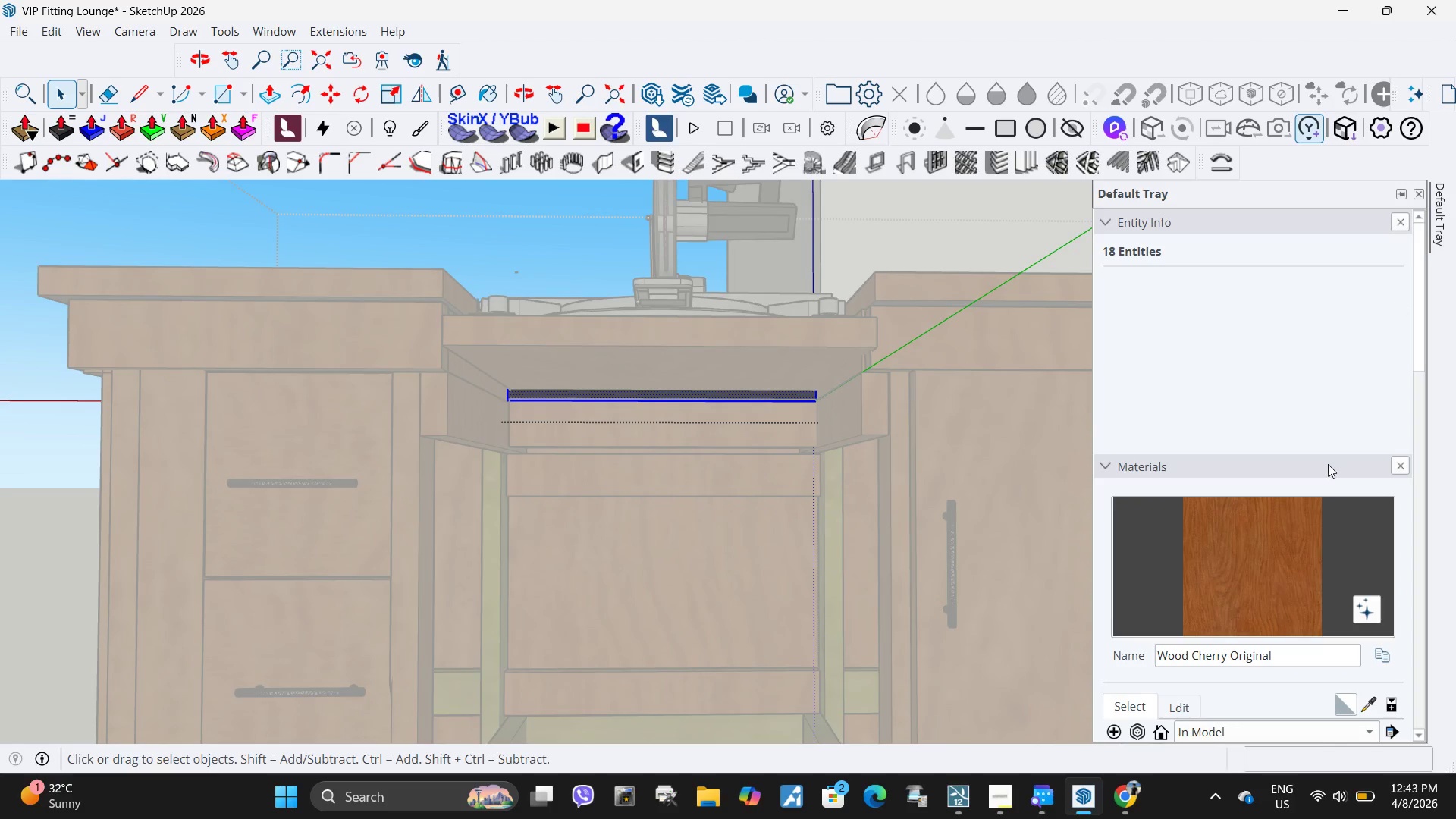 
left_click([1277, 584])
 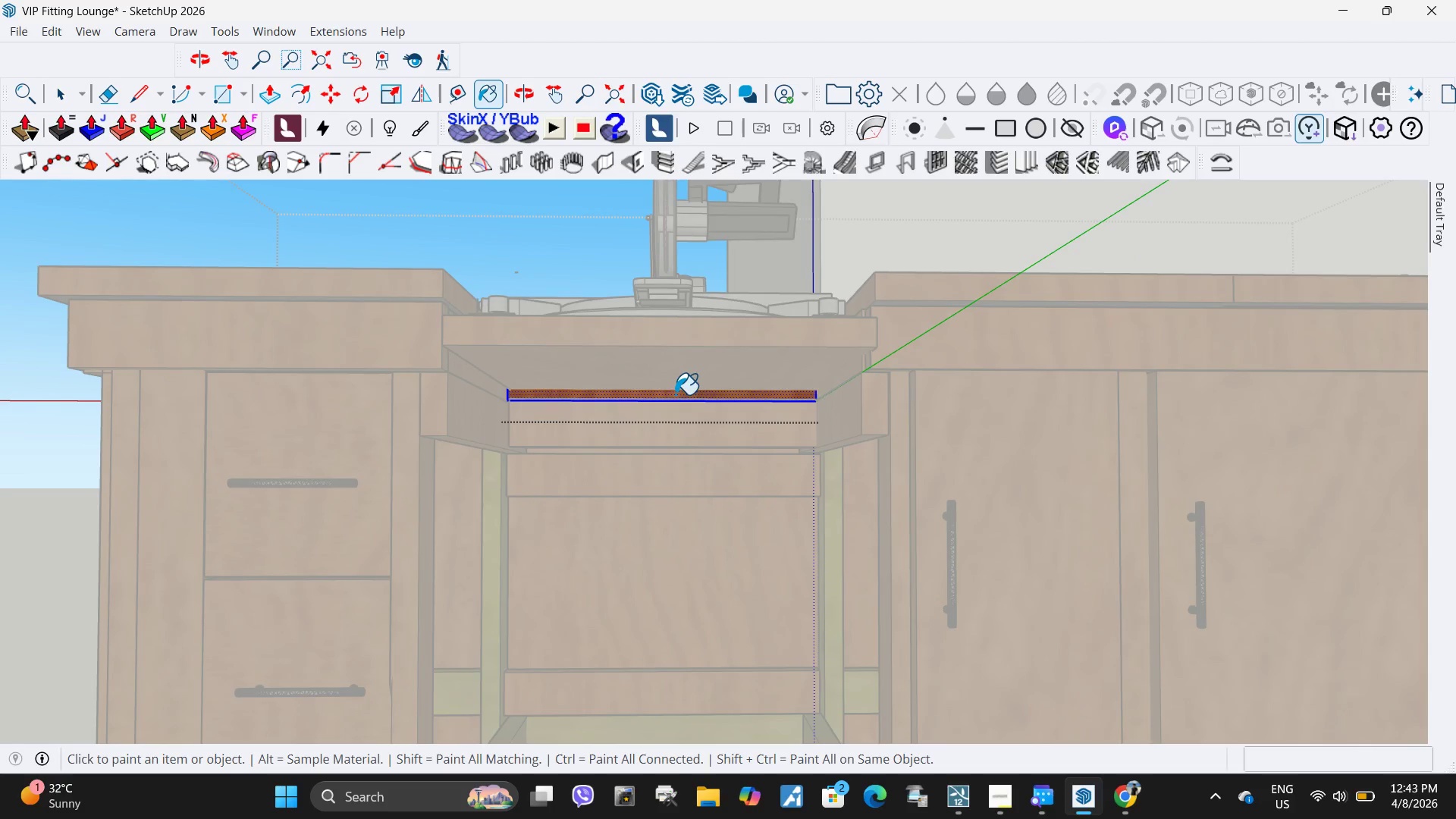 
triple_click([675, 394])
 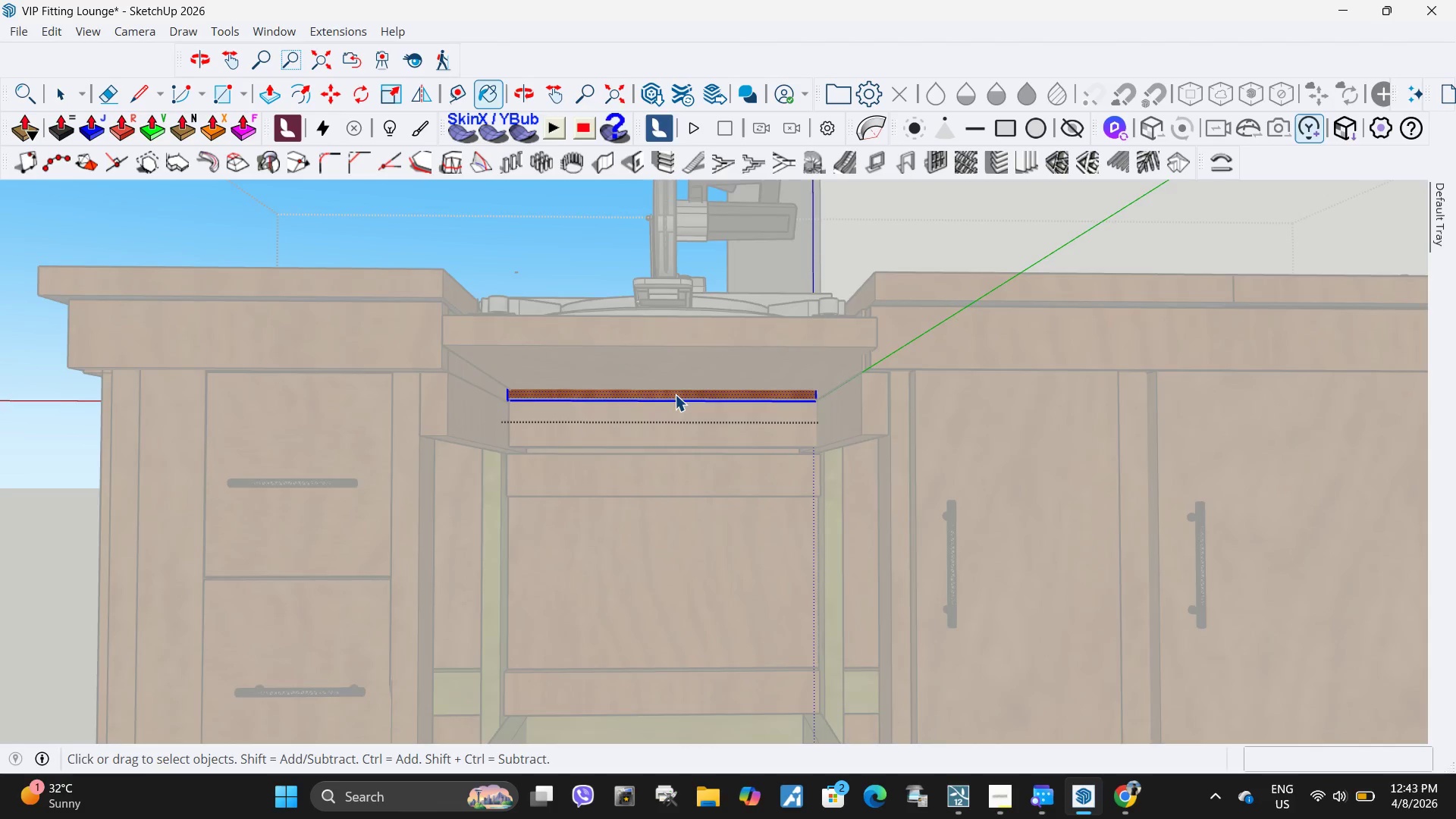 
key(Space)
 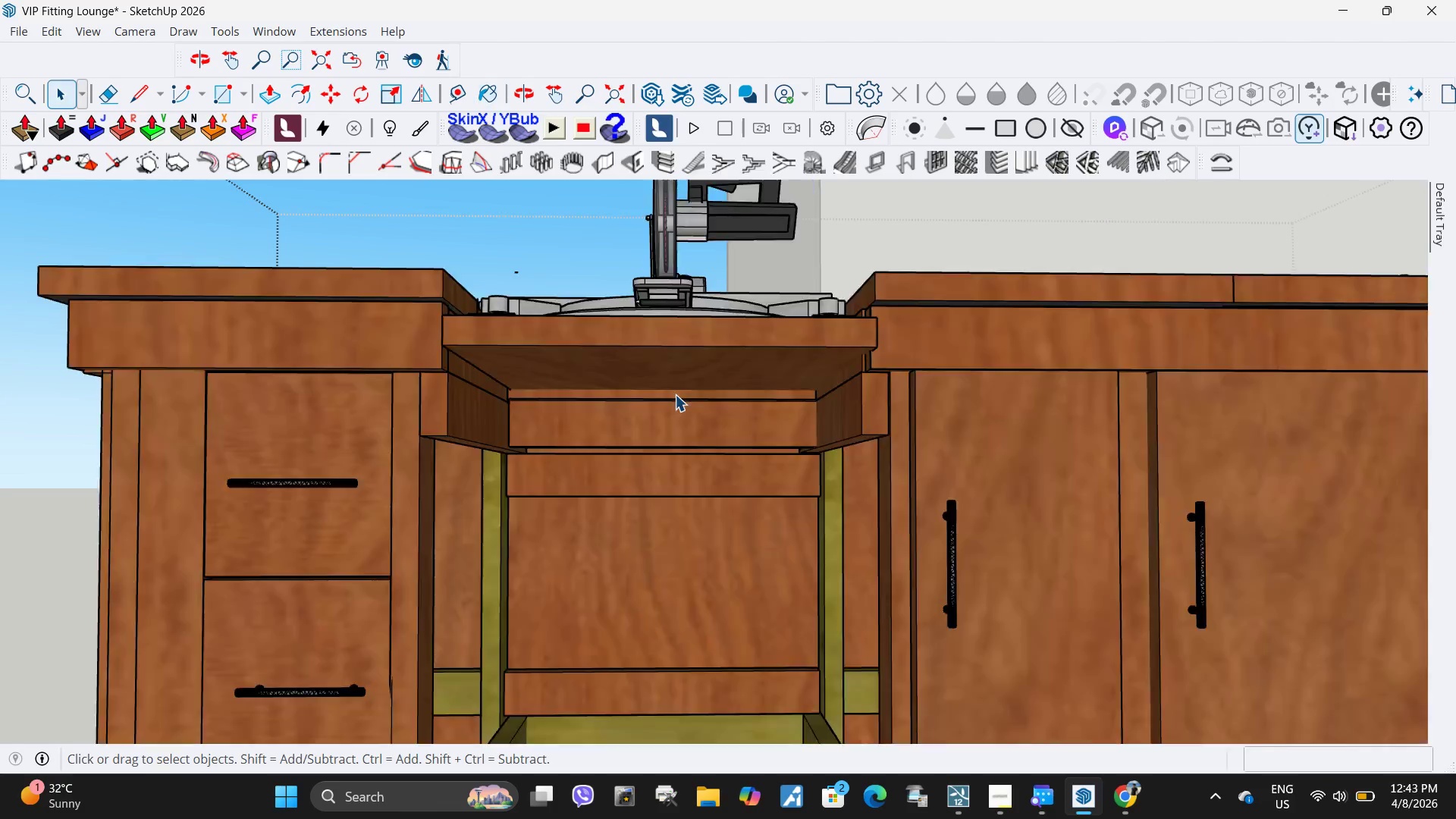 
key(Escape)
 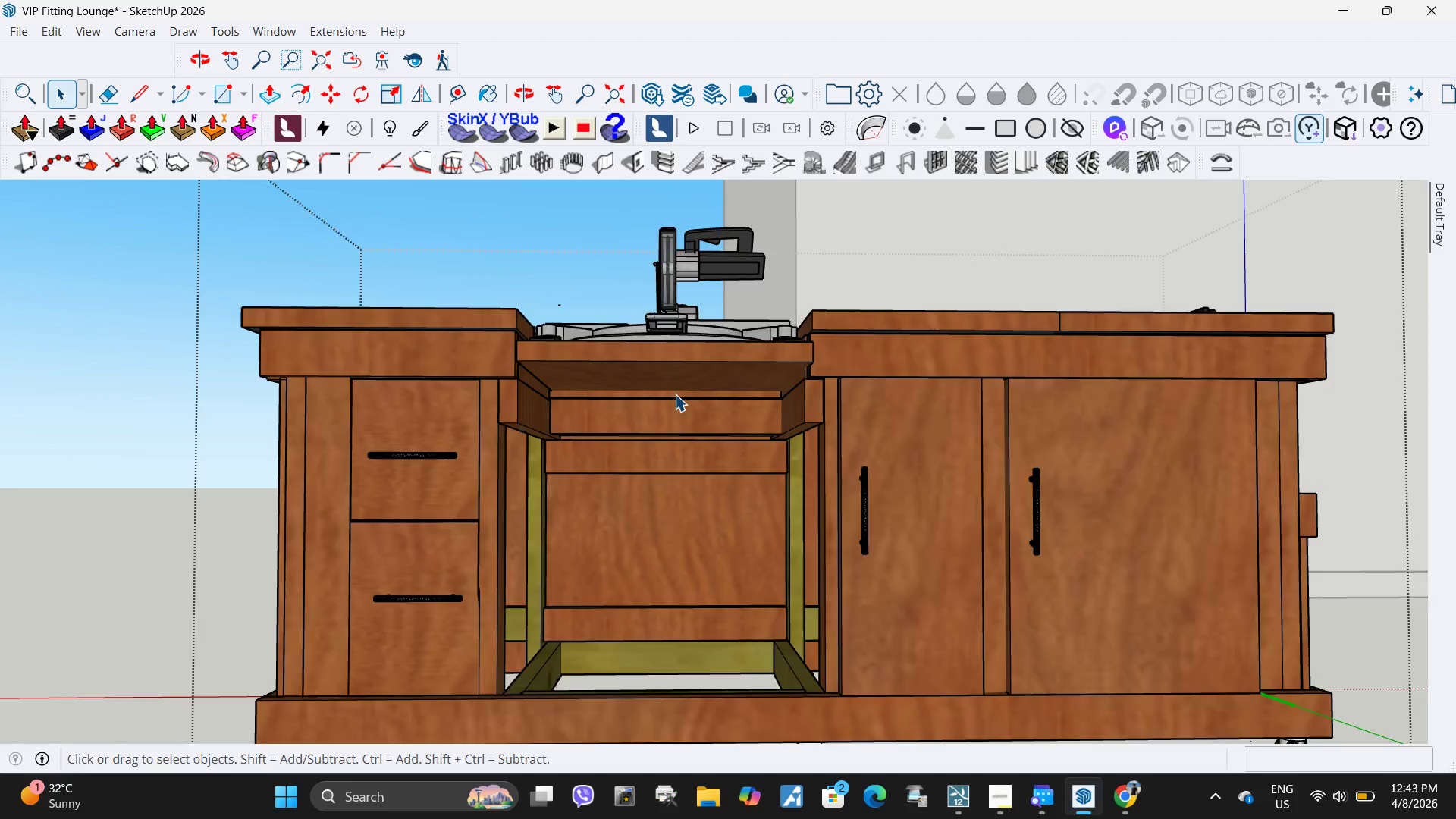 
key(Escape)
 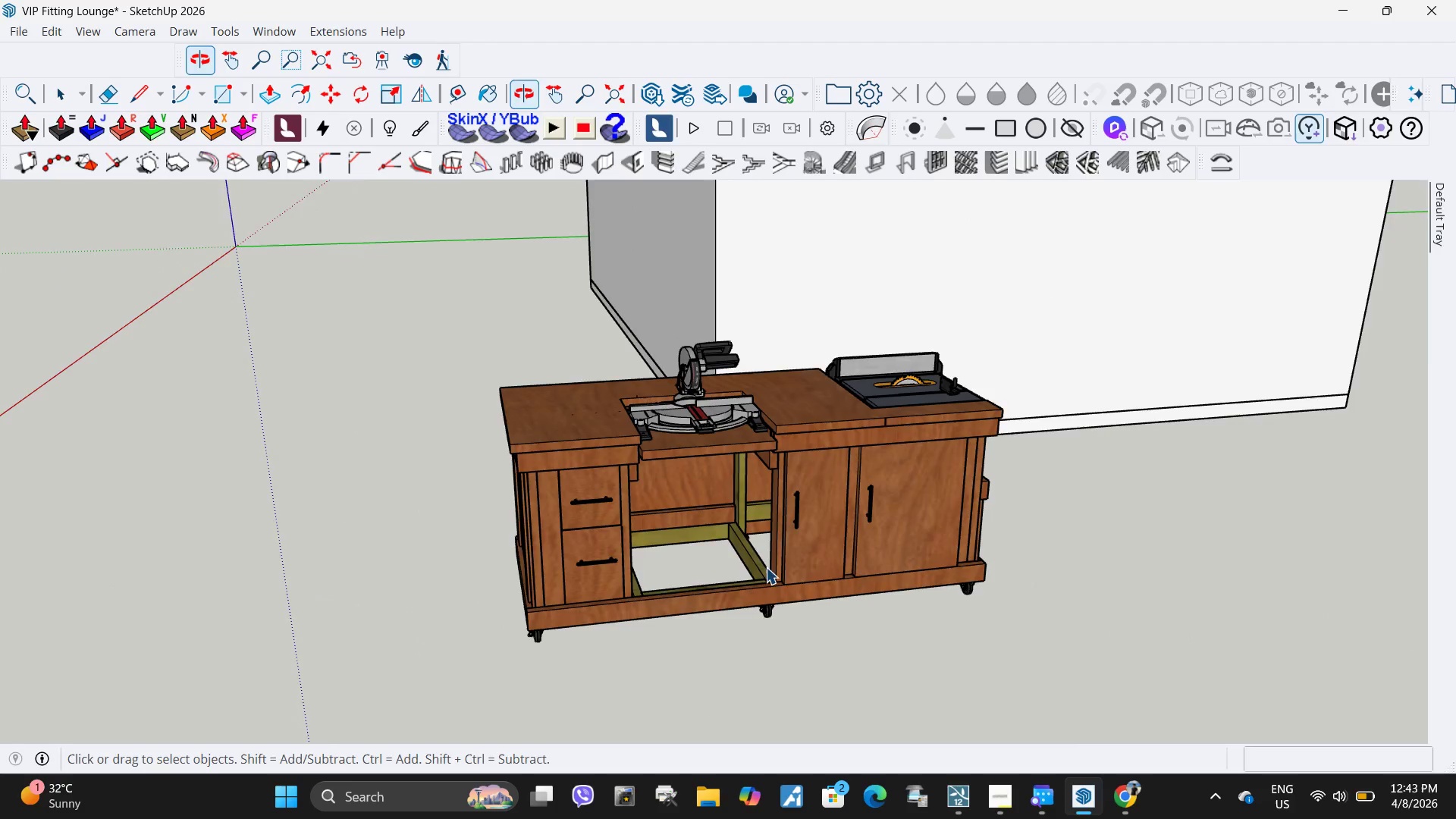 
scroll: coordinate [675, 394], scroll_direction: down, amount: 10.0
 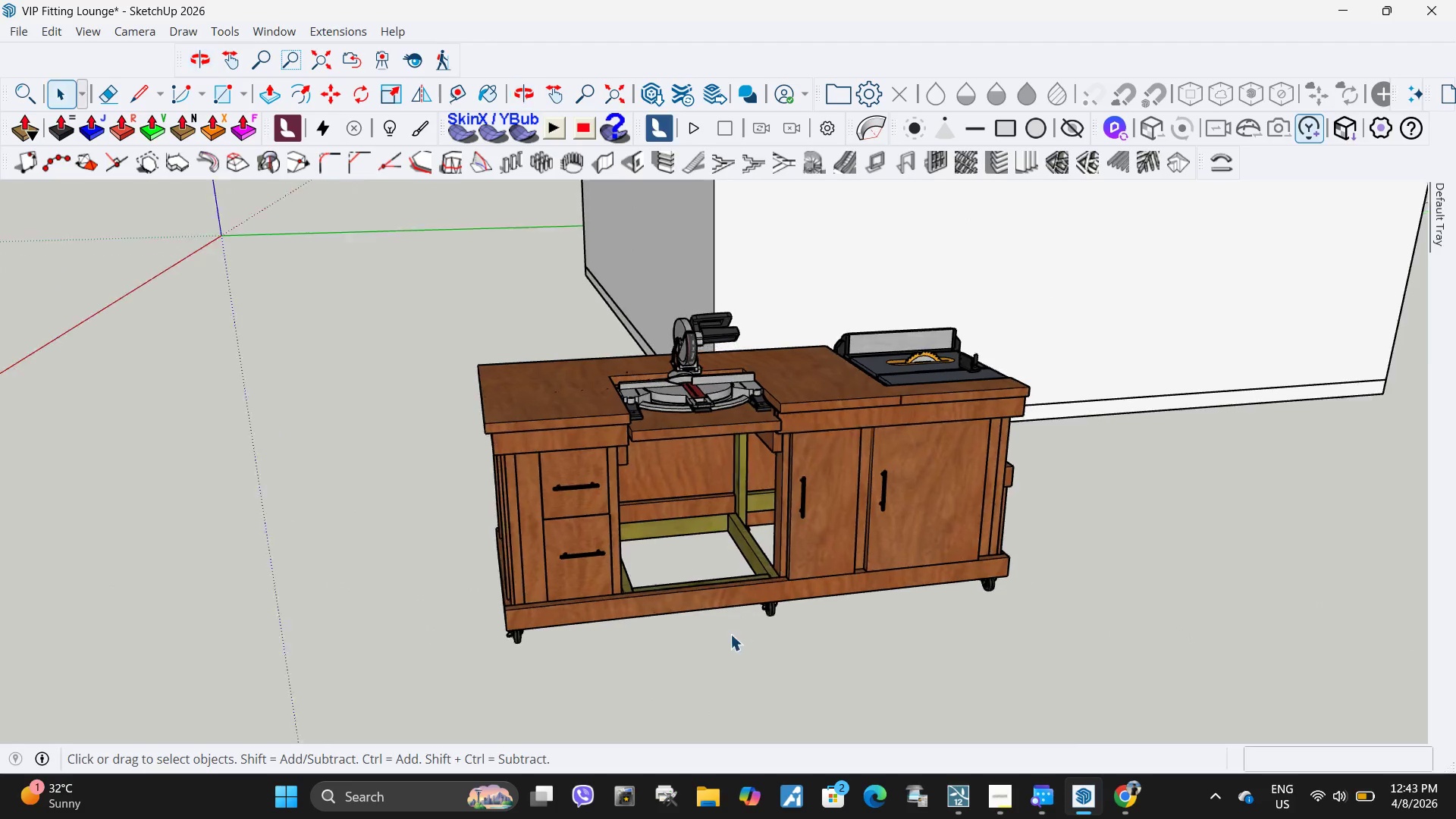 
left_click([740, 507])
 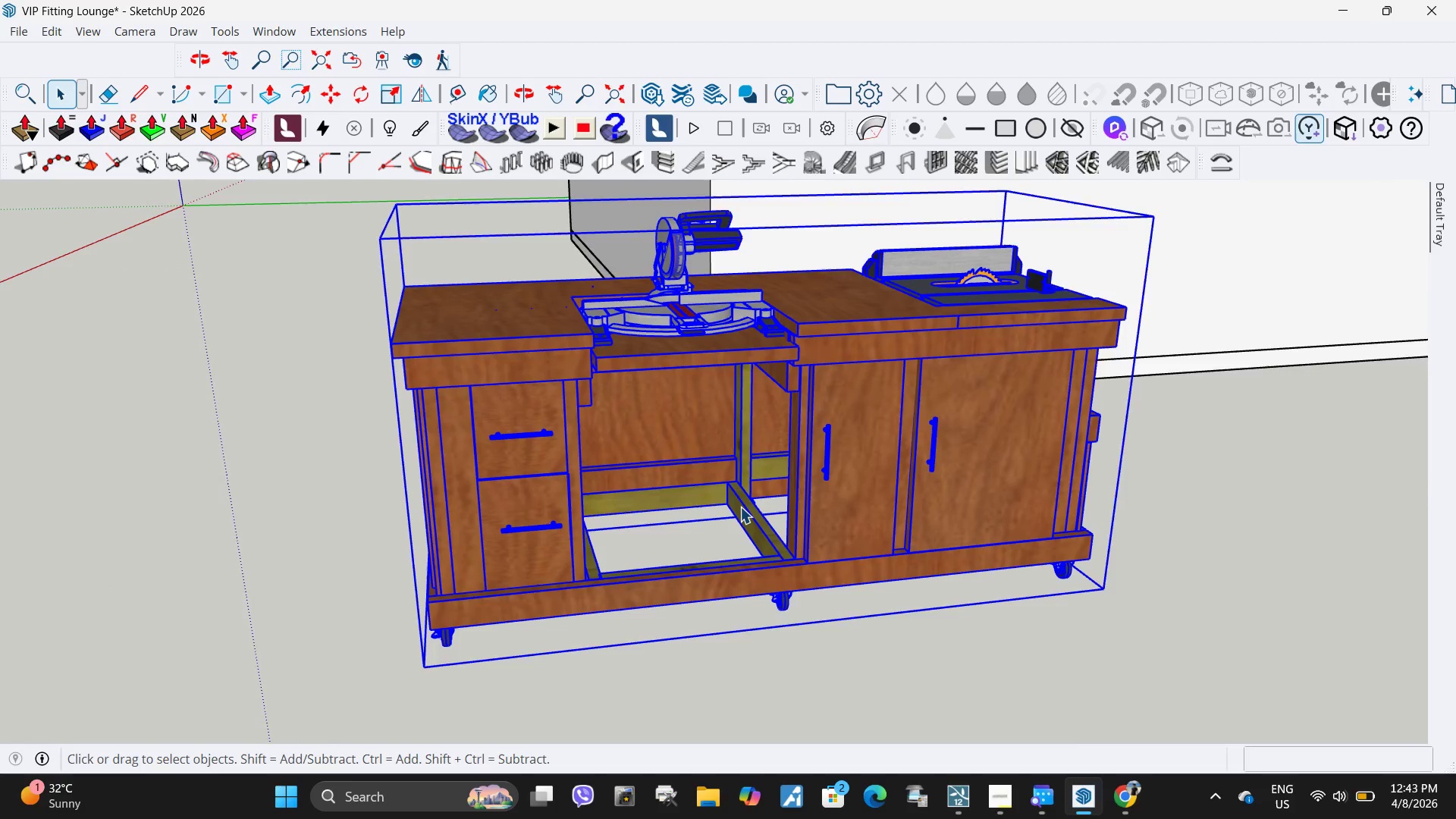 
scroll: coordinate [730, 632], scroll_direction: up, amount: 4.0
 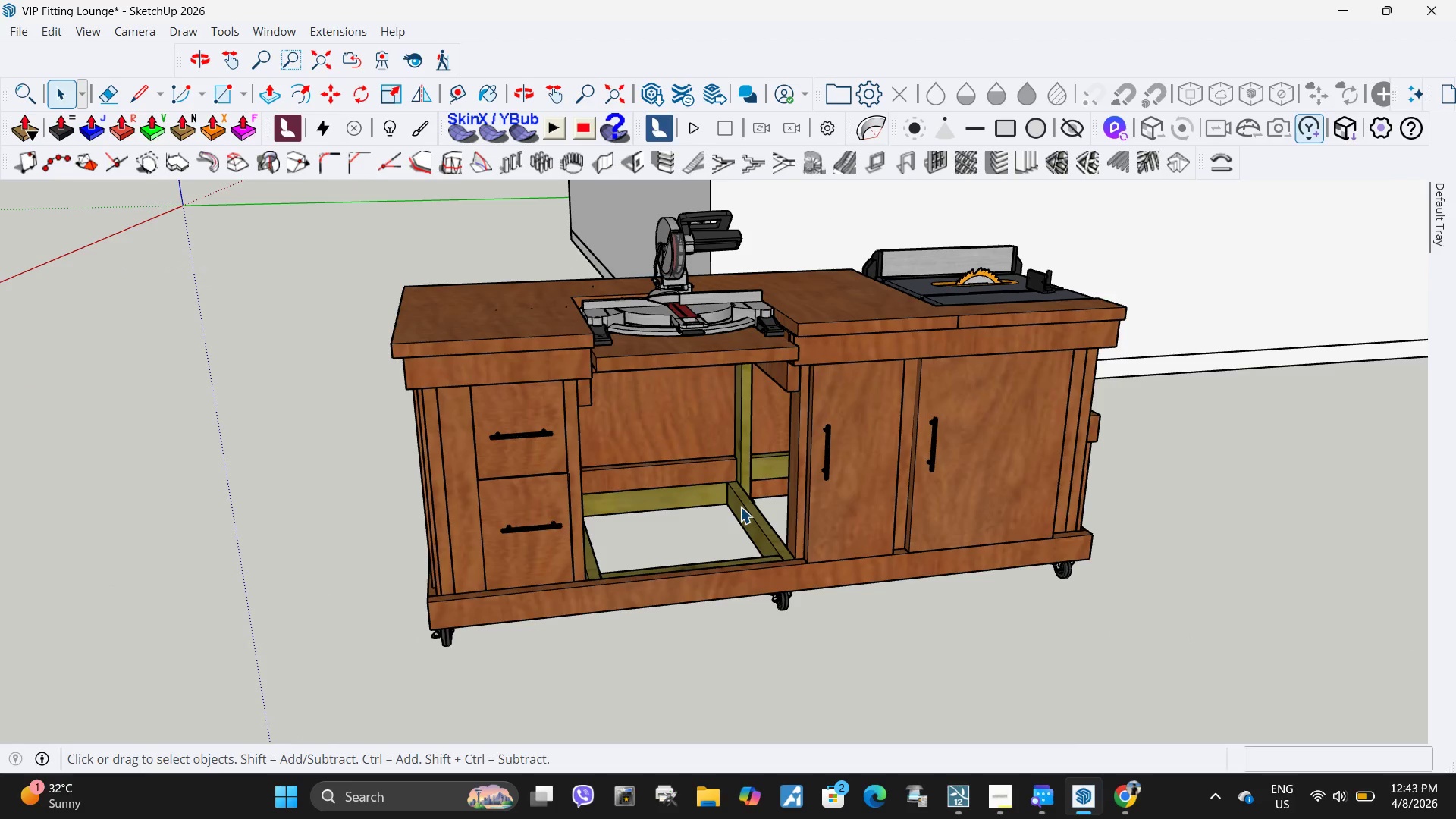 
double_click([740, 507])
 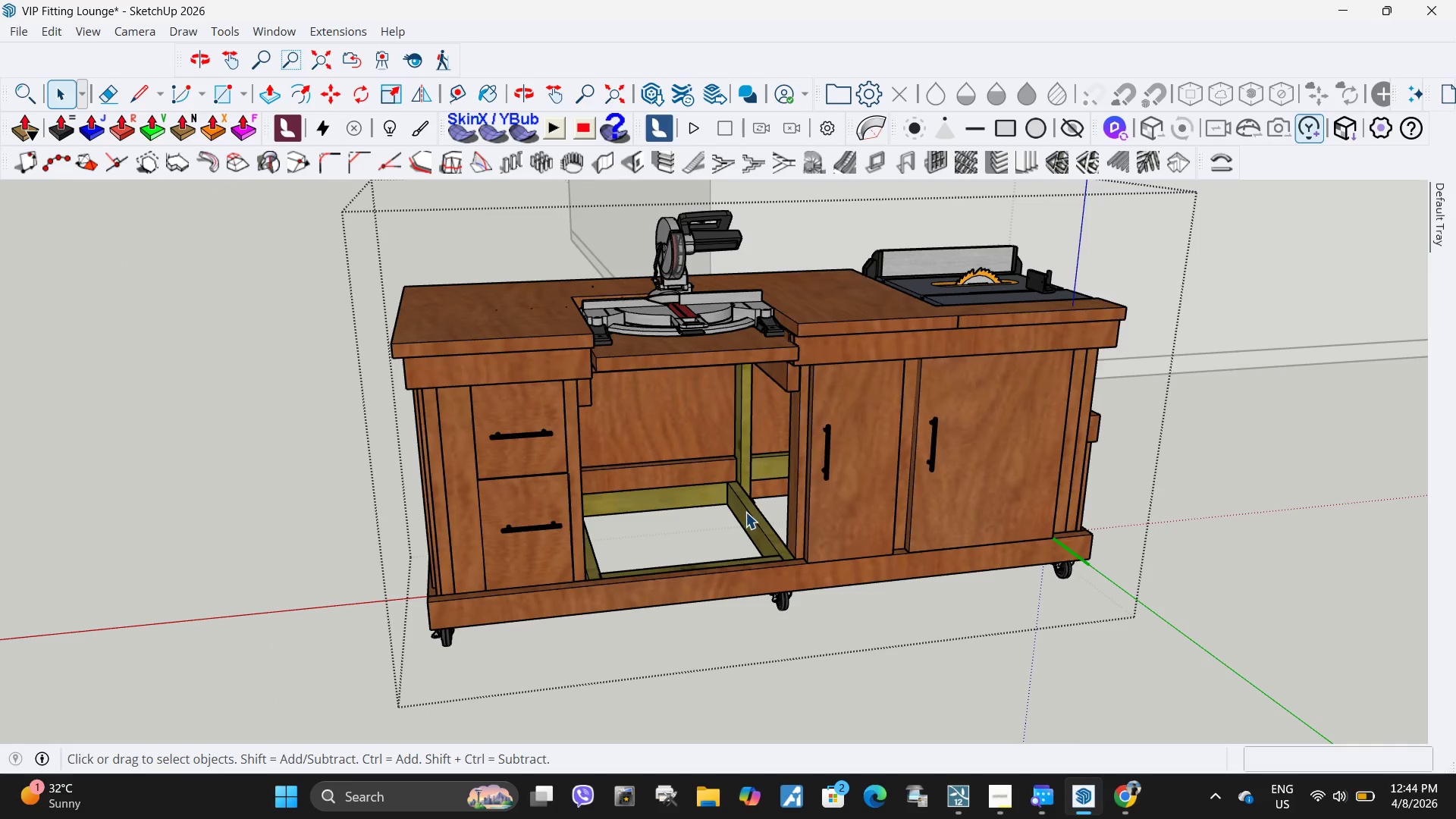 
triple_click([745, 512])
 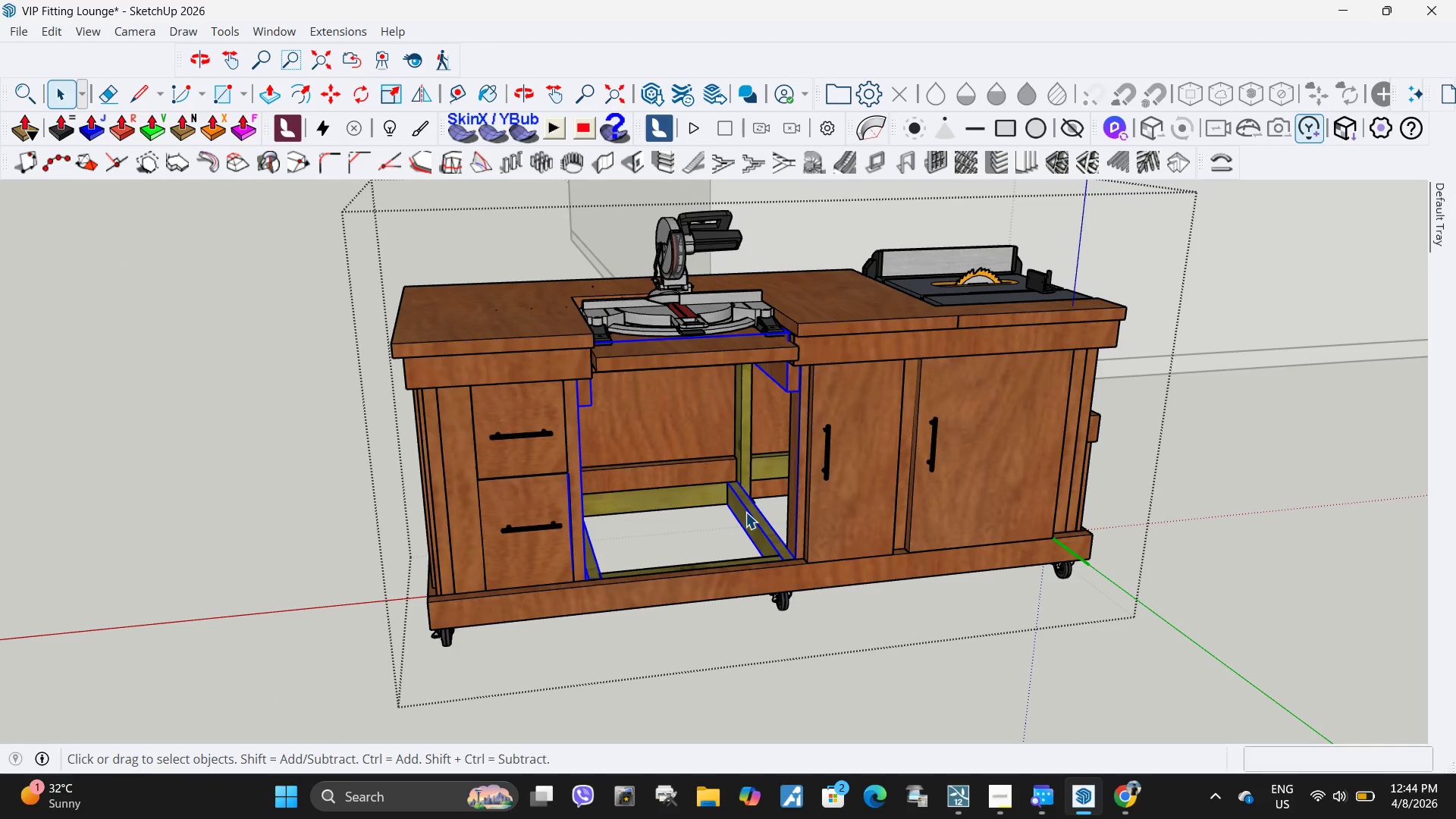 
double_click([745, 512])
 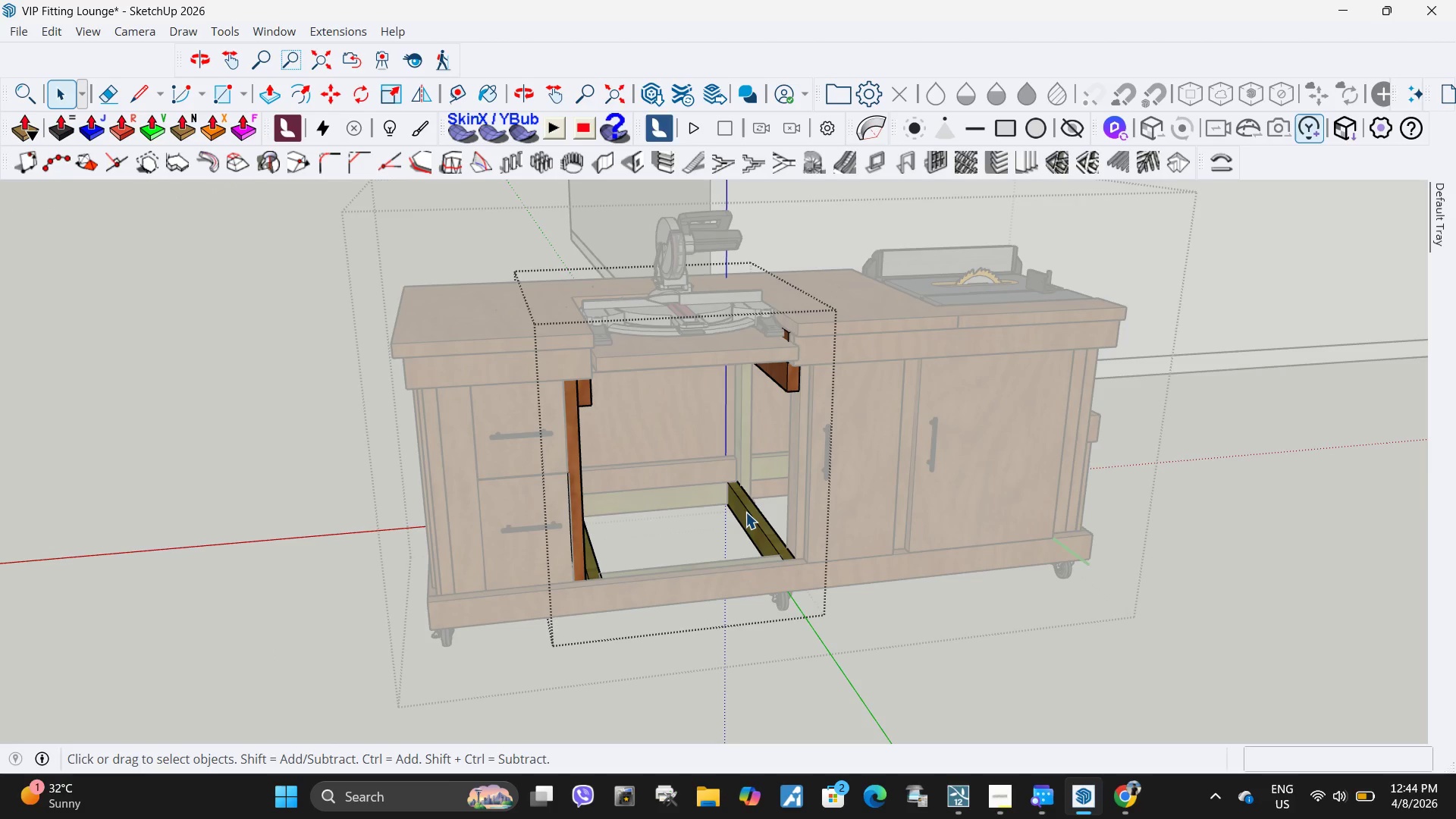 
left_click([745, 512])
 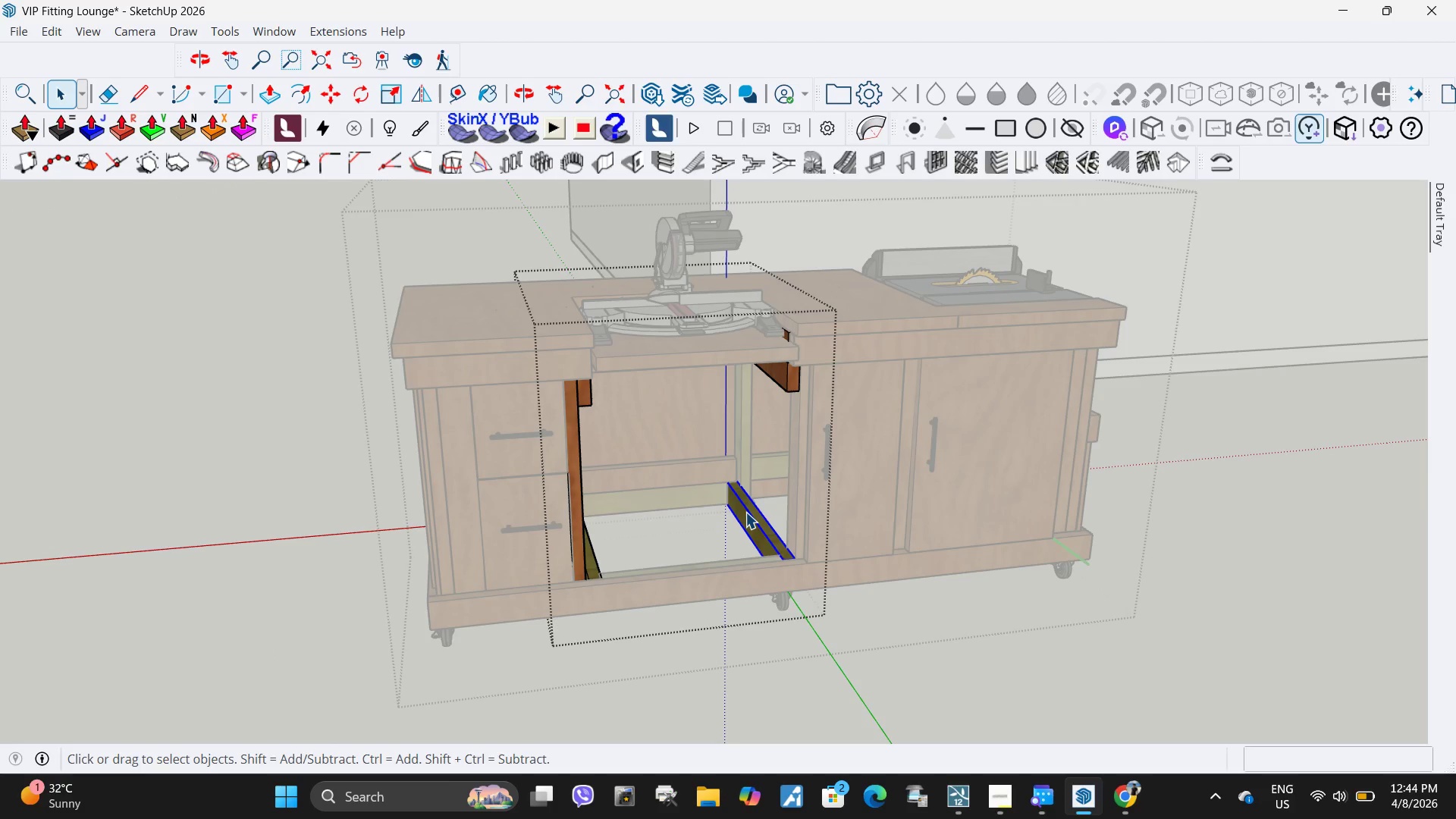 
double_click([745, 512])
 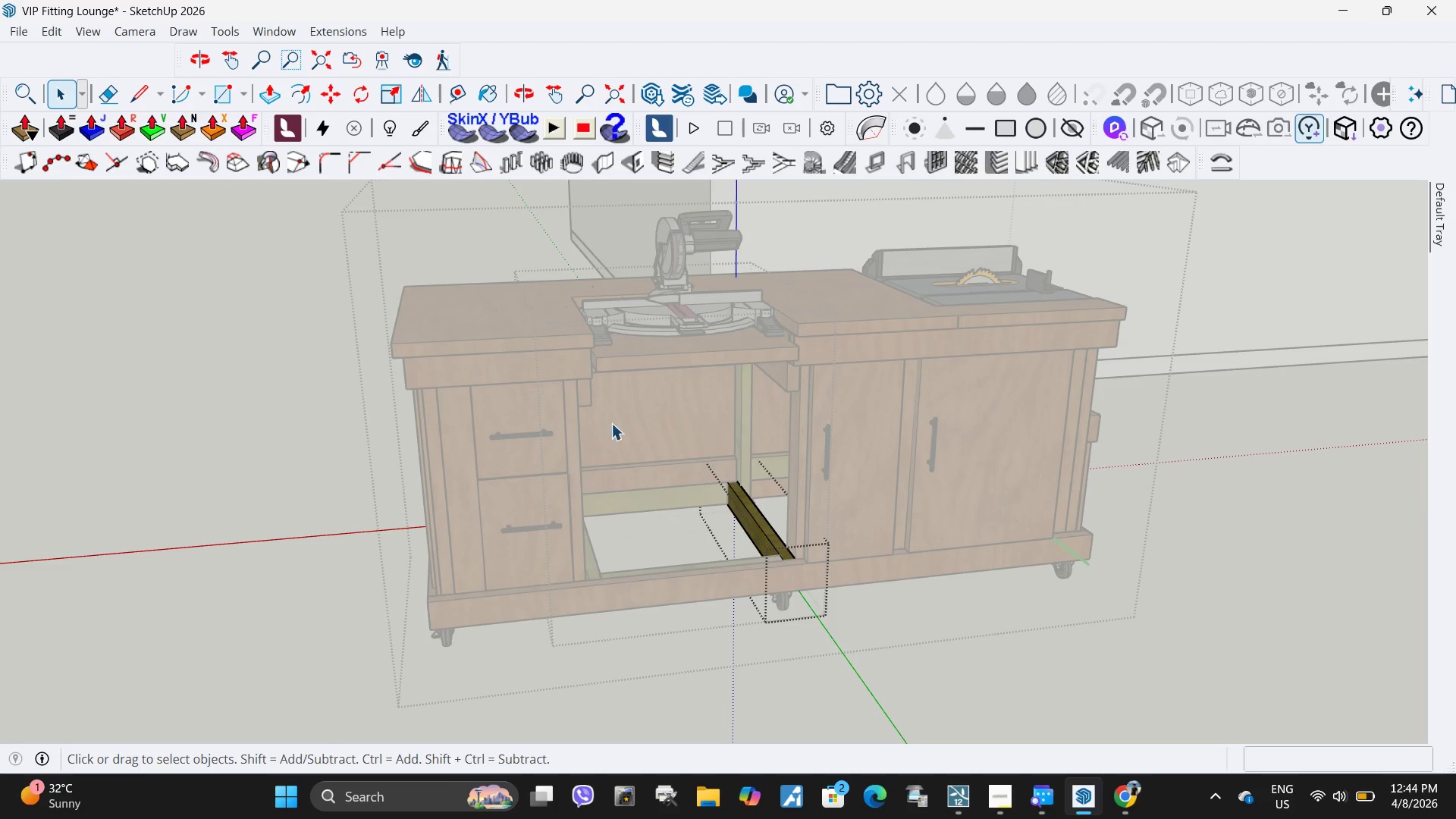 
left_click_drag(start_coordinate=[611, 423], to_coordinate=[924, 686])
 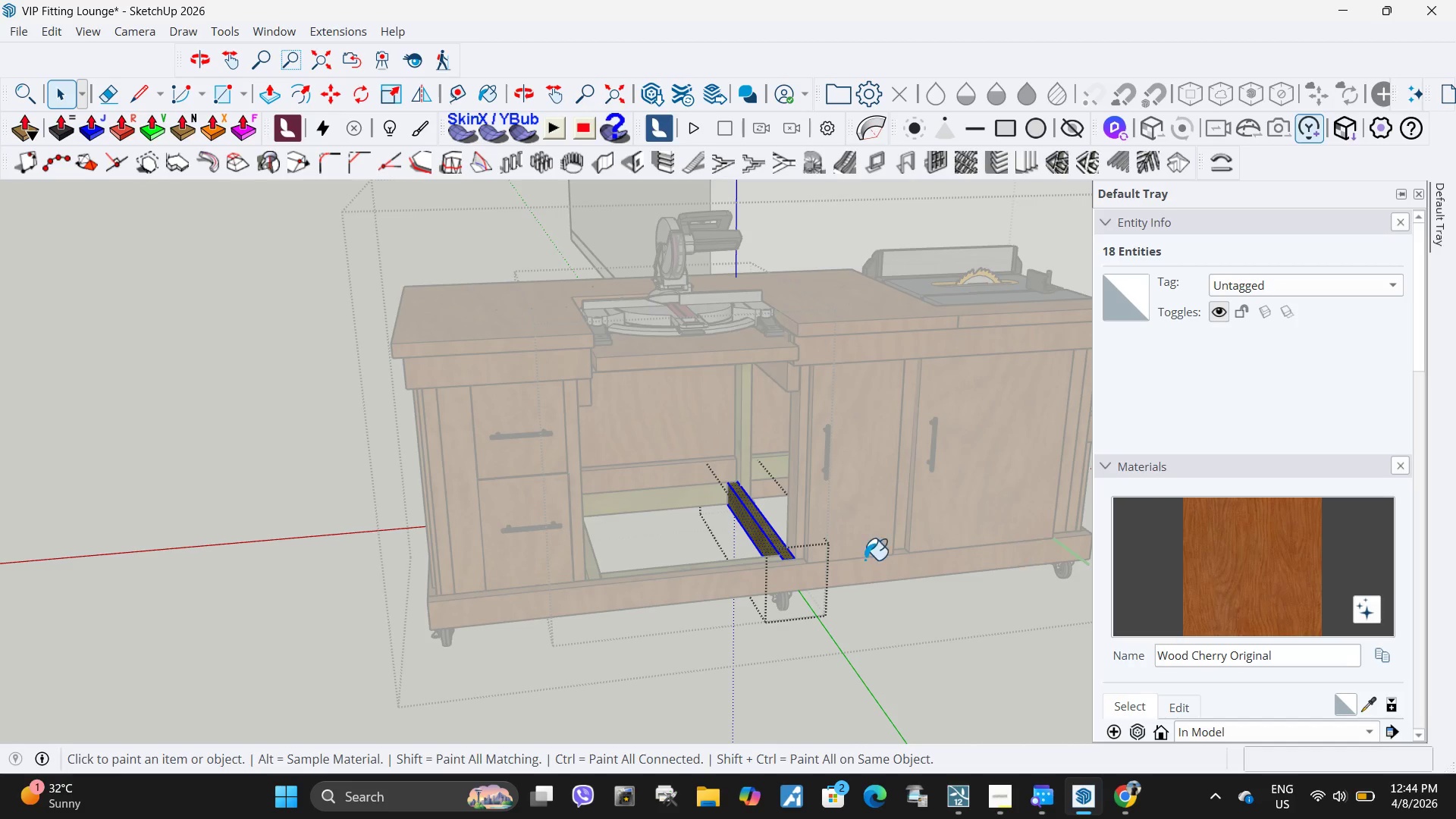 
left_click([746, 538])
 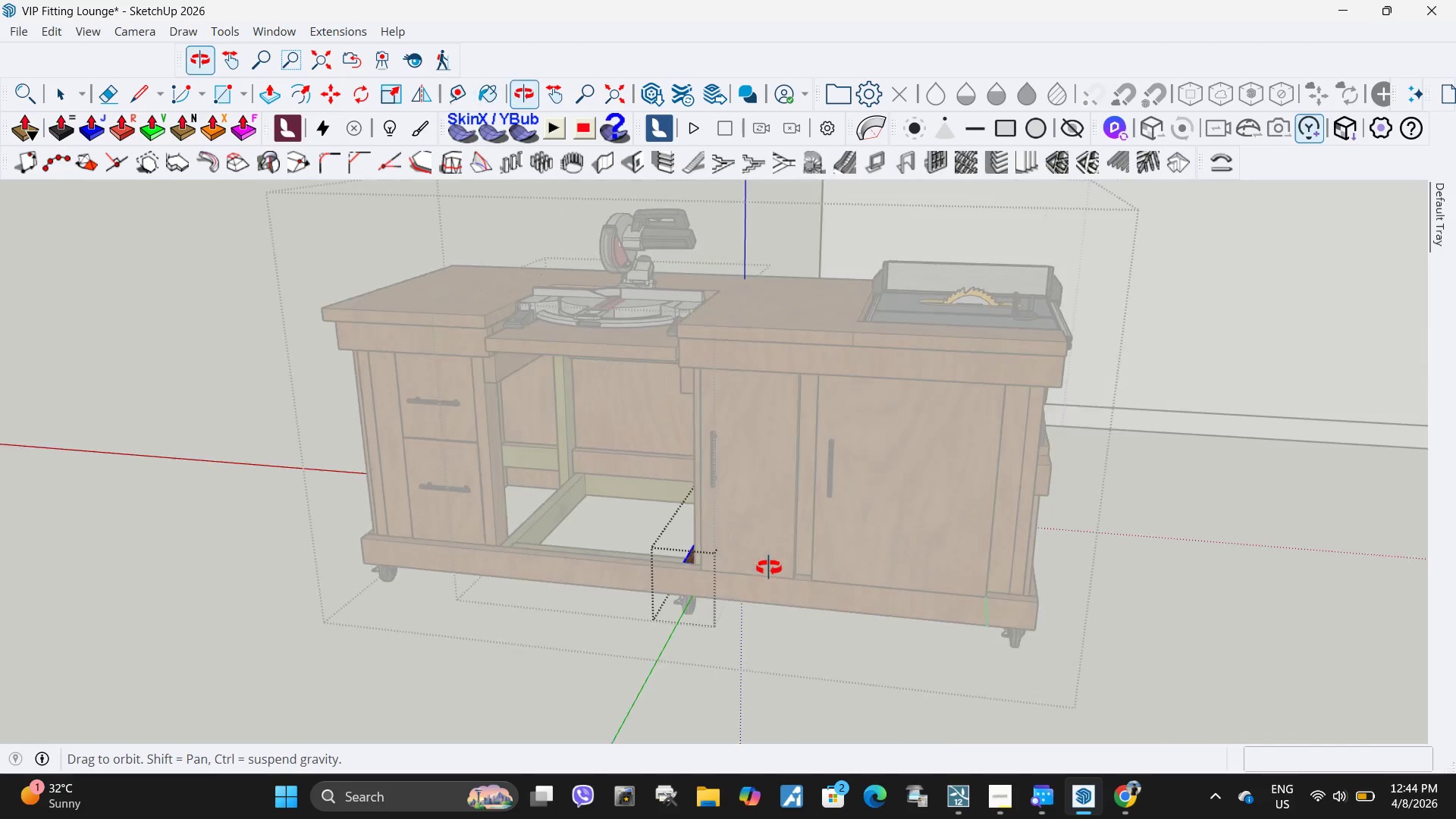 
key(Space)
 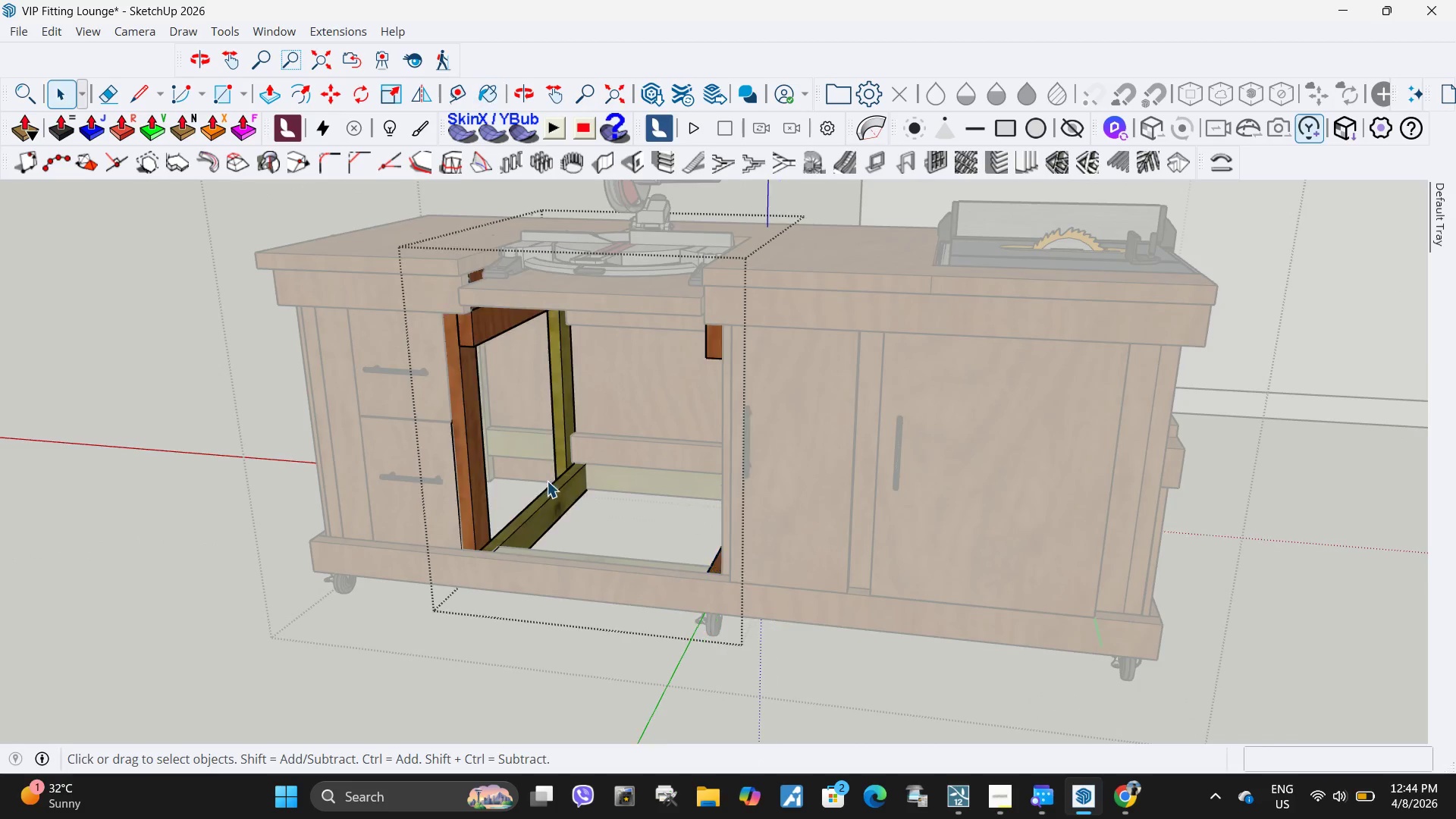 
key(Escape)
 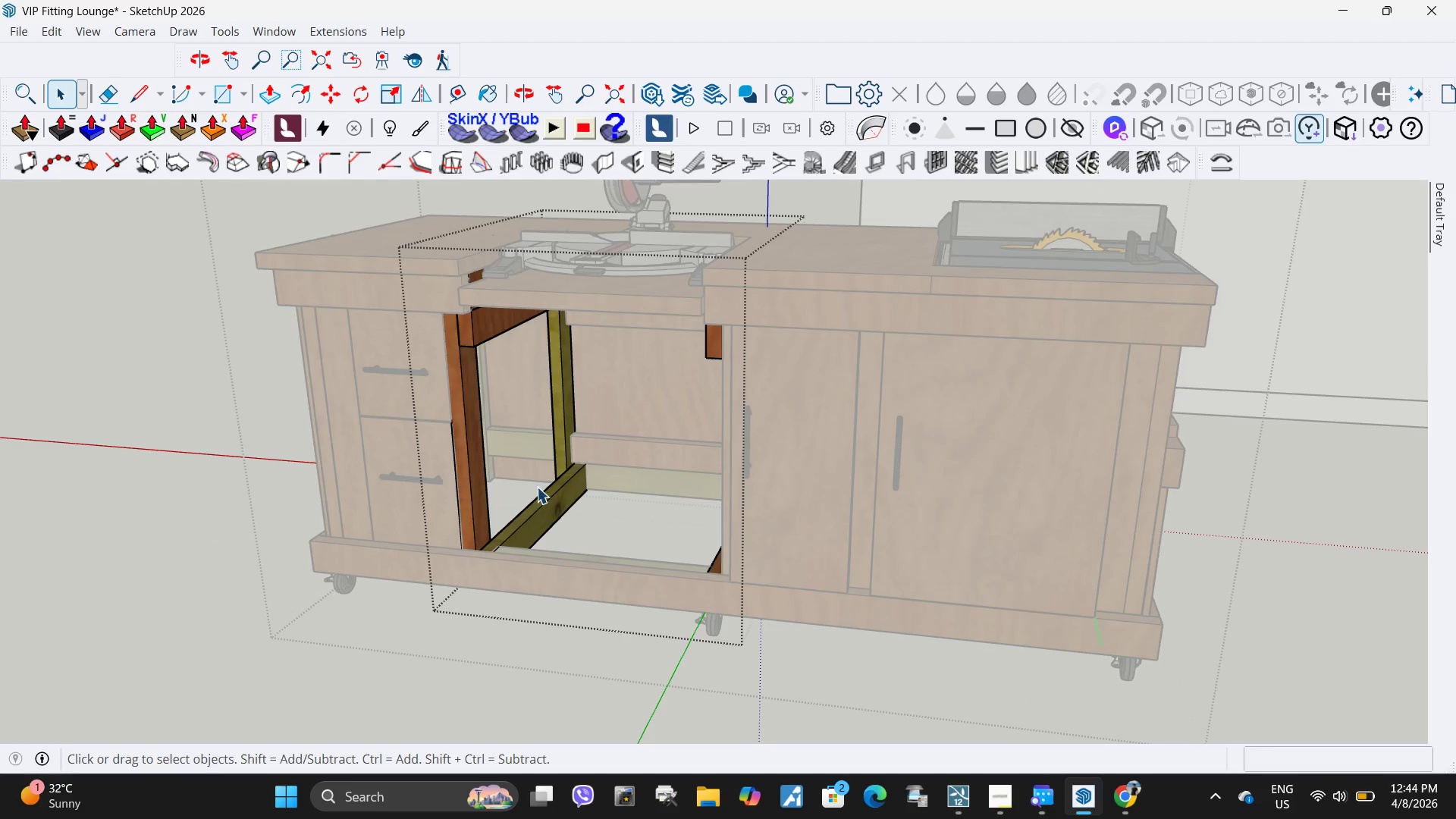 
scroll: coordinate [581, 524], scroll_direction: up, amount: 3.0
 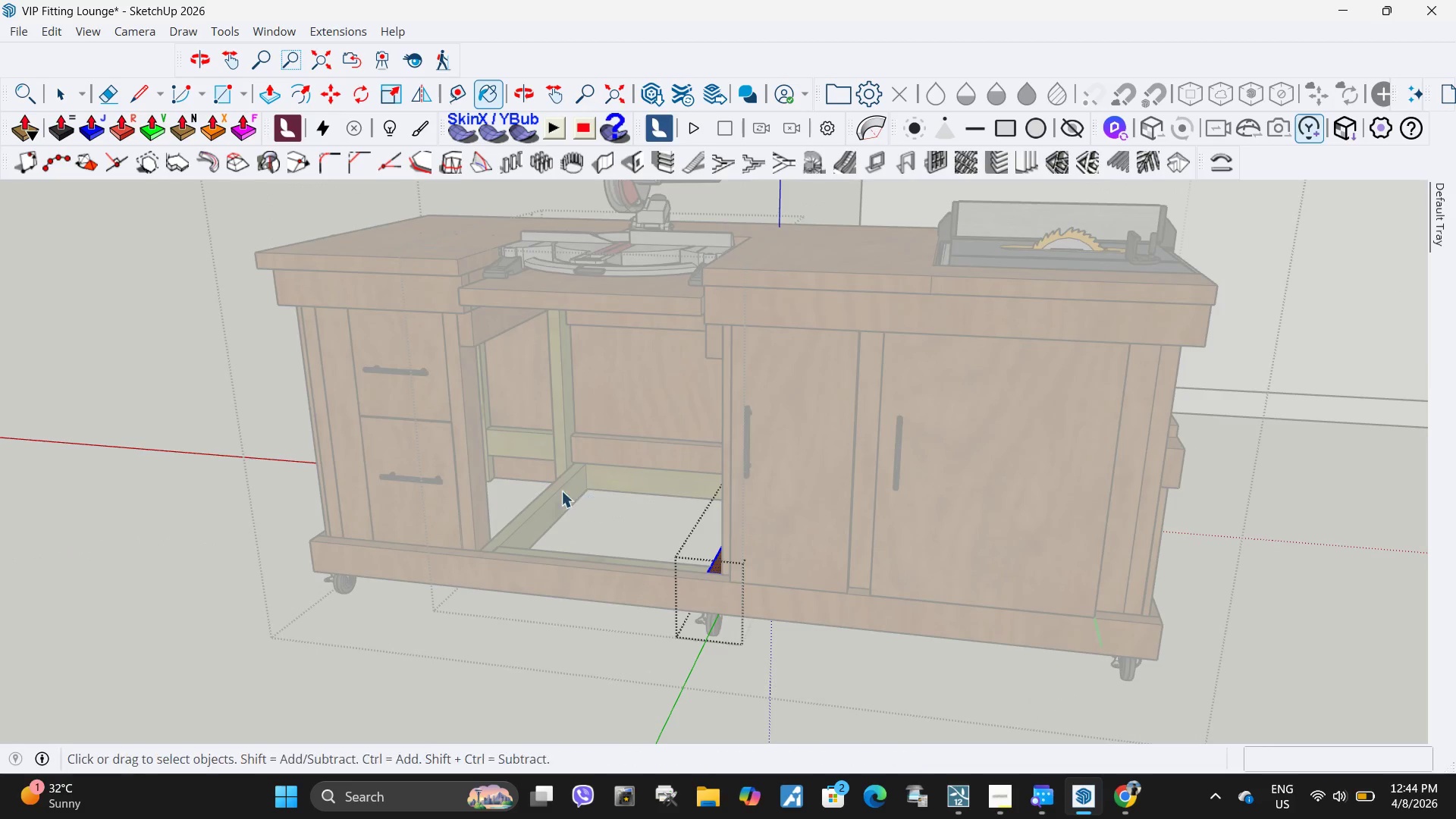 
left_click([537, 487])
 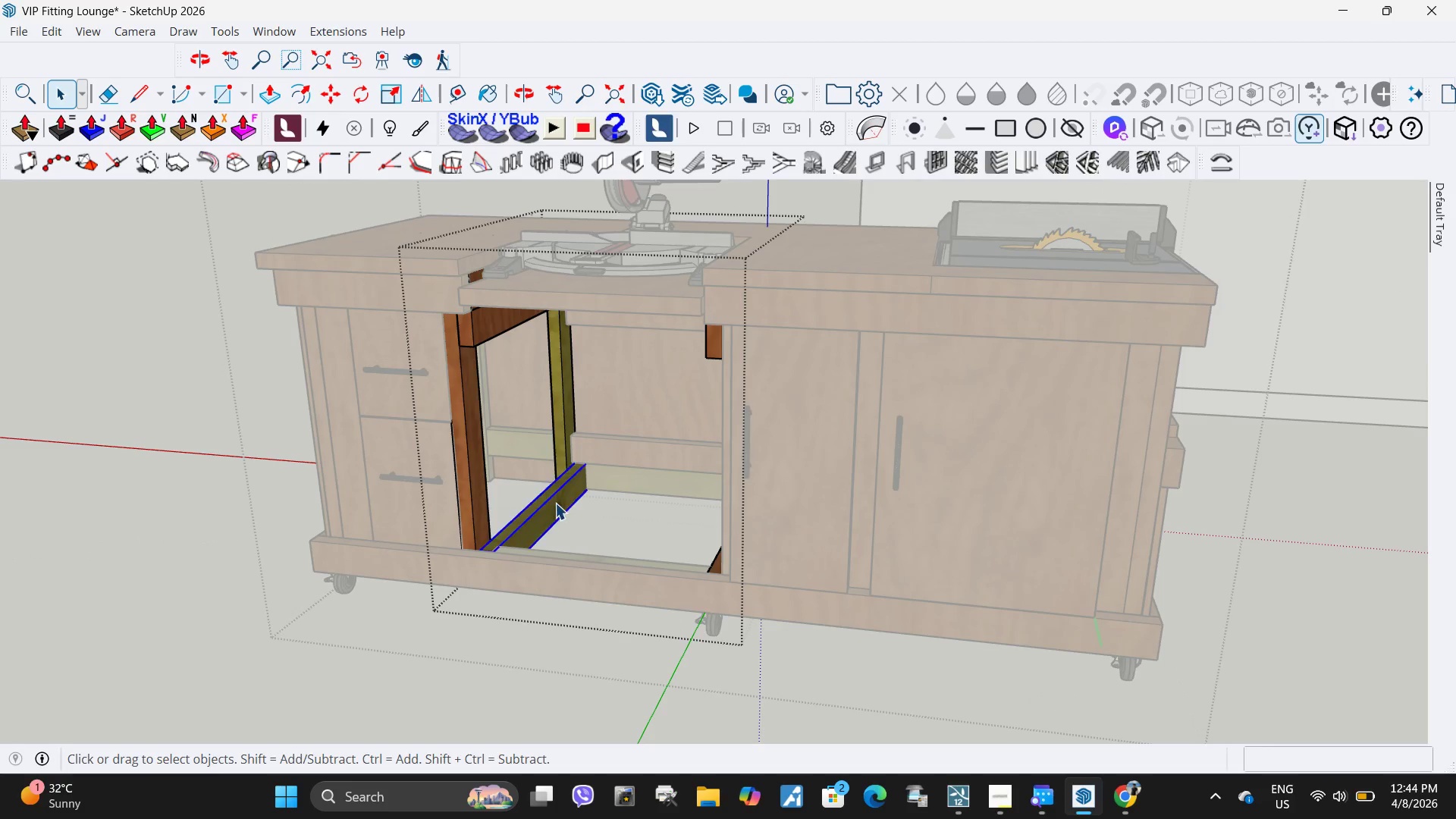 
triple_click([555, 503])
 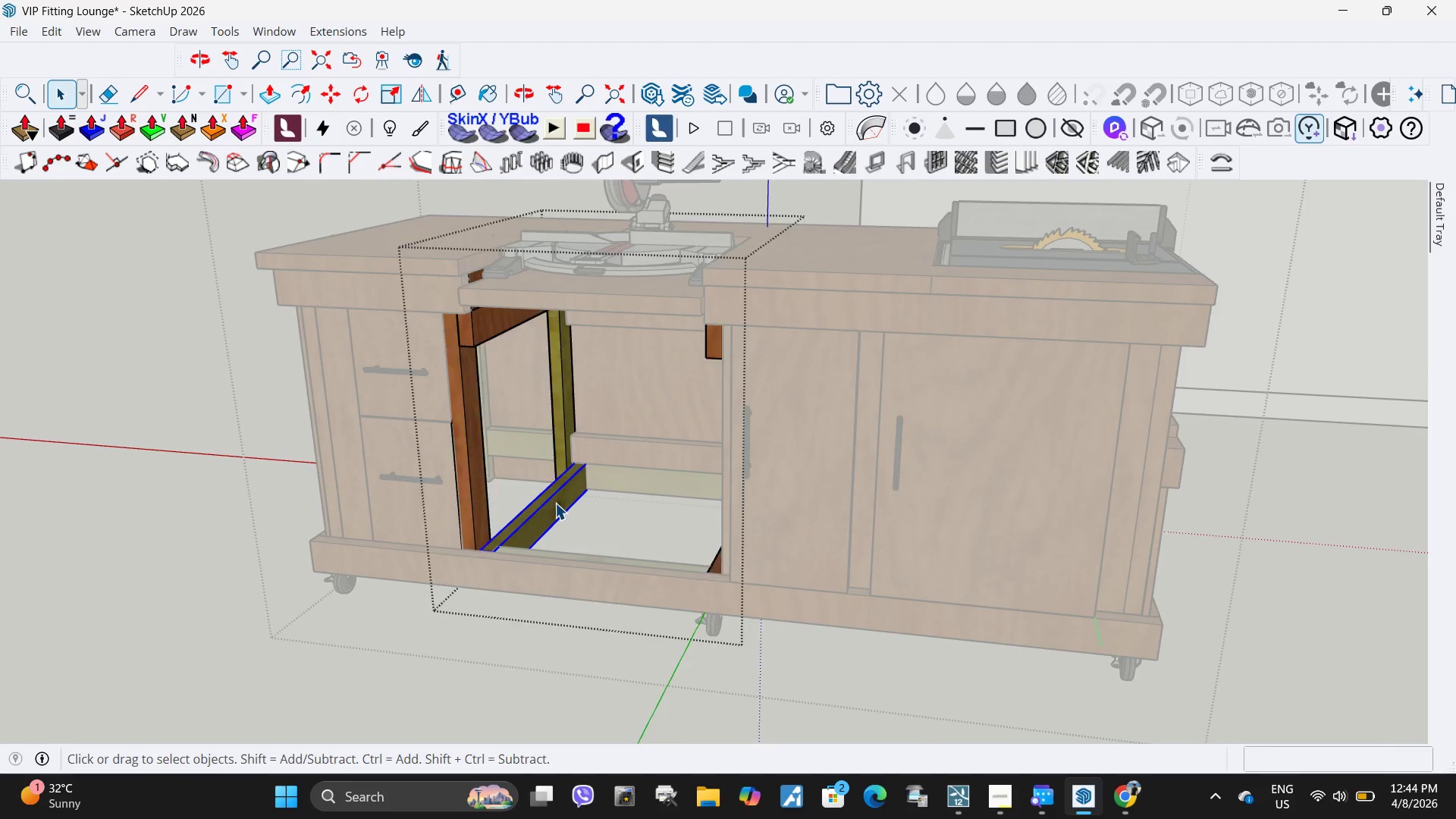 
triple_click([555, 503])
 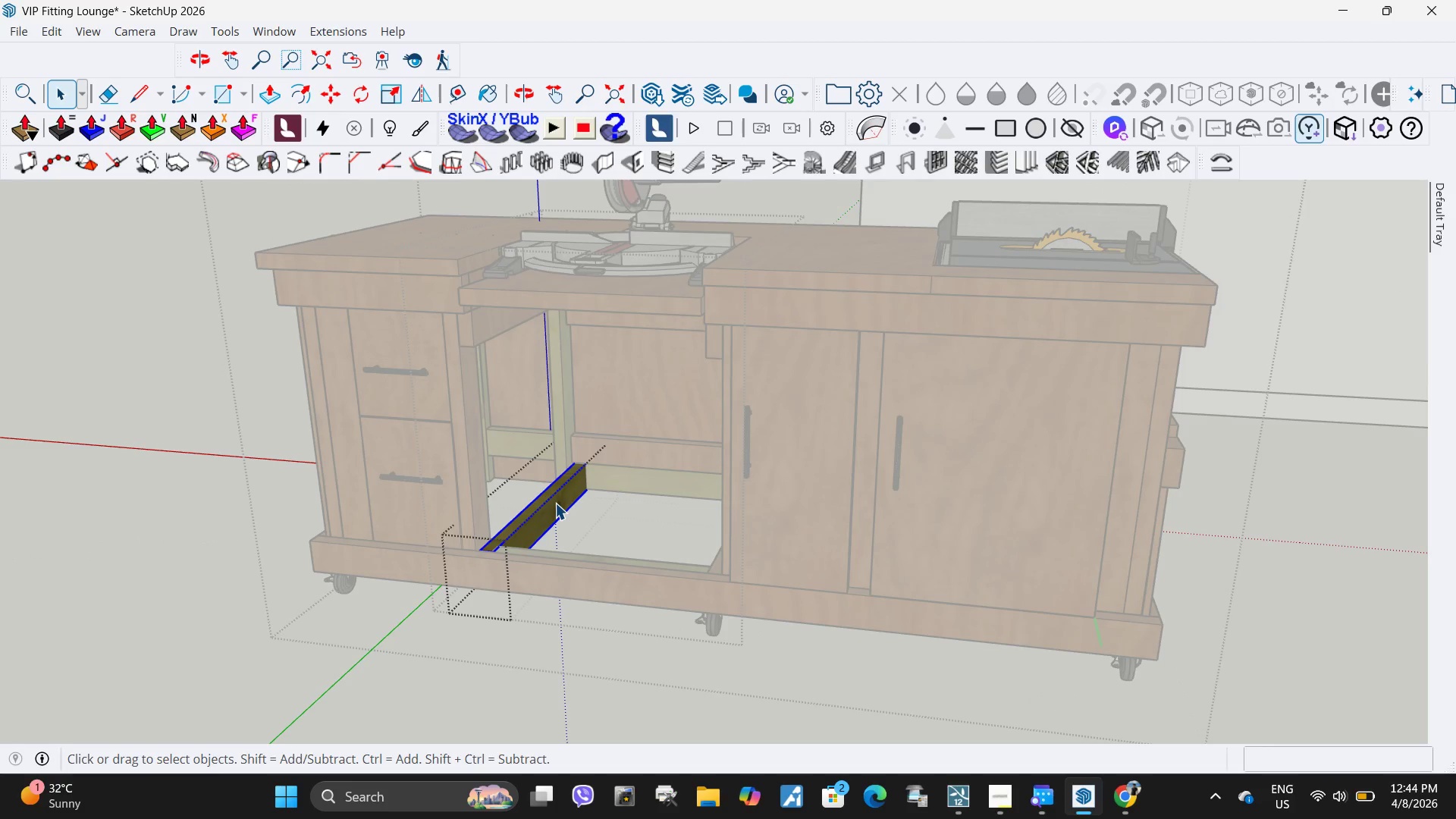 
triple_click([555, 503])
 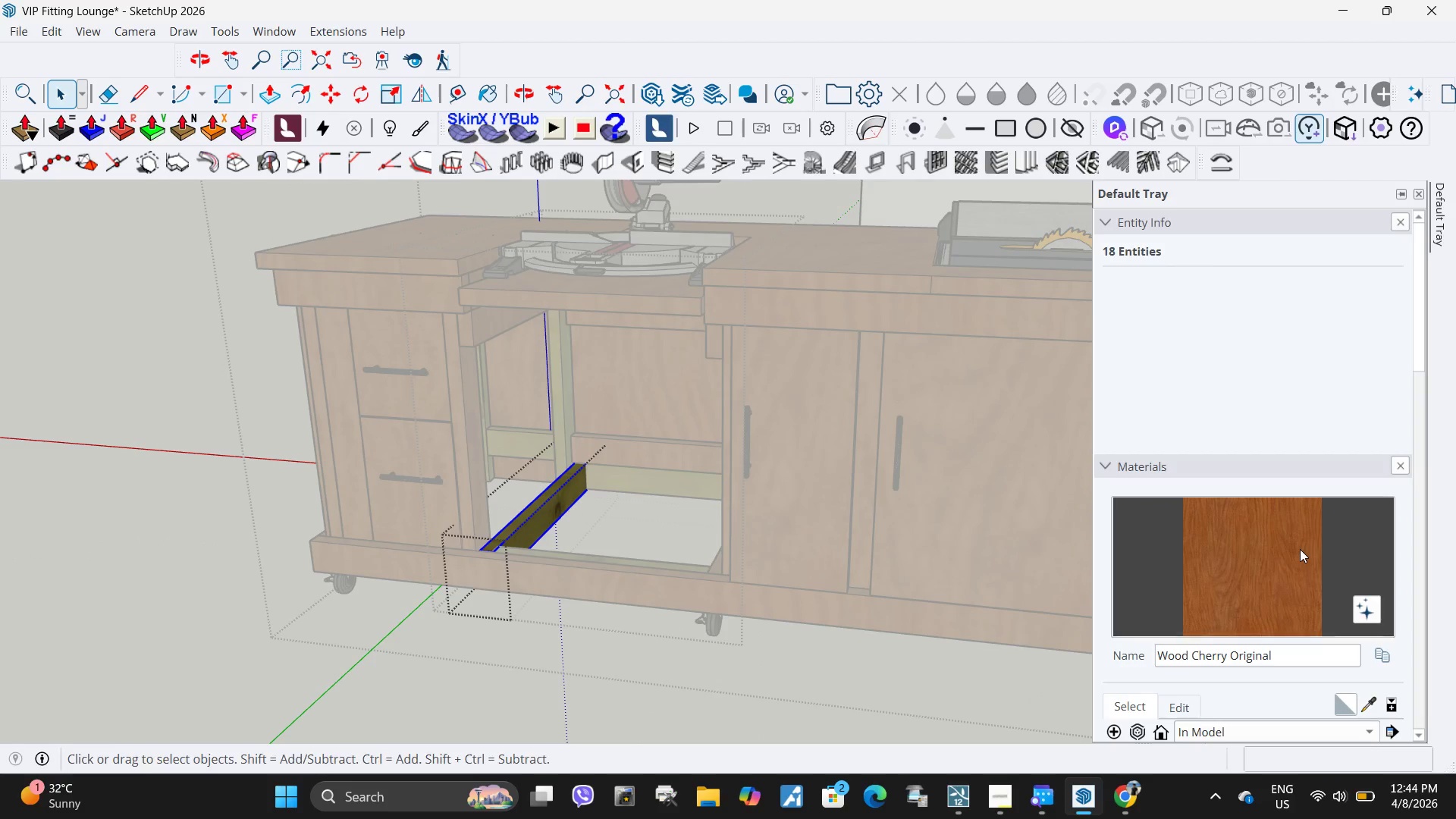 
left_click_drag(start_coordinate=[511, 524], to_coordinate=[516, 524])
 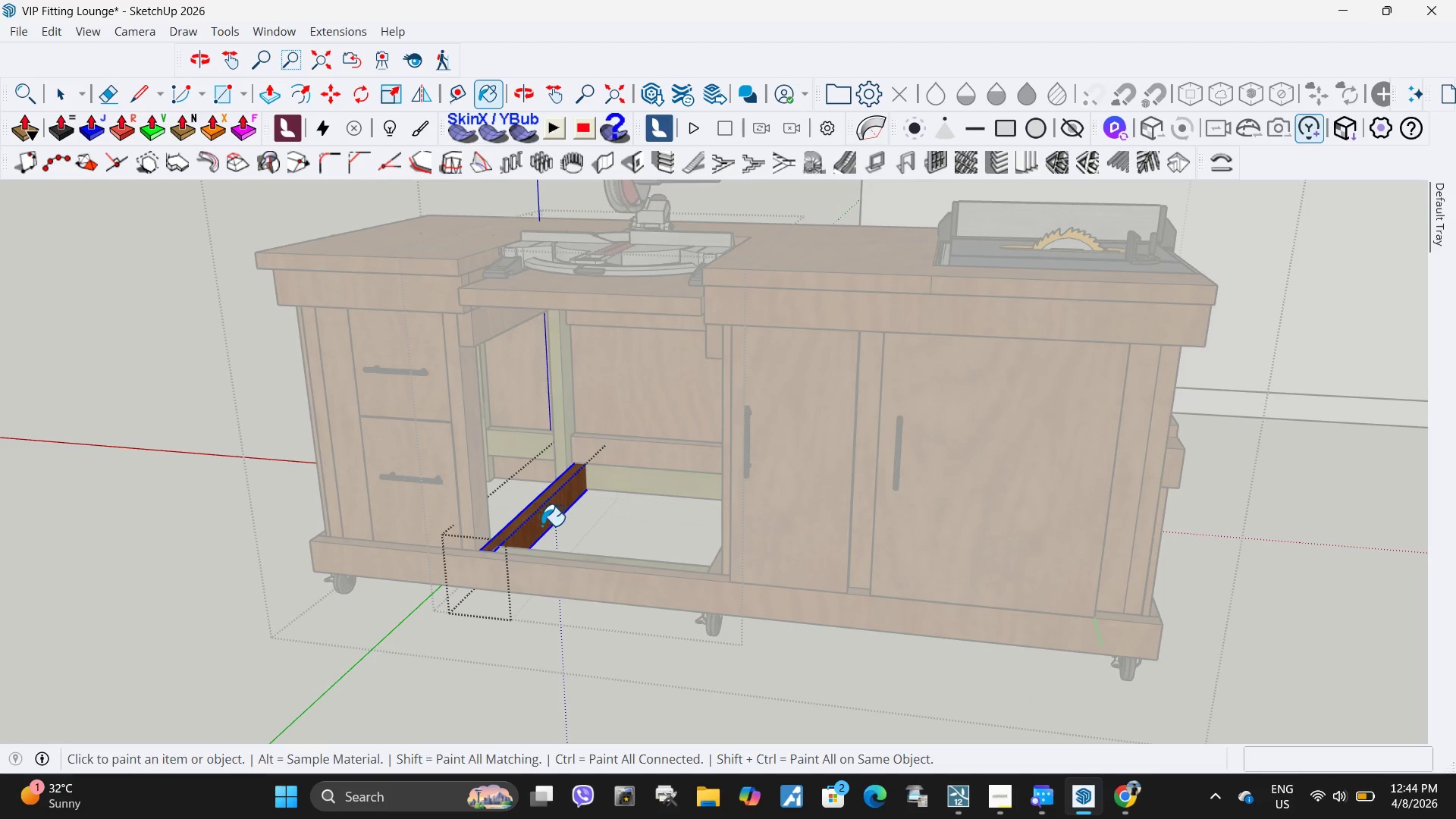 
key(Space)
 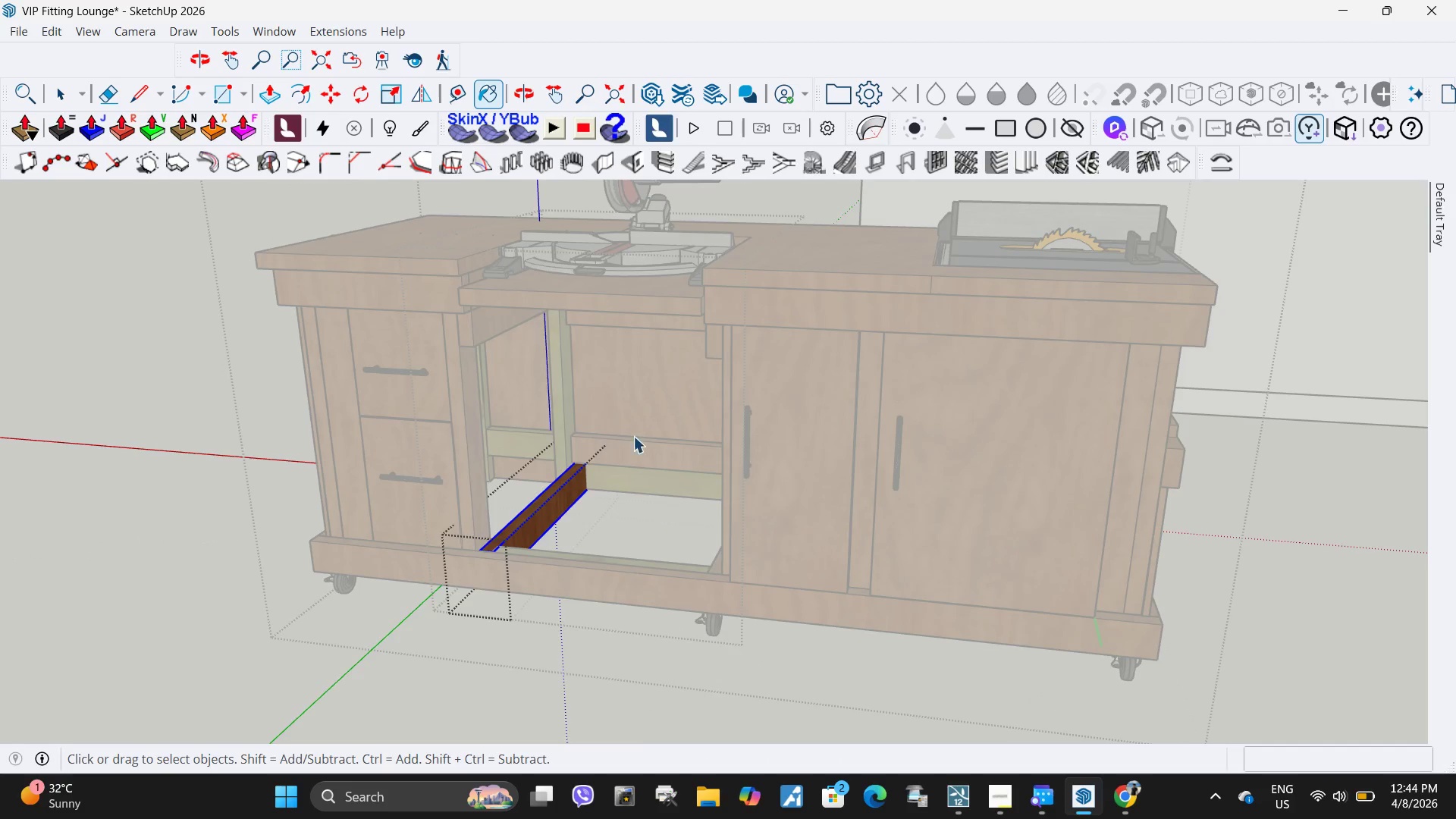 
key(Escape)
 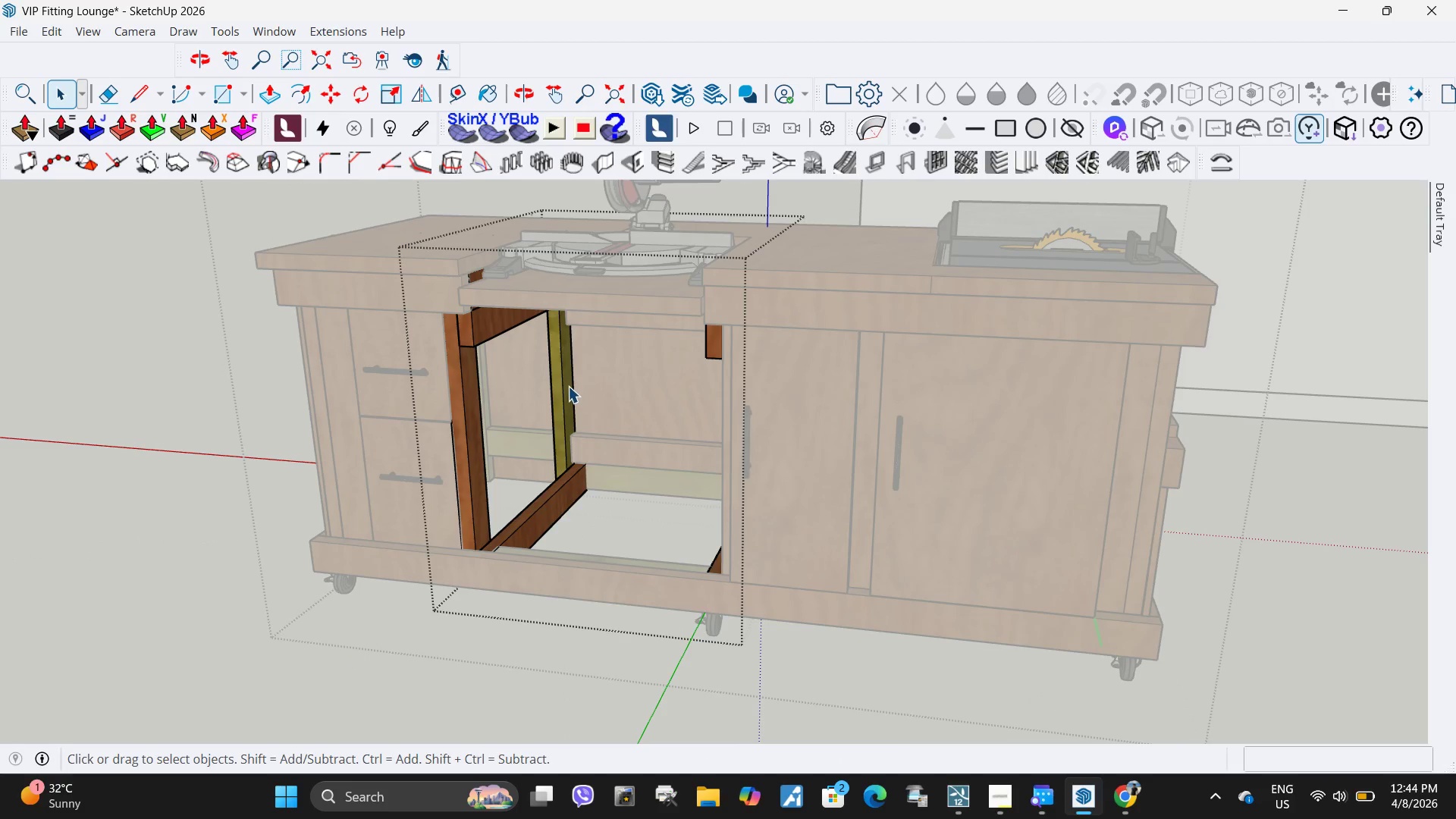 
double_click([568, 386])
 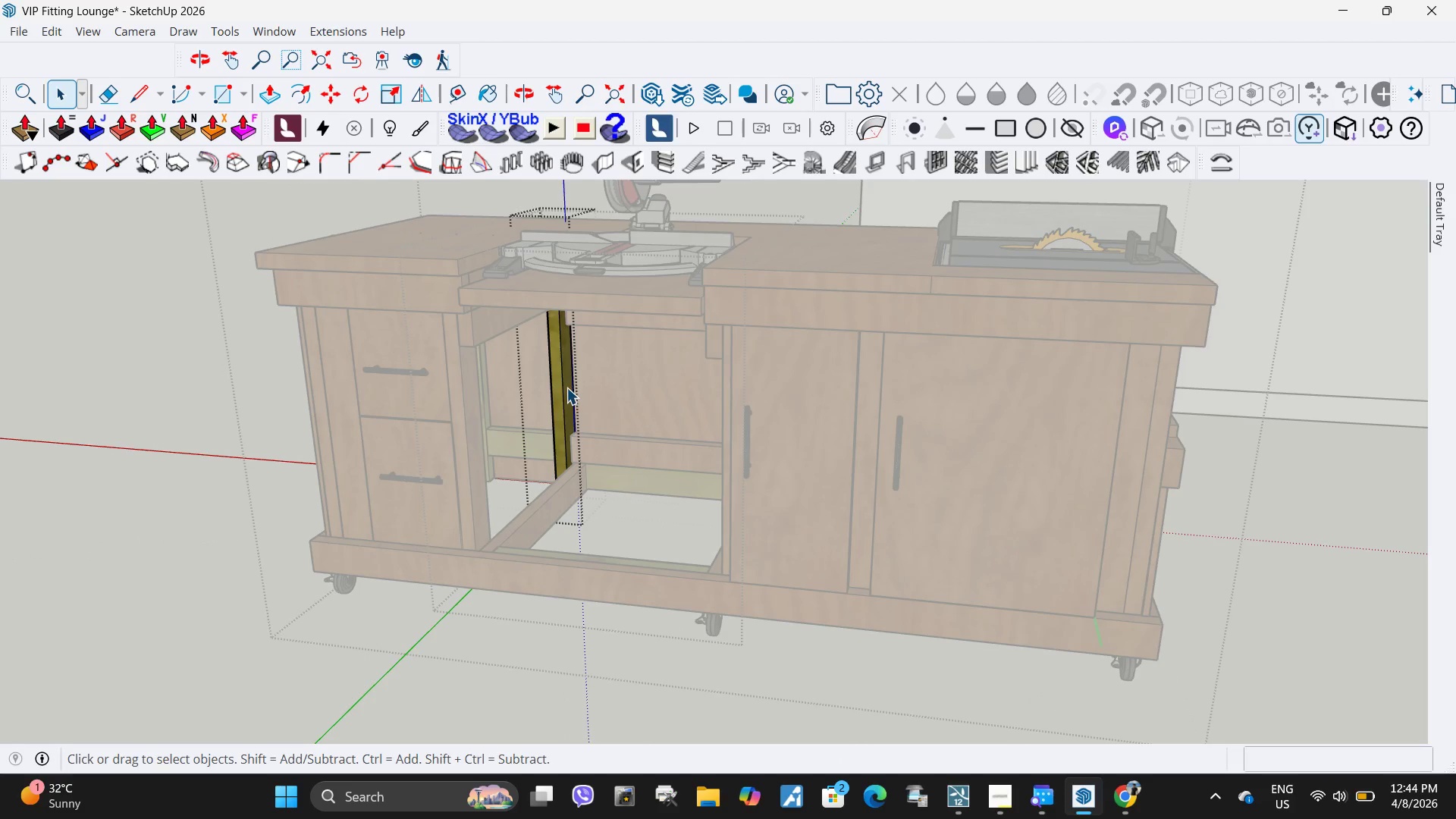 
triple_click([566, 388])
 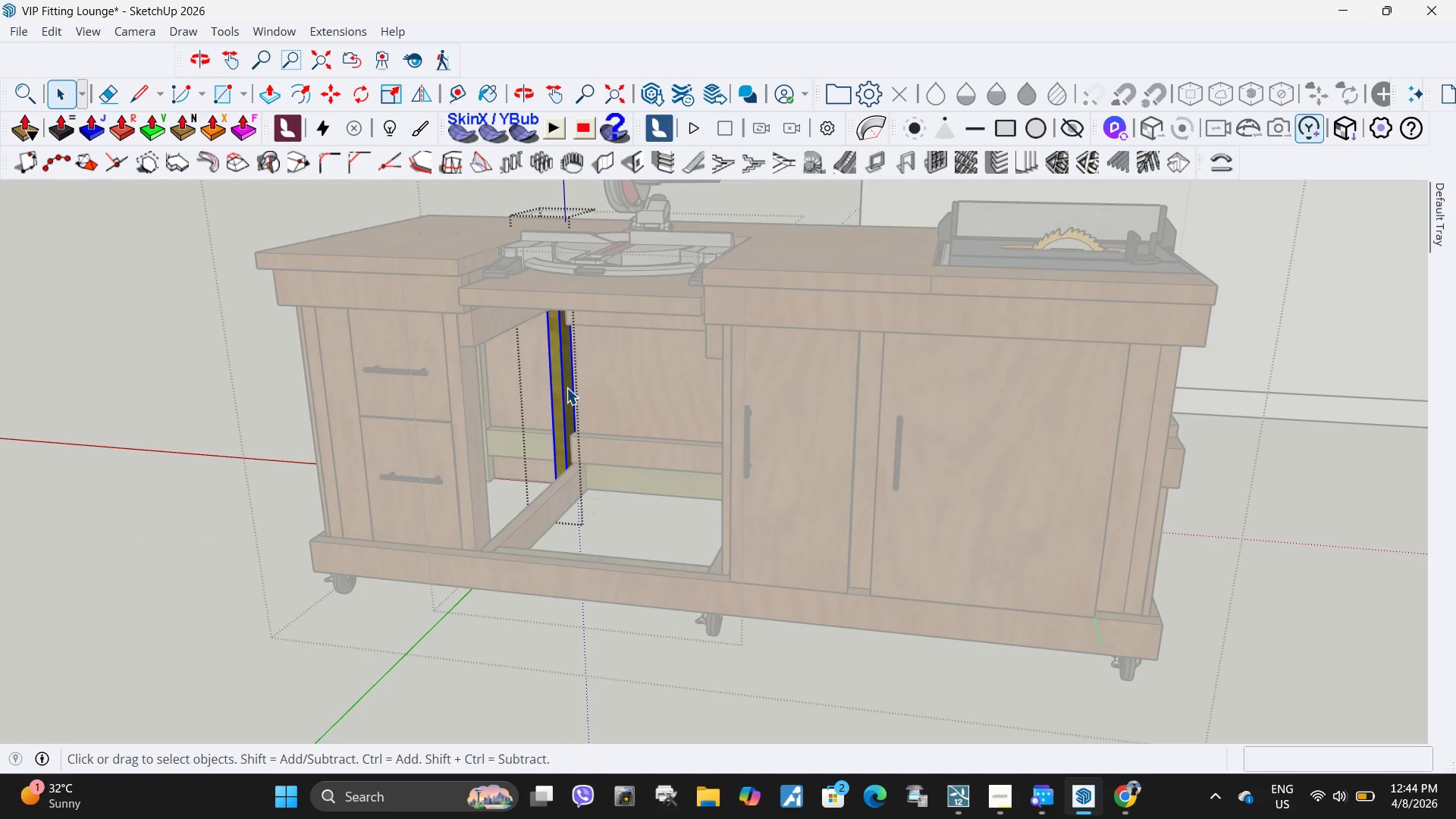 
triple_click([566, 388])
 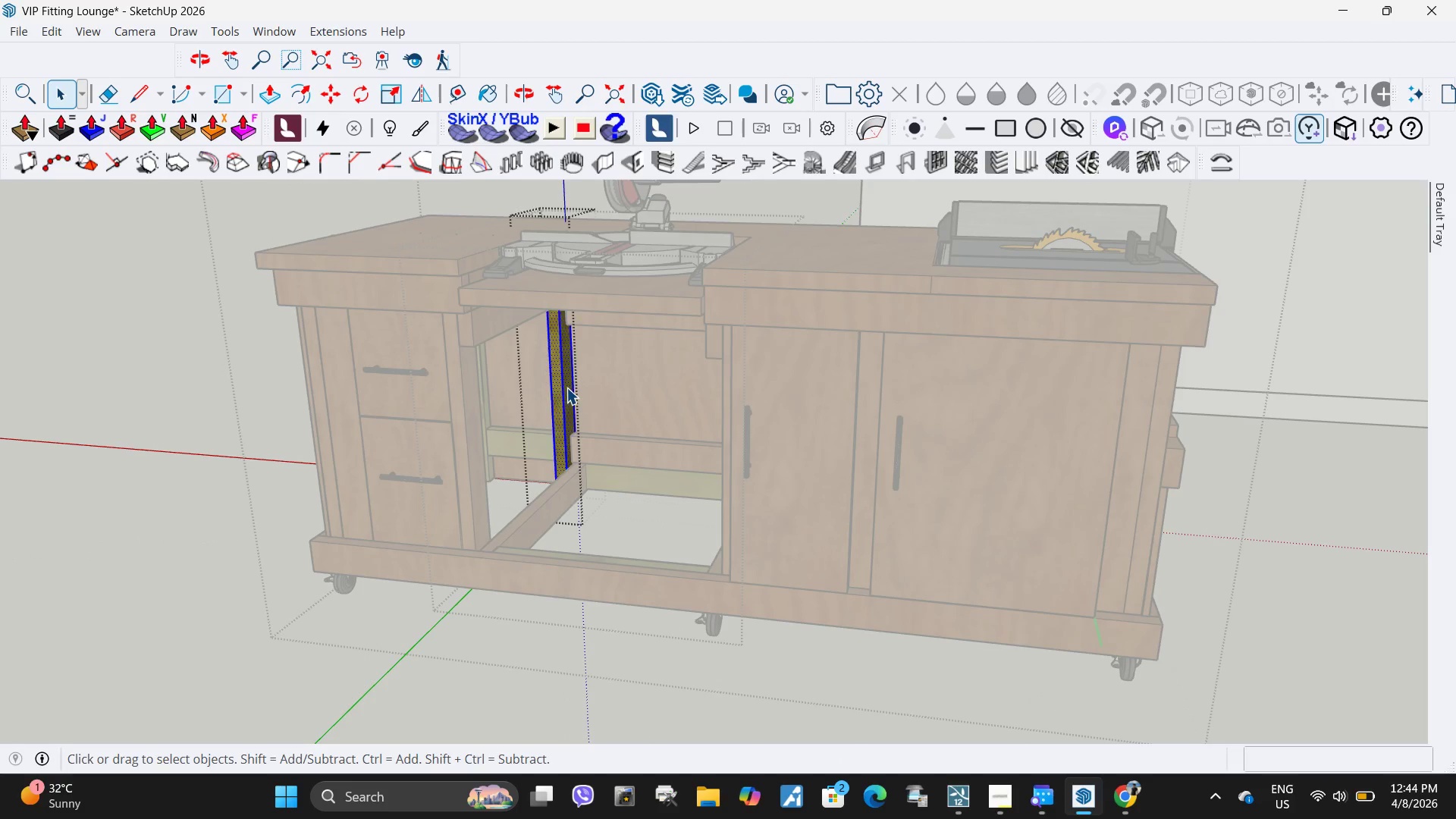 
triple_click([566, 388])
 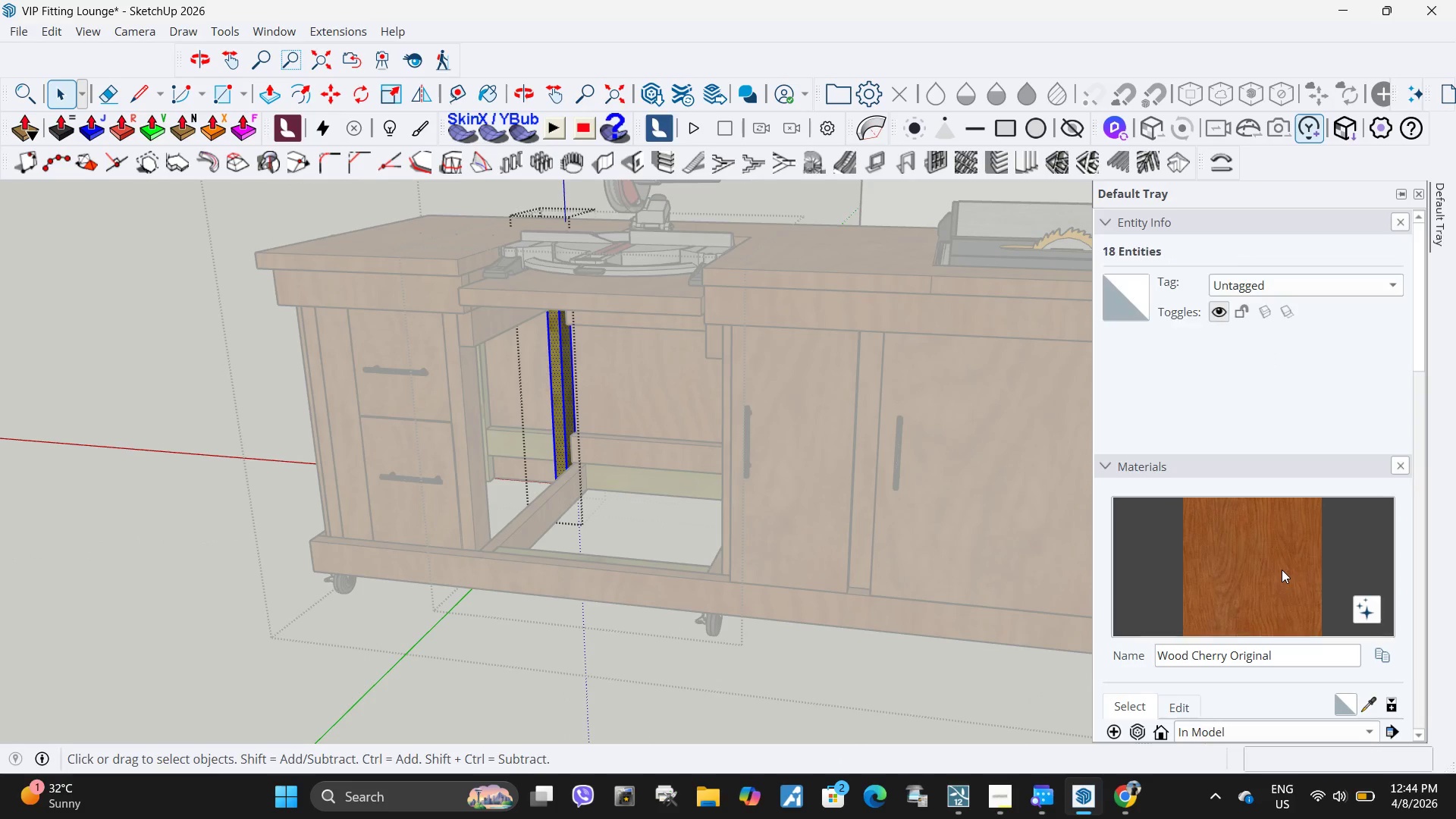 
left_click([560, 381])
 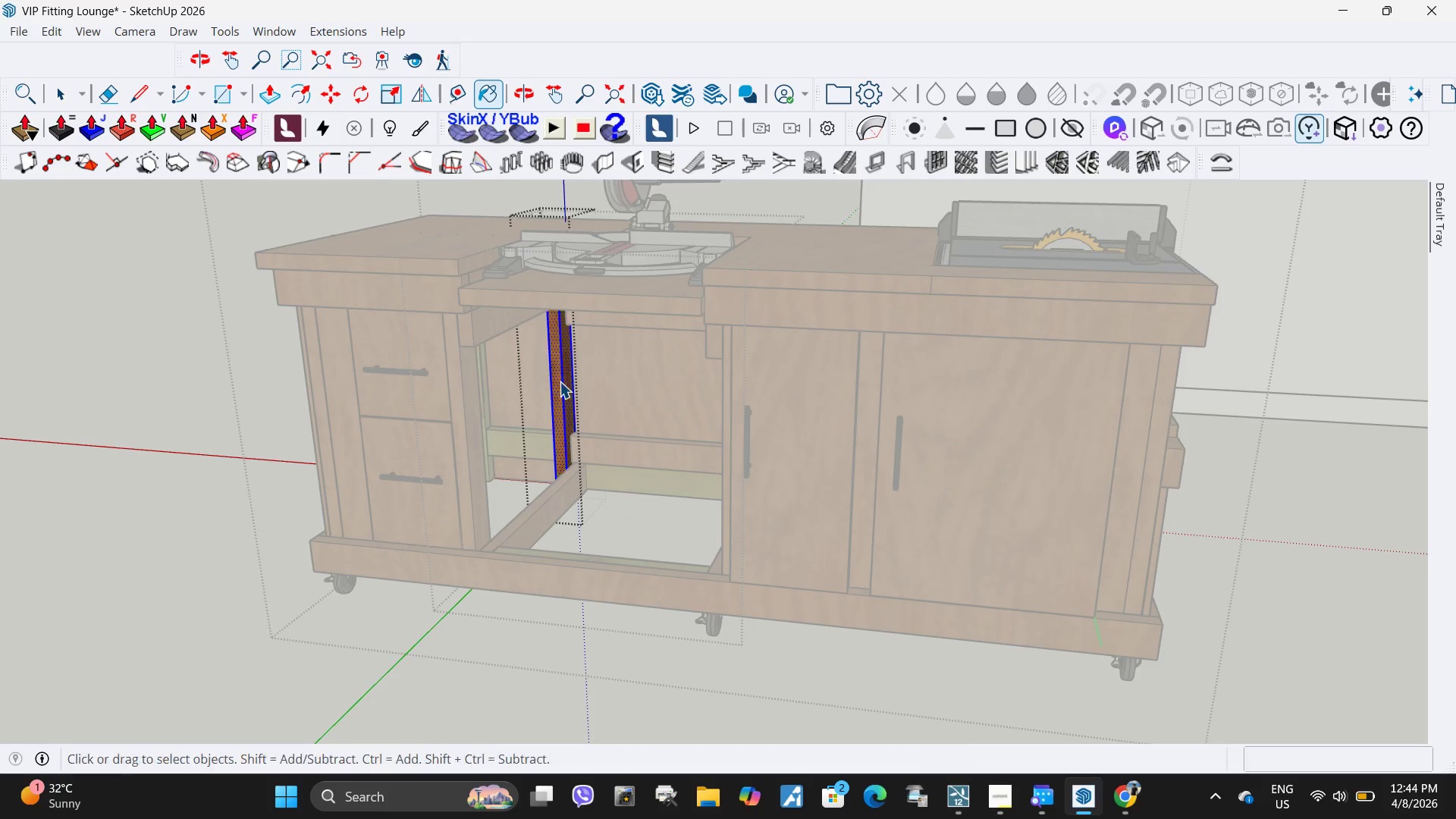 
key(Space)
 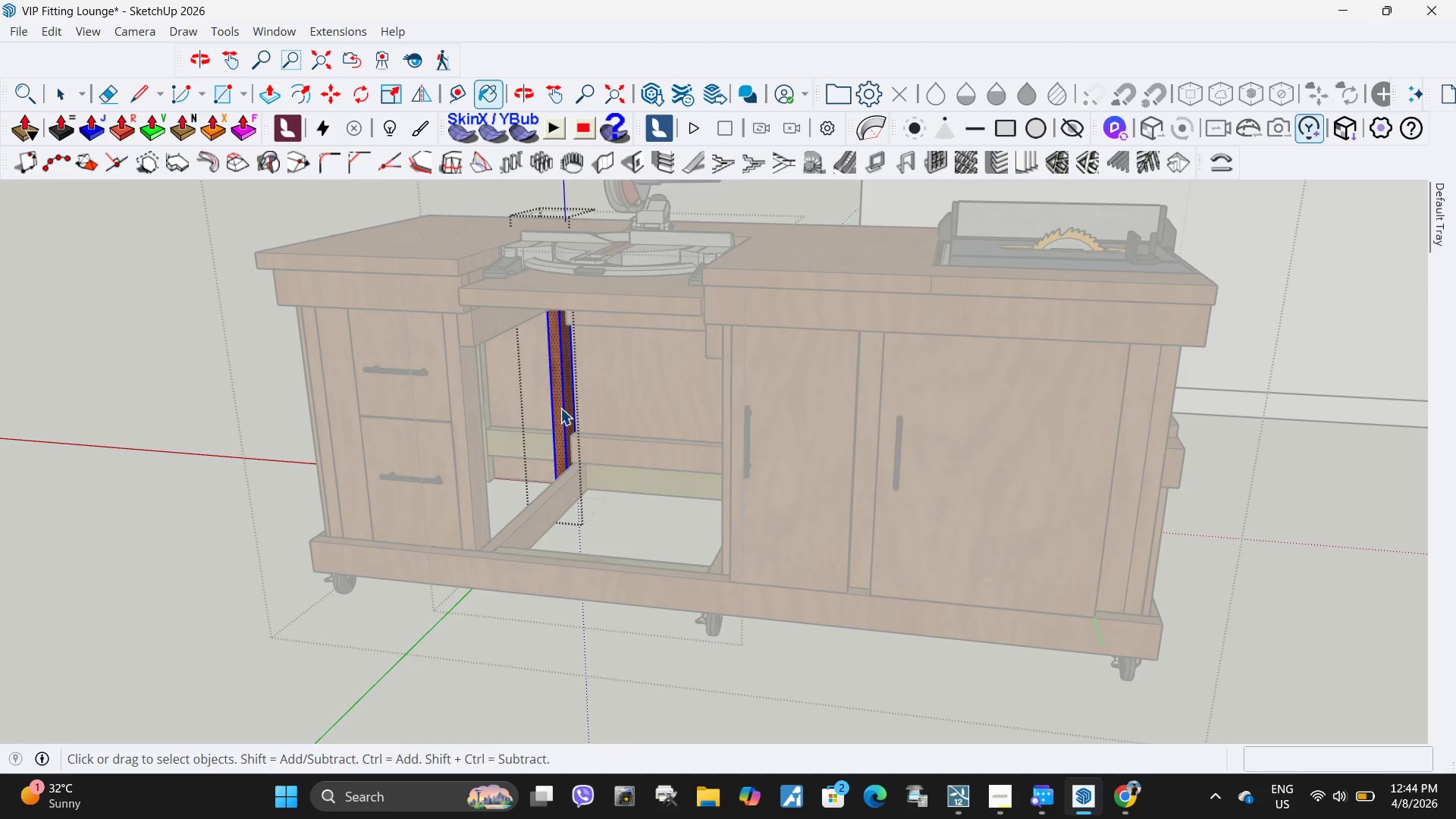 
key(Escape)
 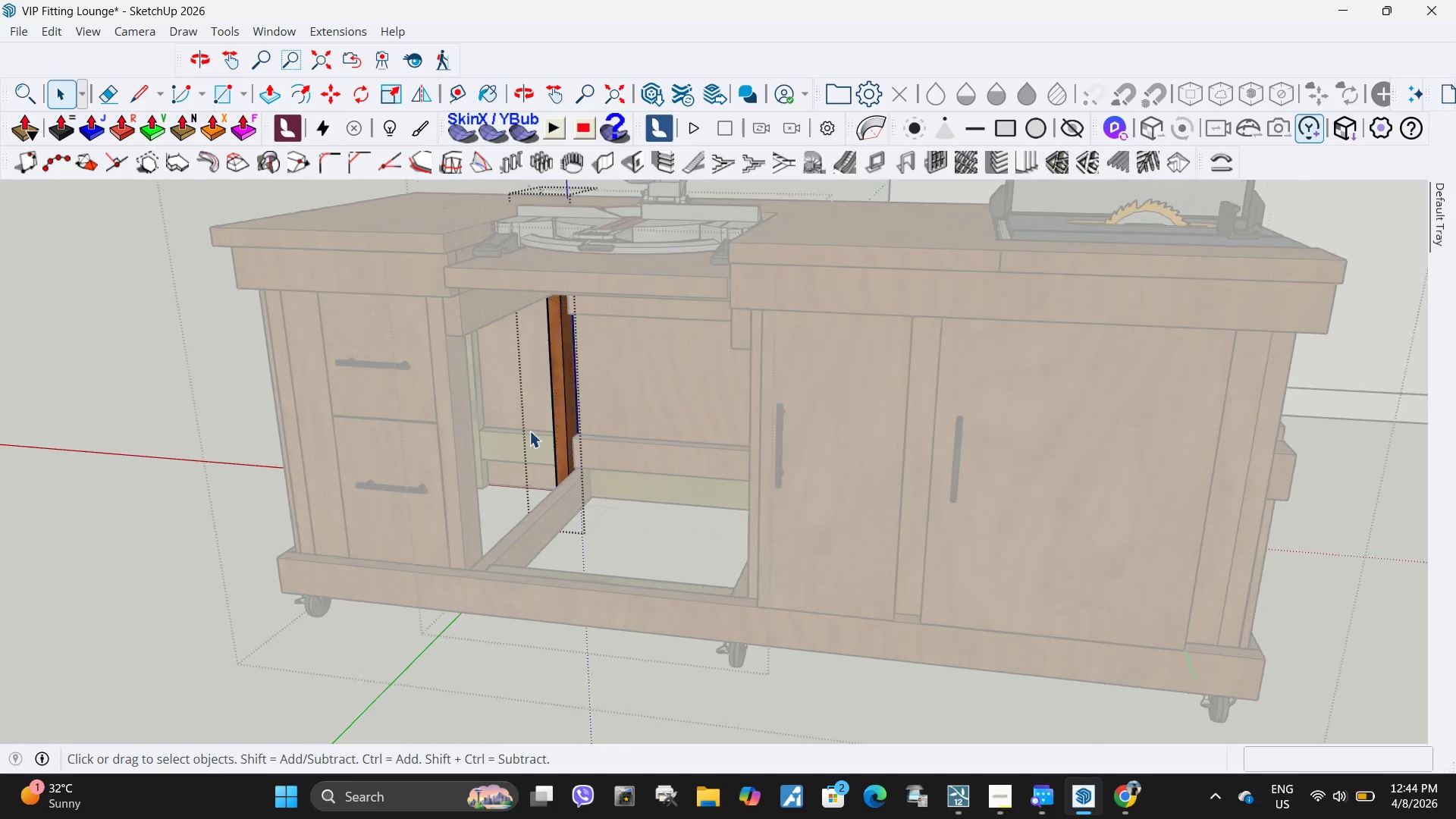 
key(Escape)
 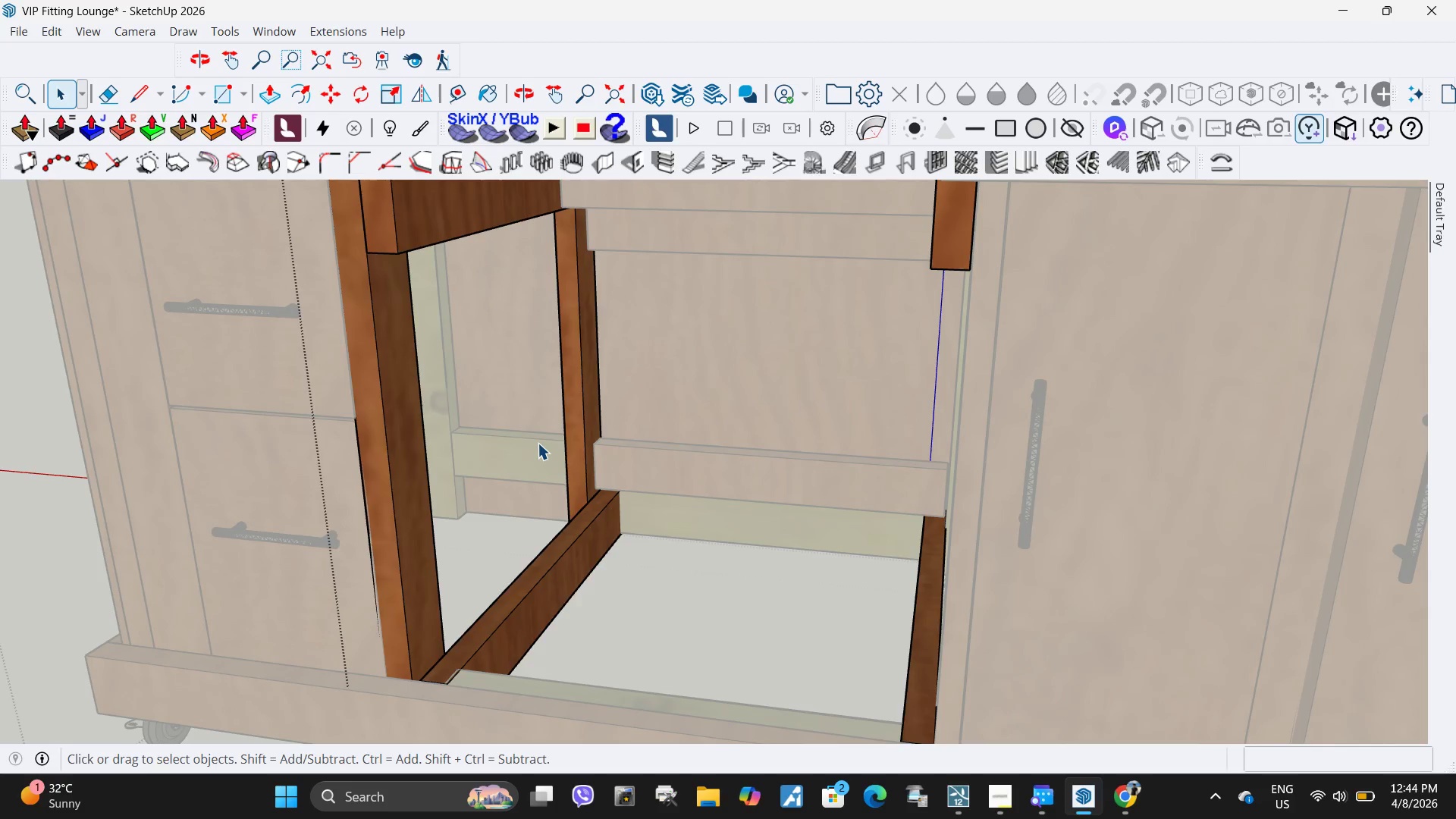 
double_click([538, 443])
 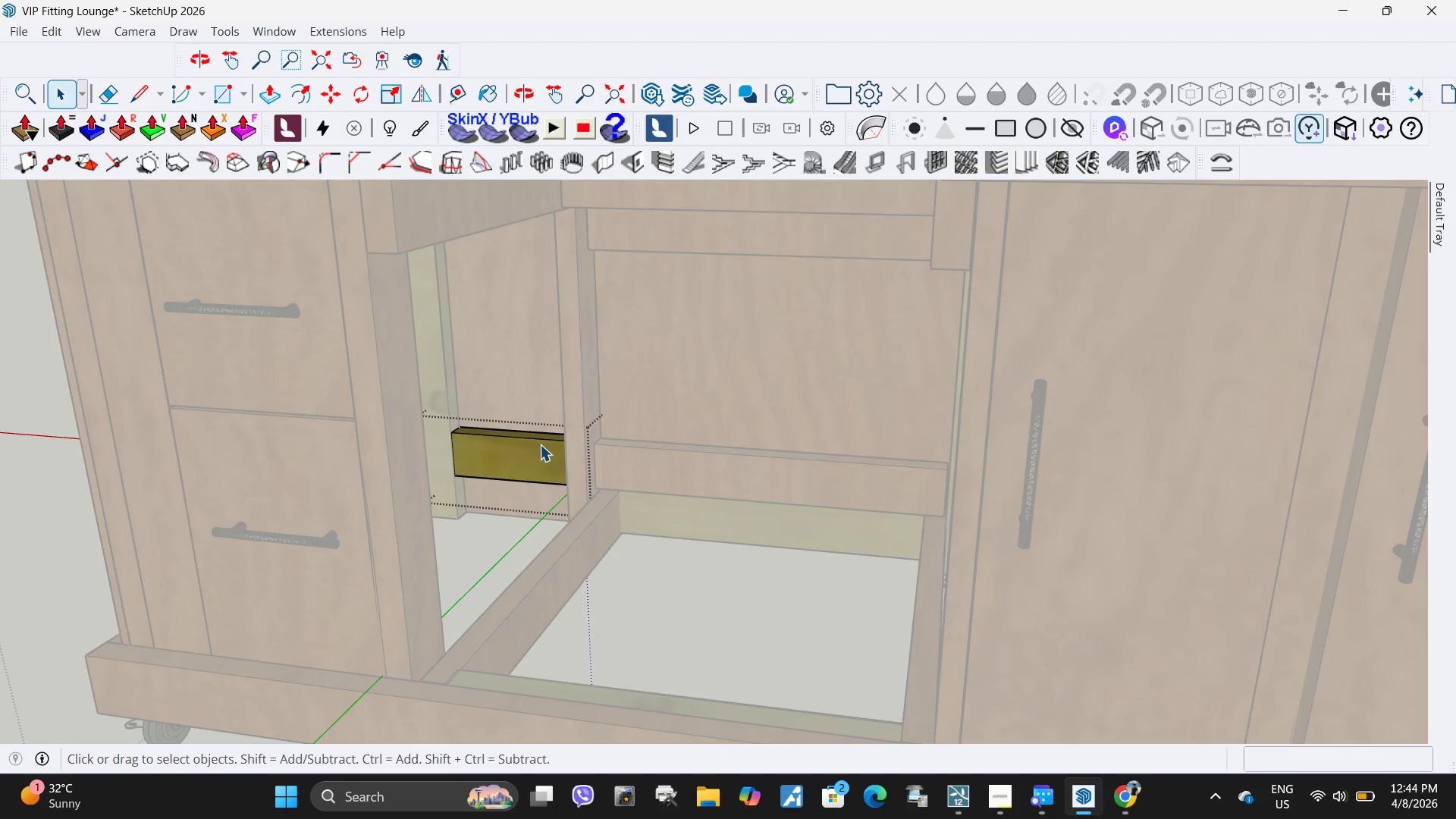 
scroll: coordinate [529, 431], scroll_direction: up, amount: 5.0
 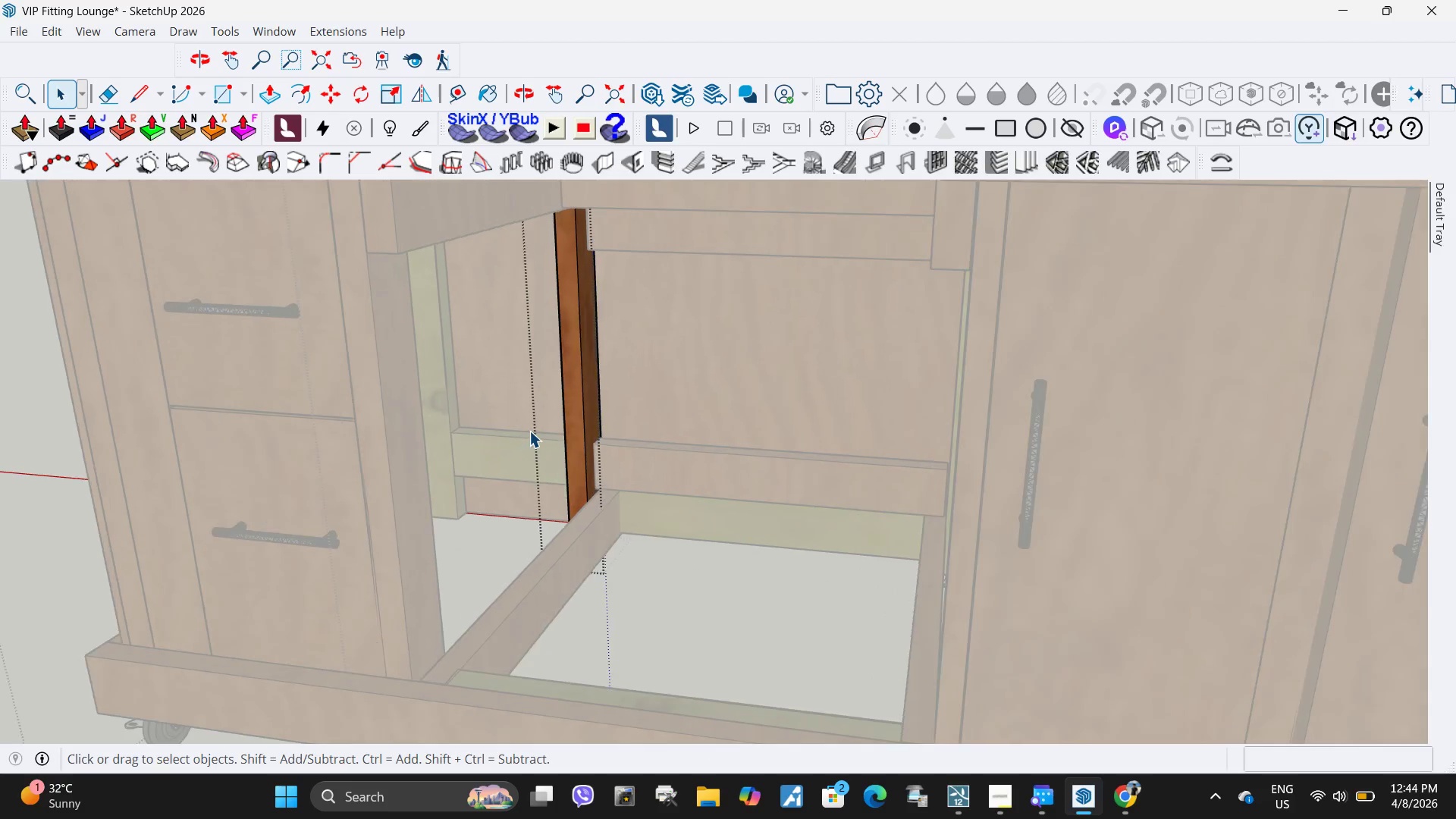 
key(Escape)
 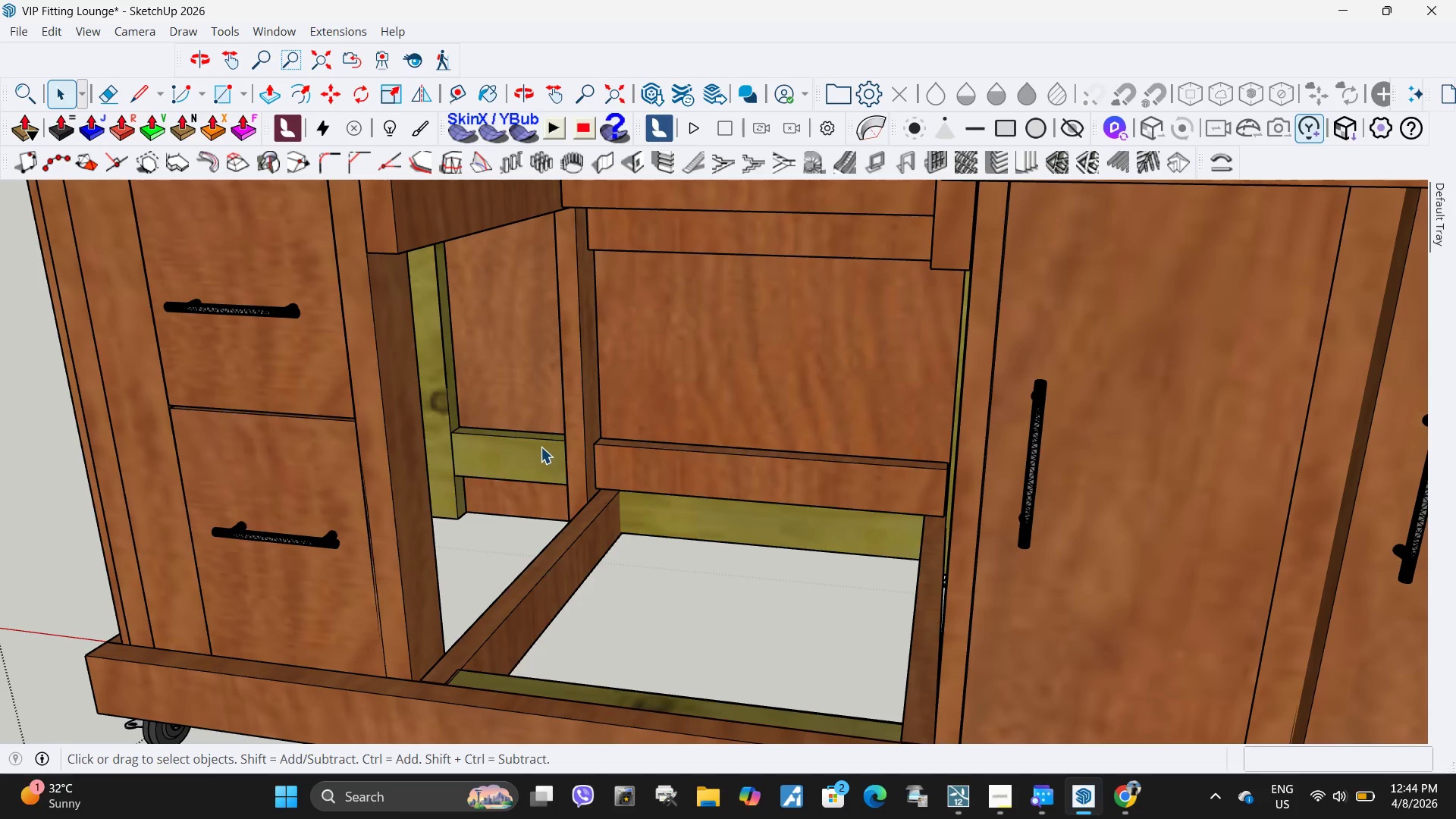 
triple_click([541, 447])
 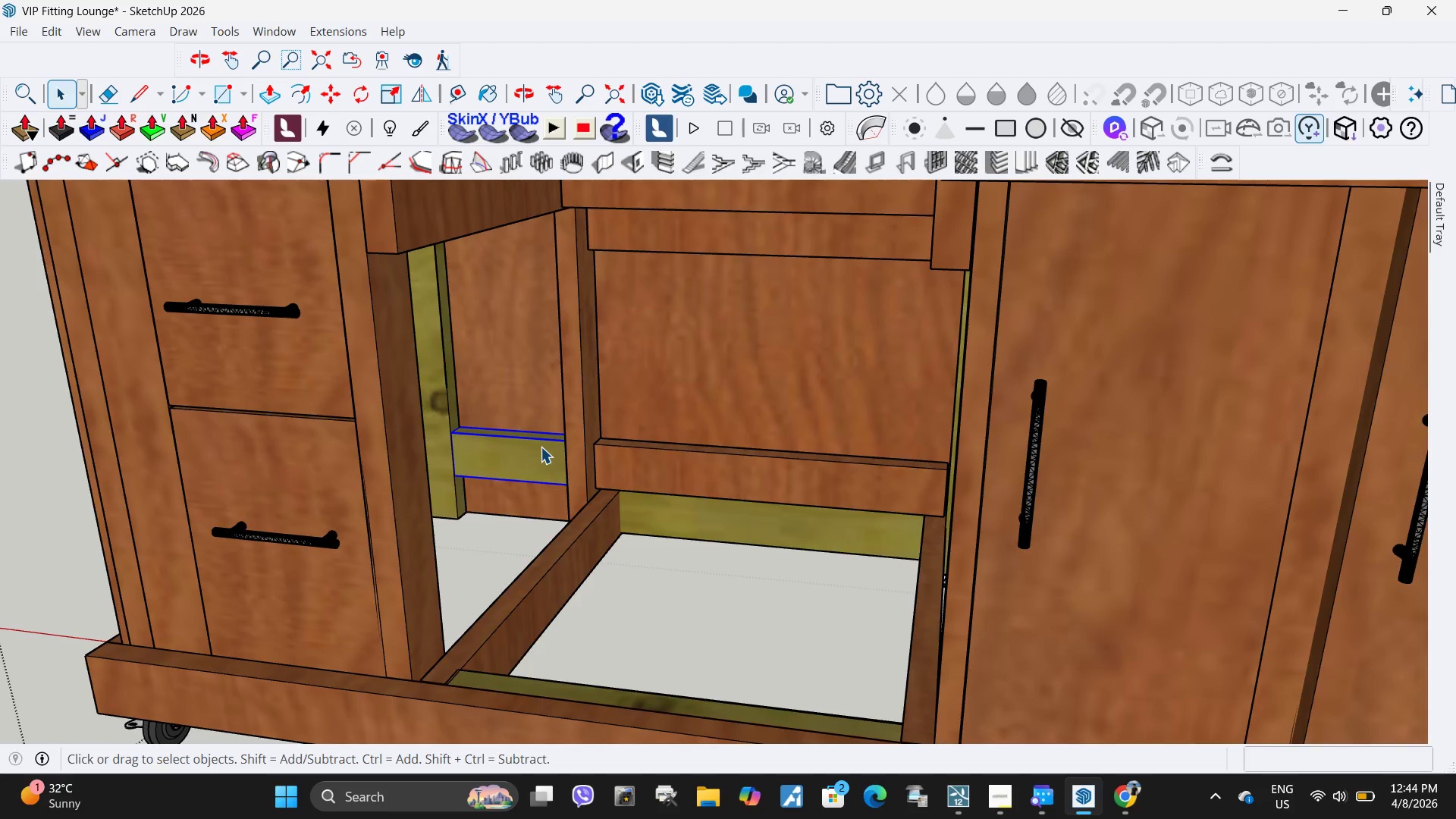 
triple_click([541, 447])
 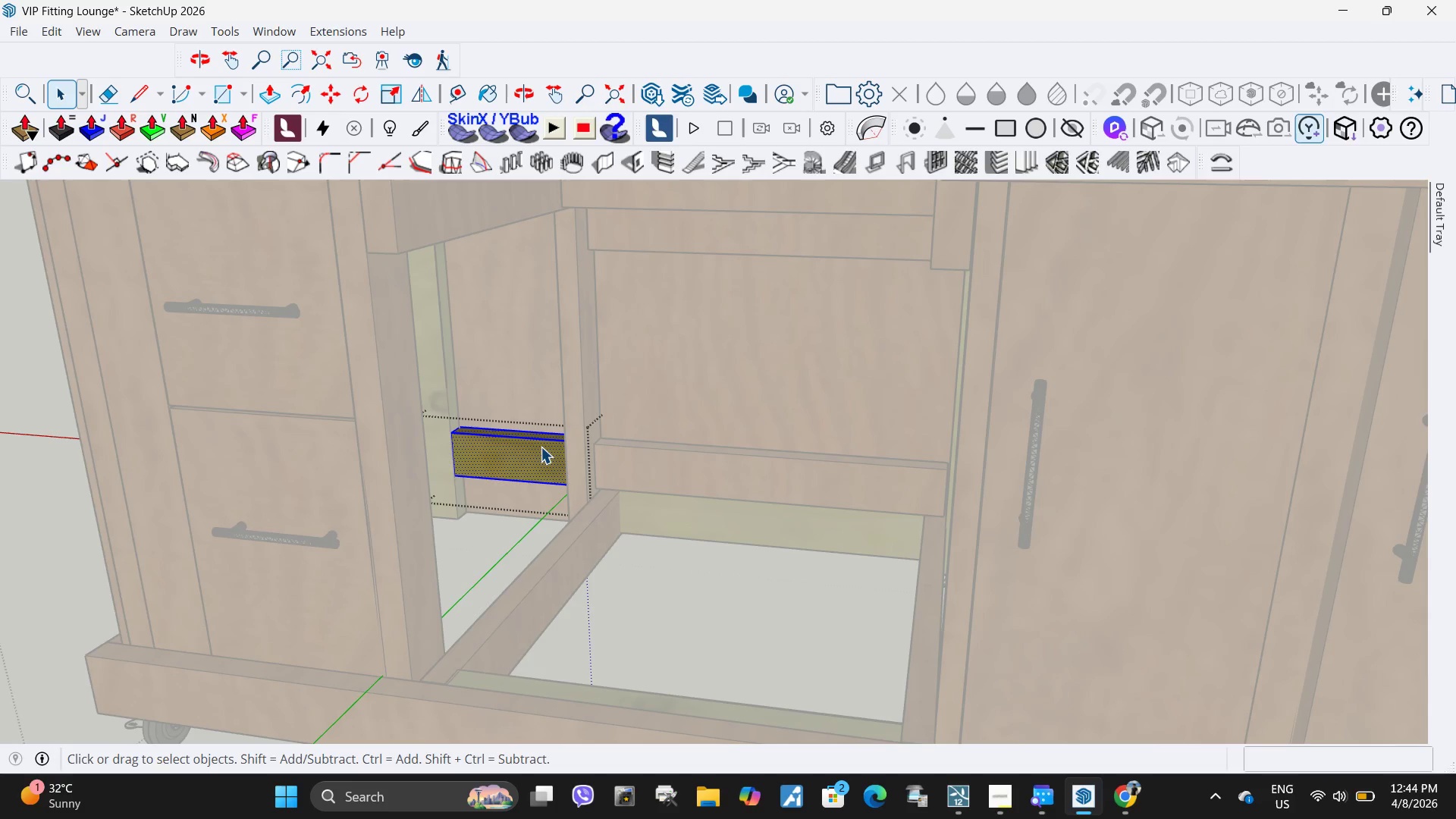 
triple_click([541, 447])
 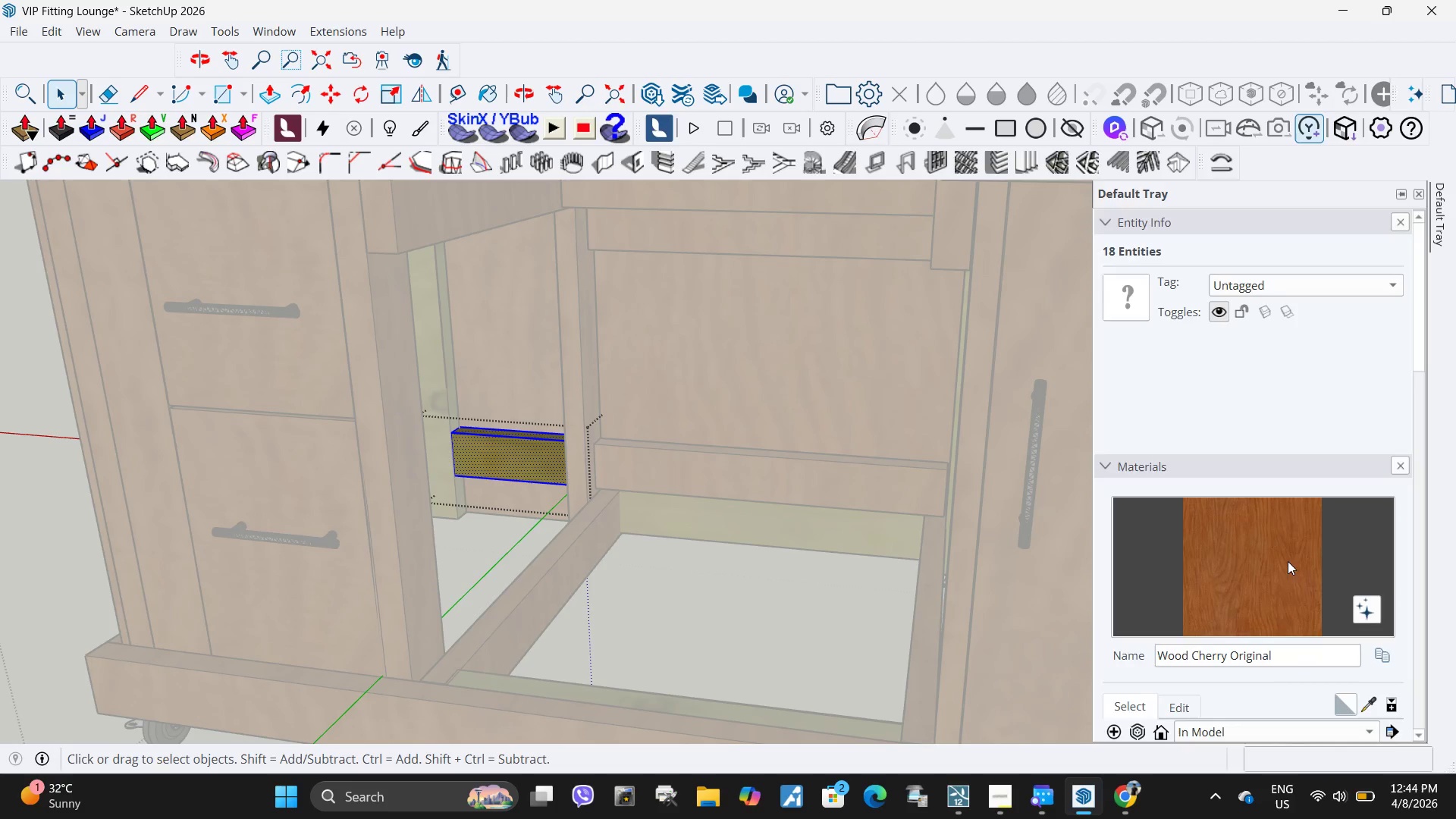 
left_click([517, 440])
 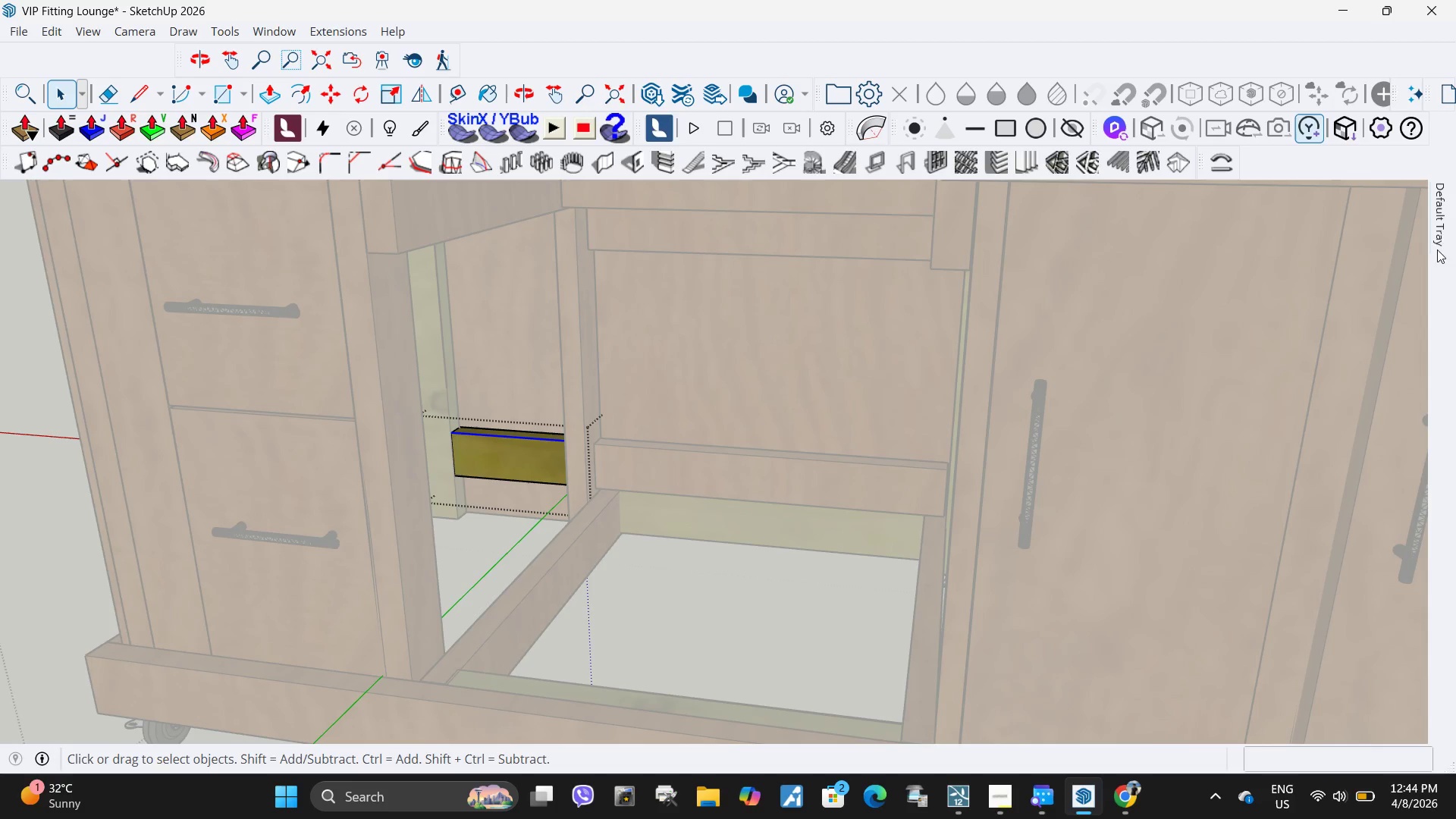 
left_click([1439, 229])
 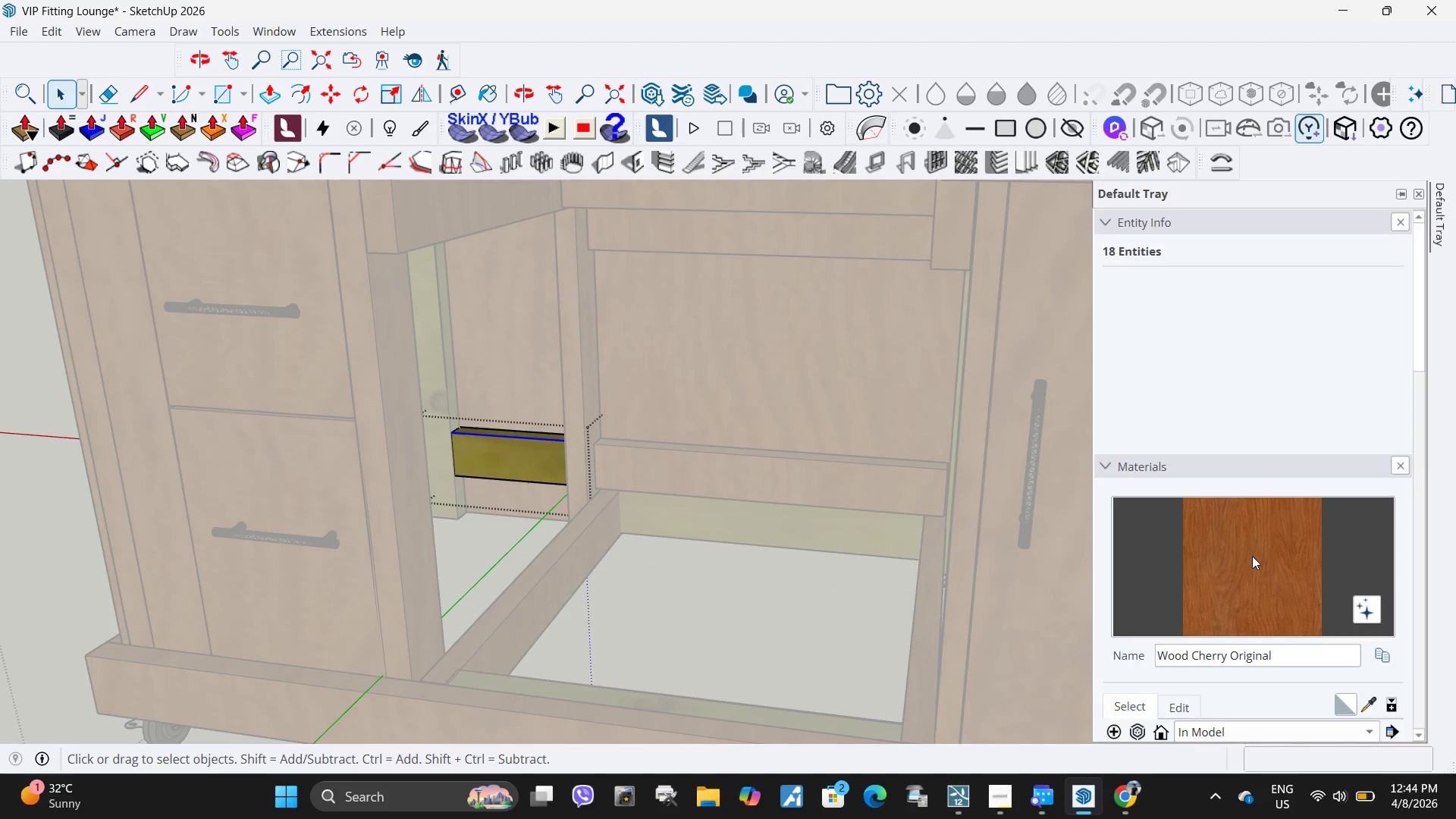 
left_click([1252, 556])
 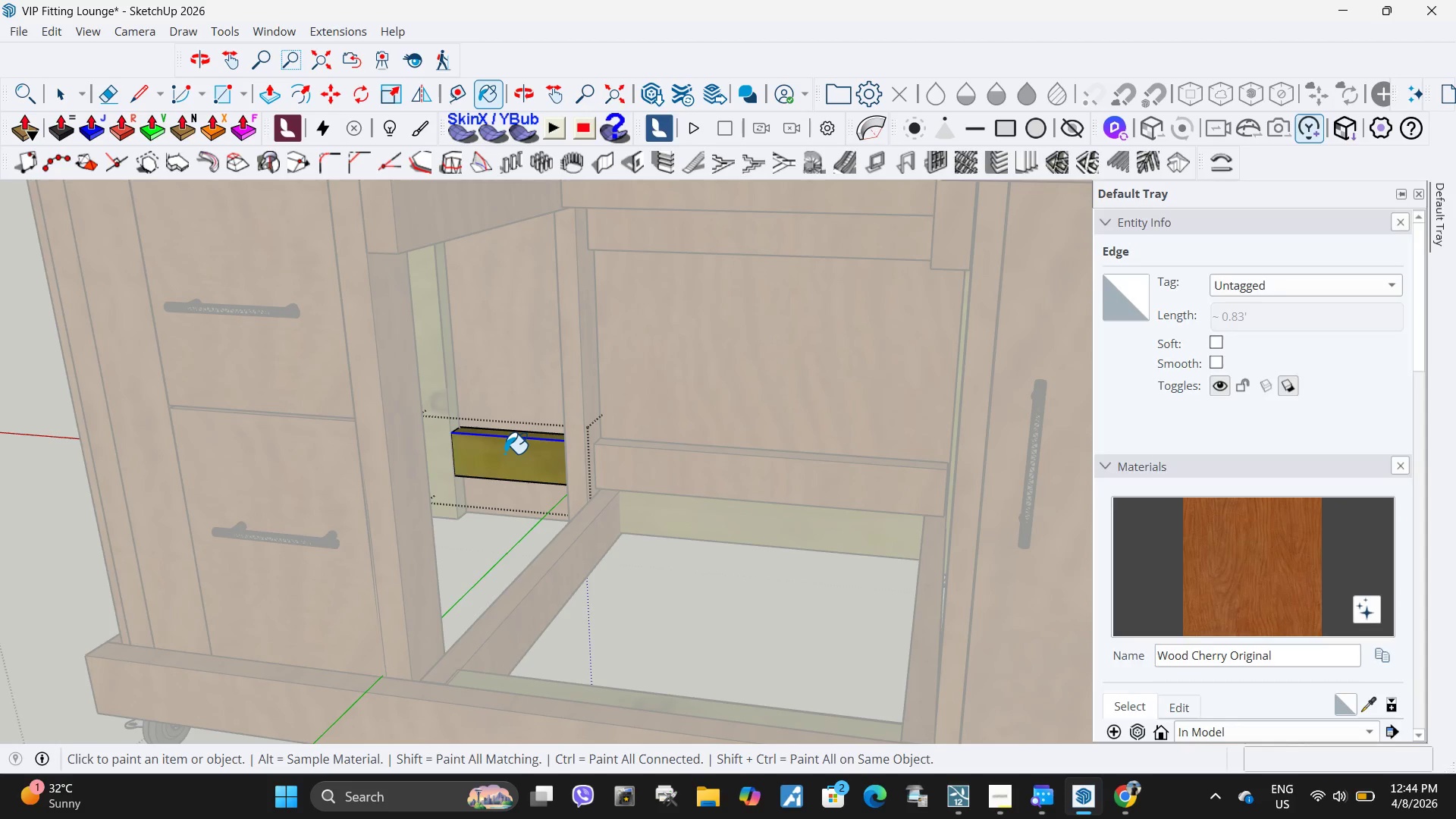 
double_click([505, 453])
 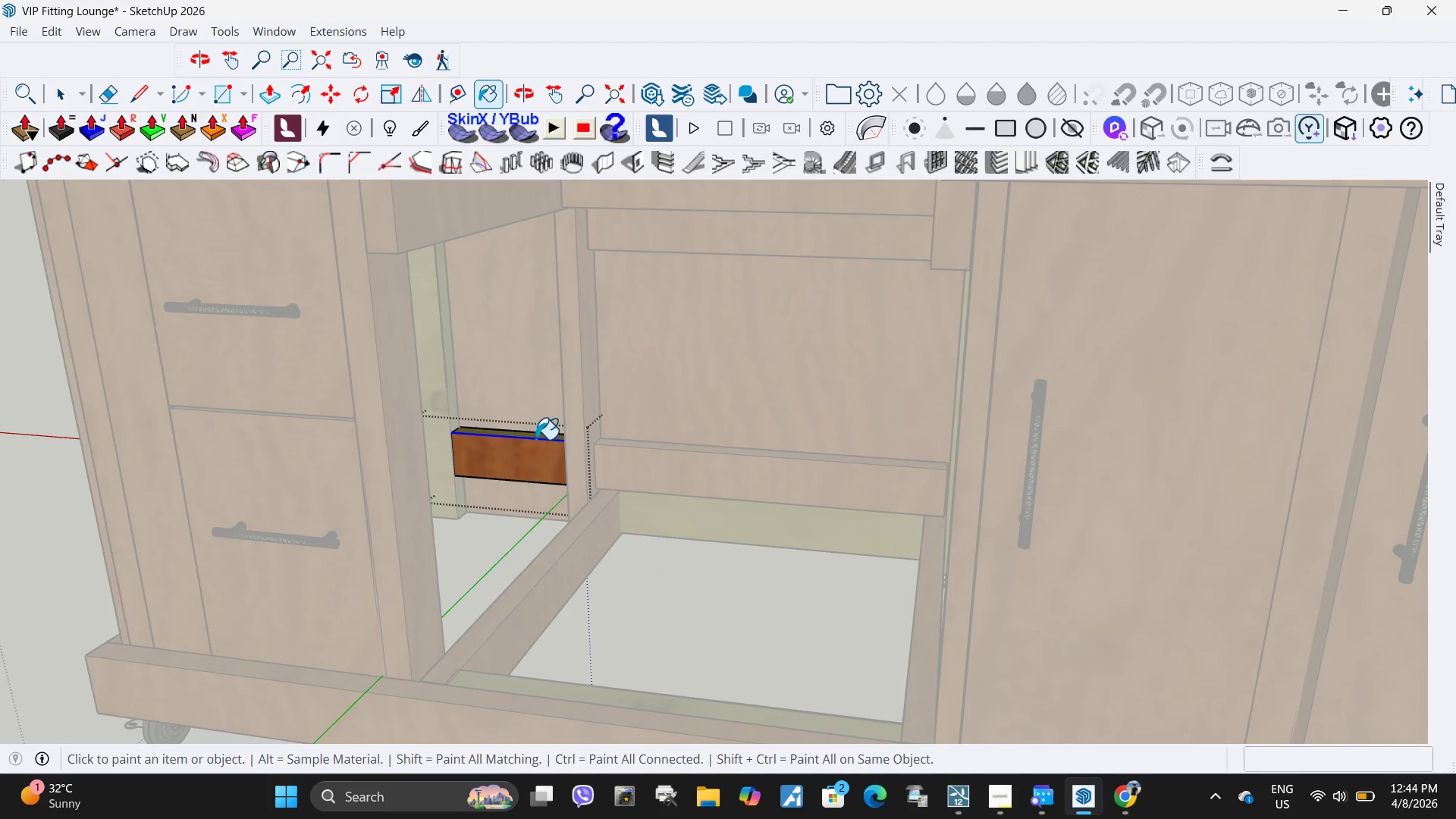 
scroll: coordinate [510, 463], scroll_direction: up, amount: 13.0
 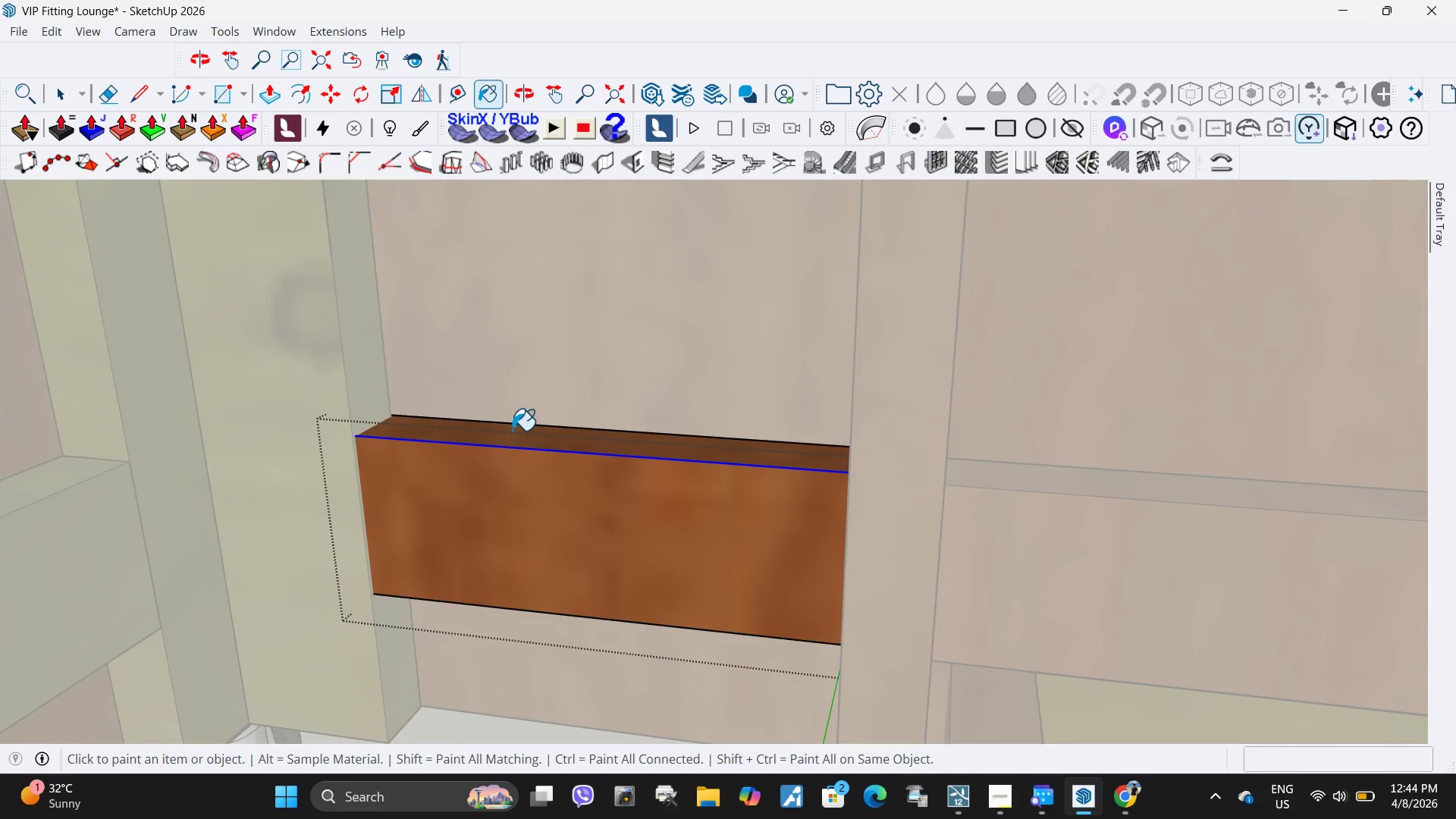 
key(Space)
 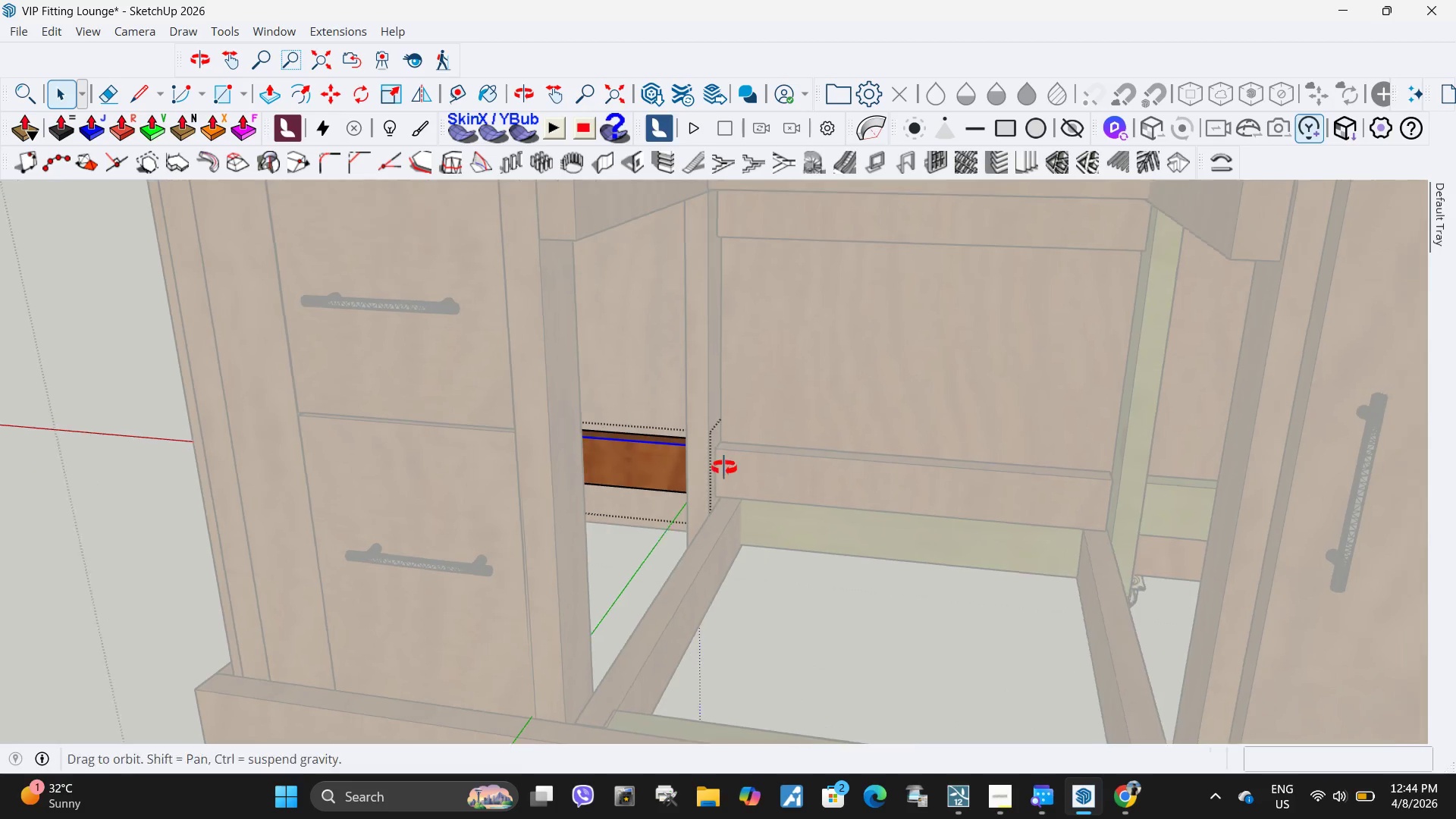 
scroll: coordinate [701, 431], scroll_direction: down, amount: 14.0
 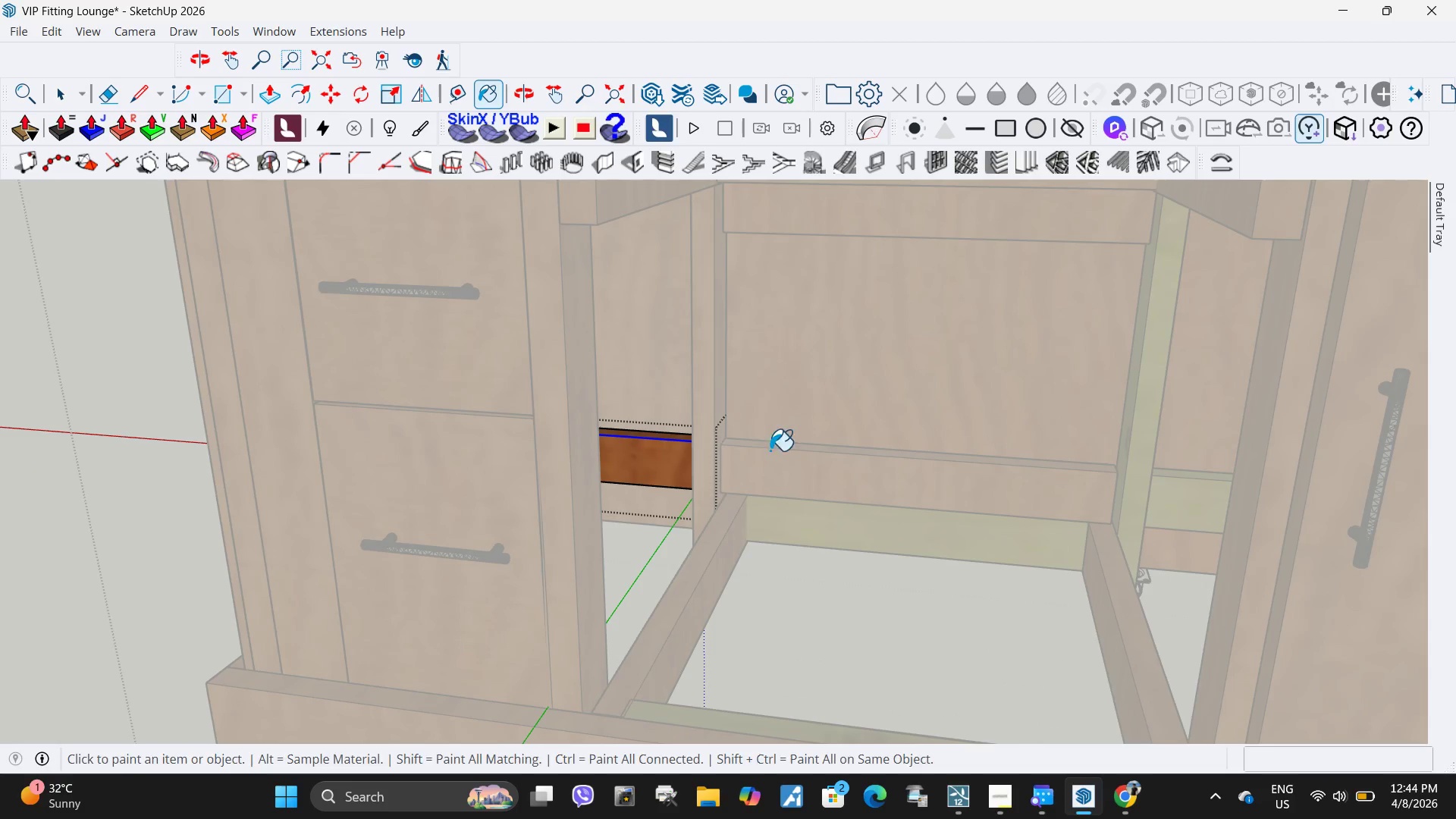 
key(Escape)
 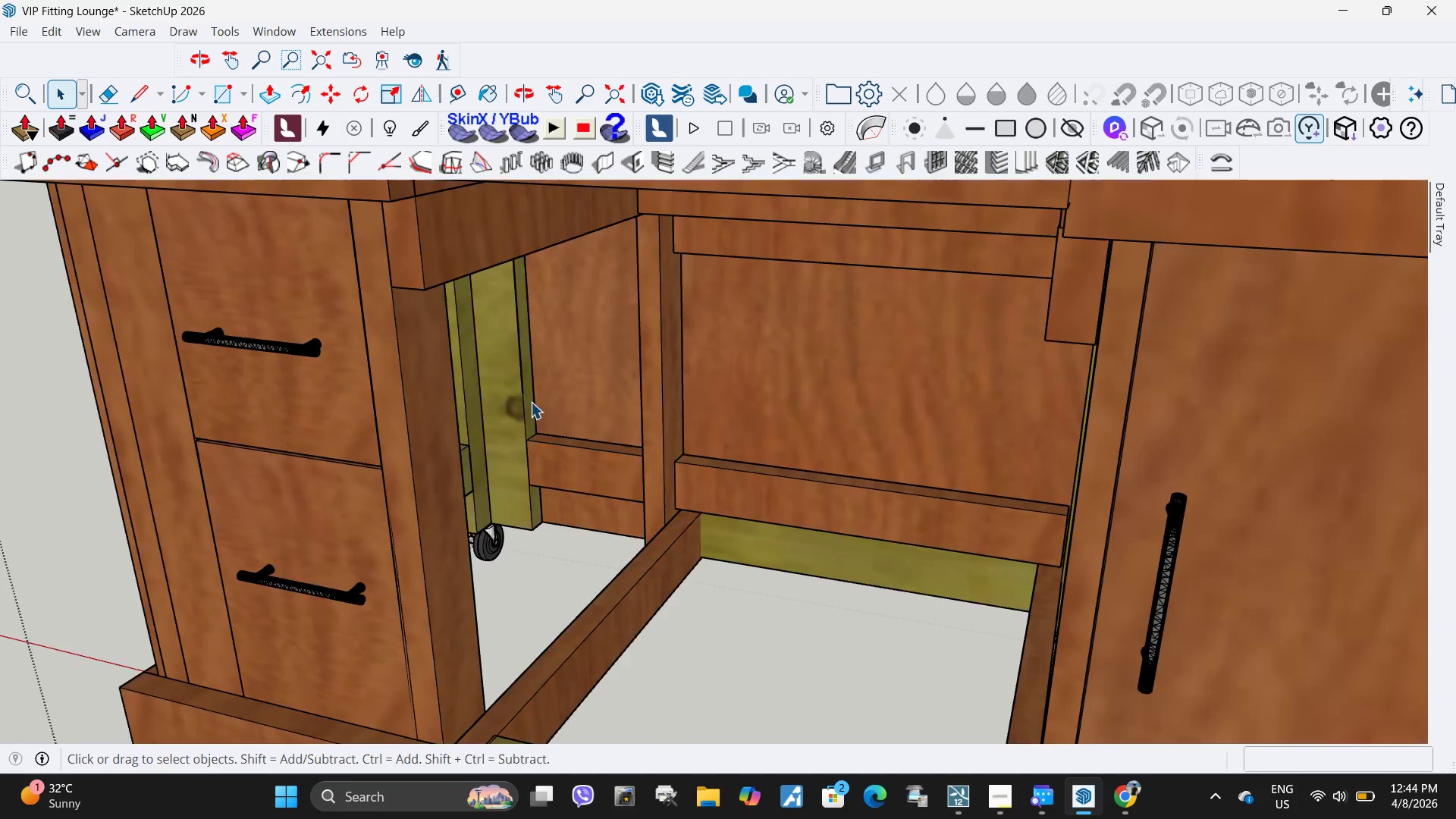 
key(Escape)
 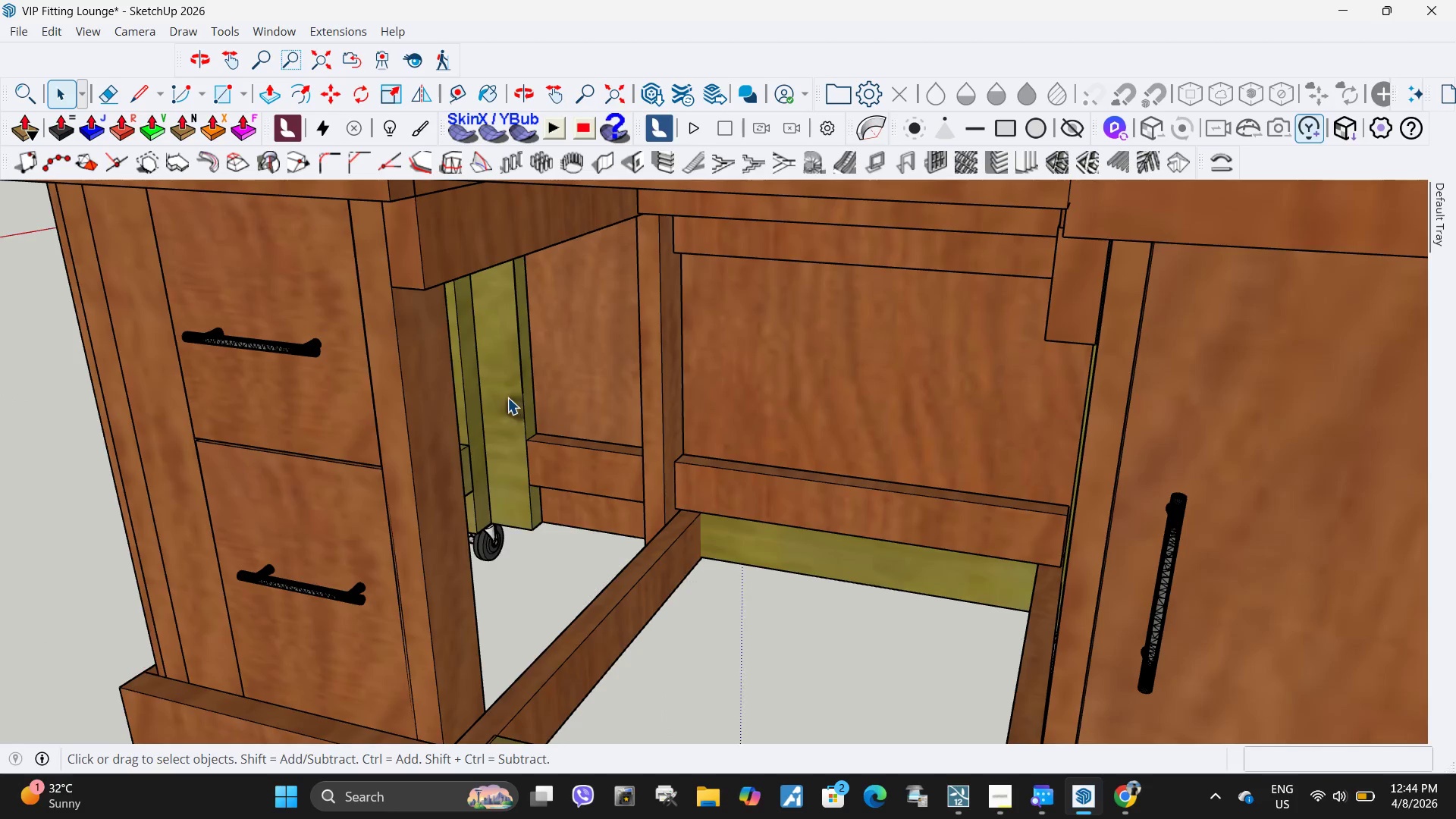 
key(Escape)
 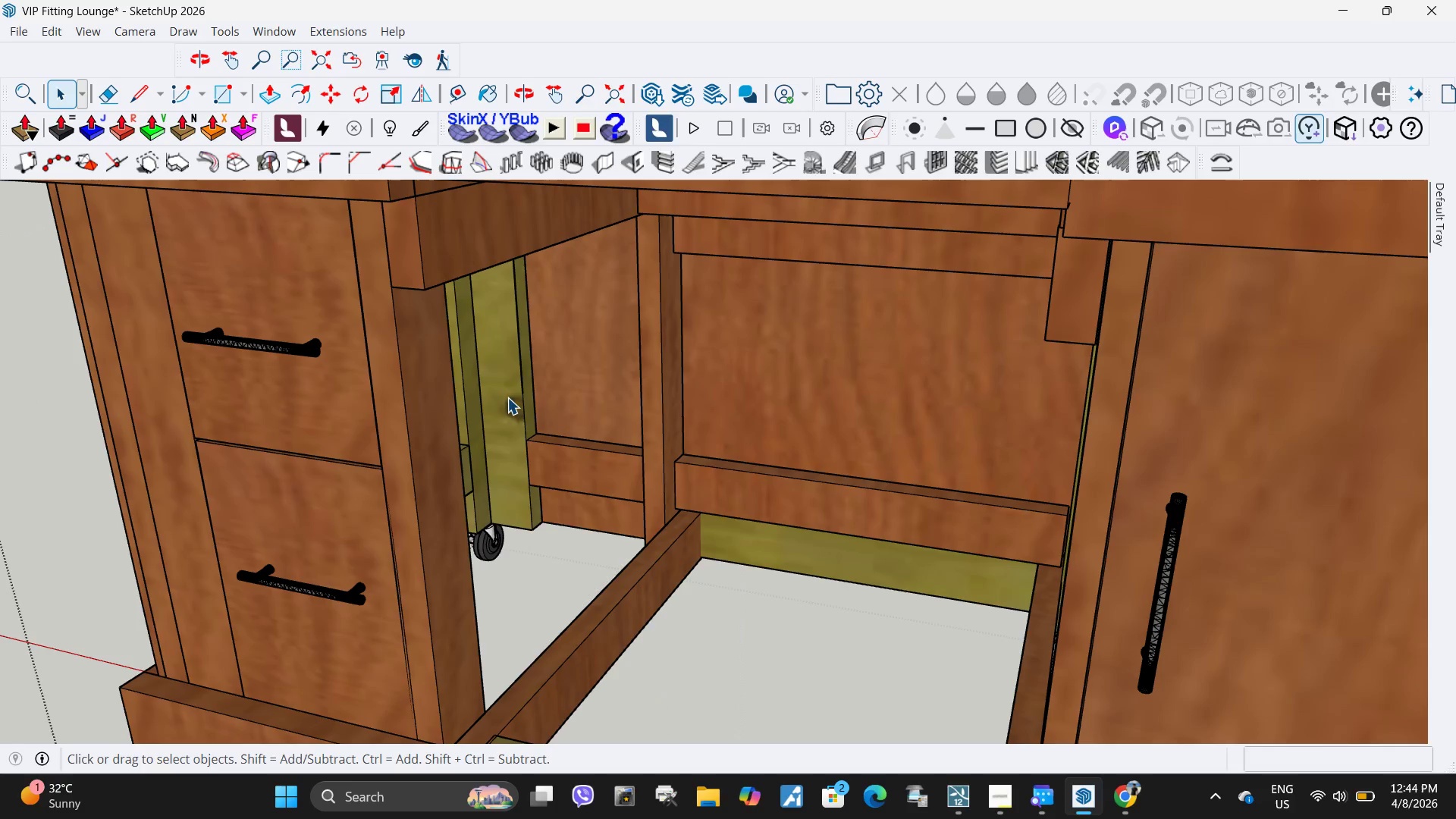 
double_click([507, 397])
 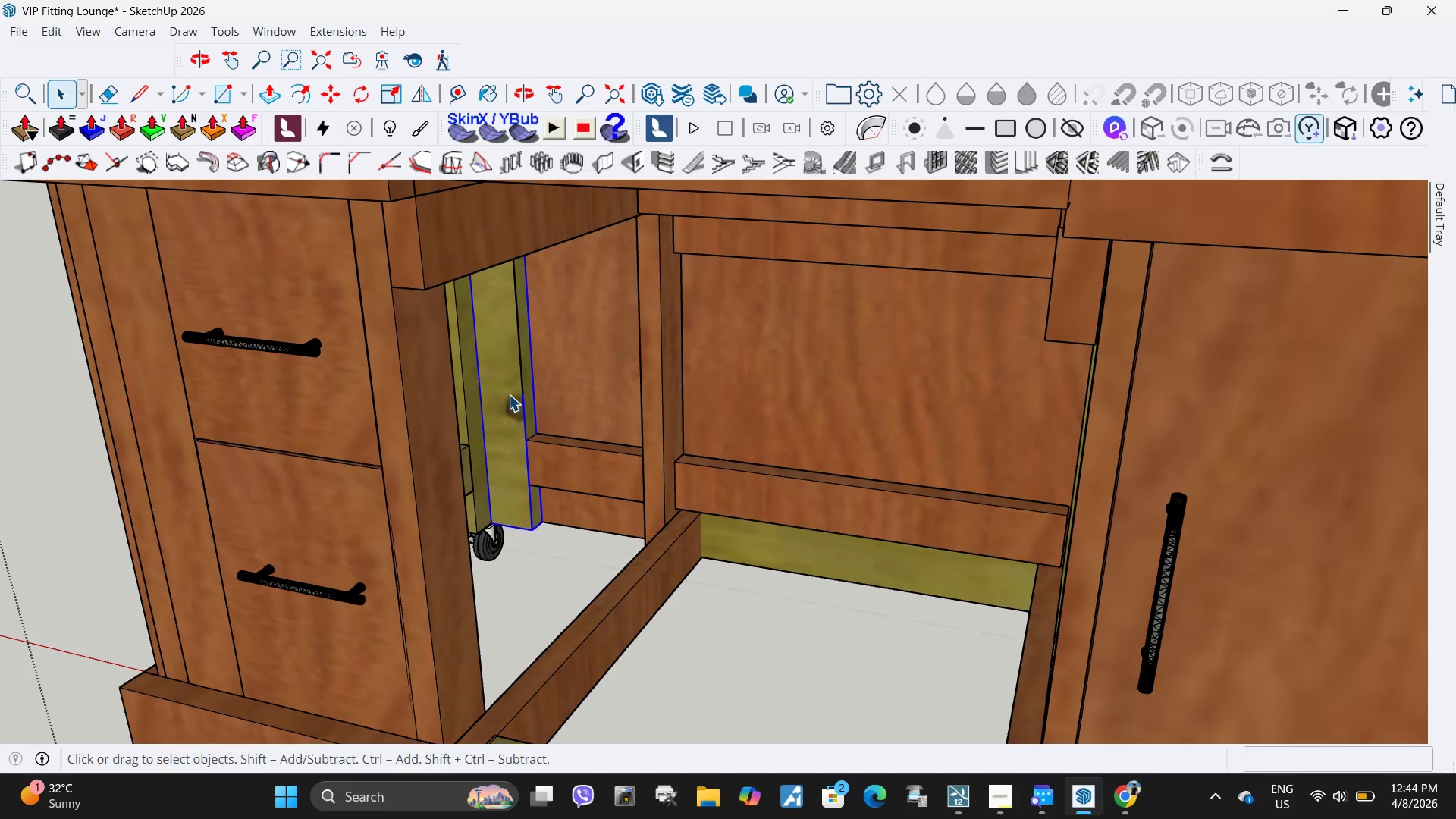 
triple_click([509, 394])
 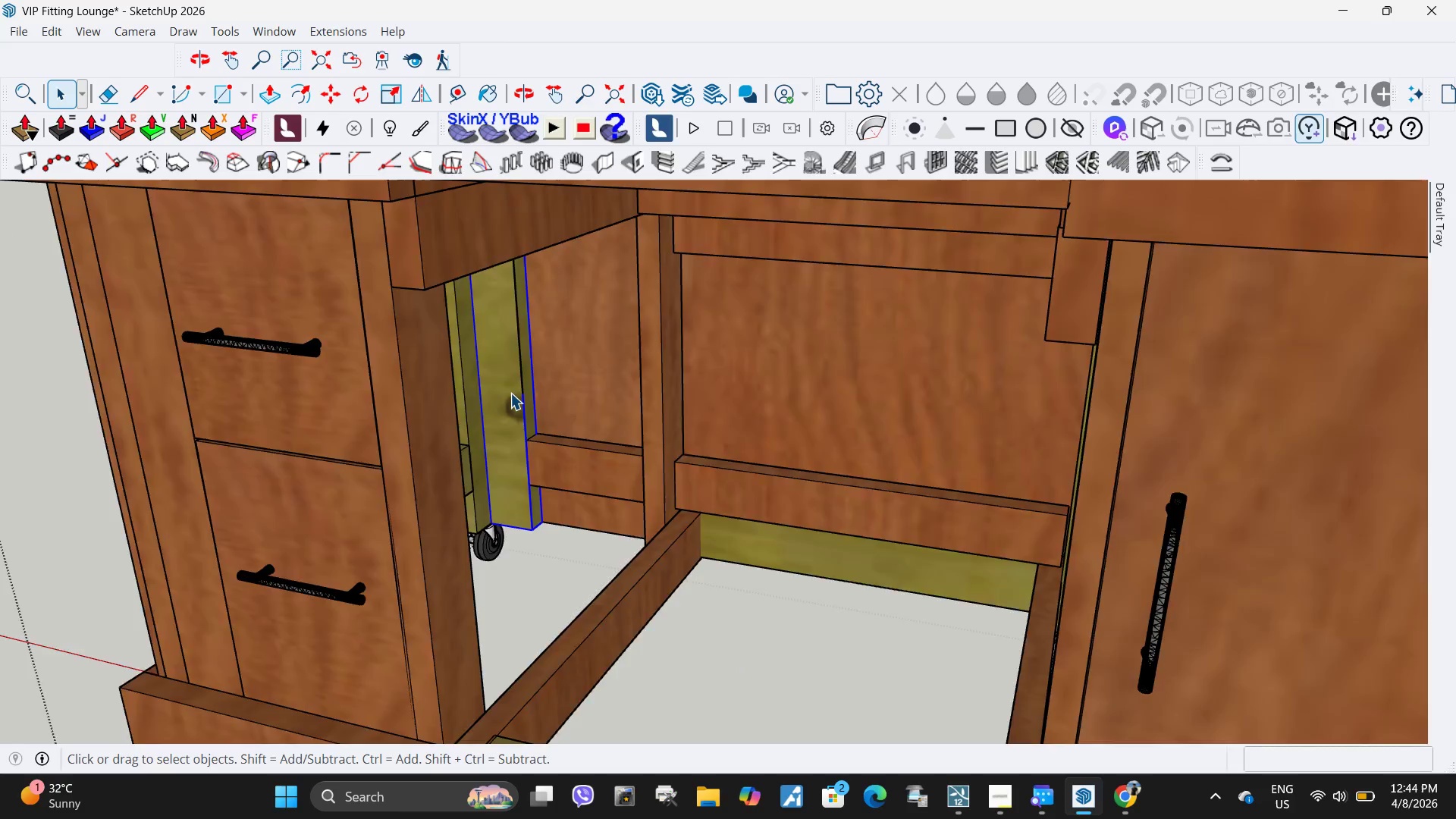 
triple_click([510, 393])
 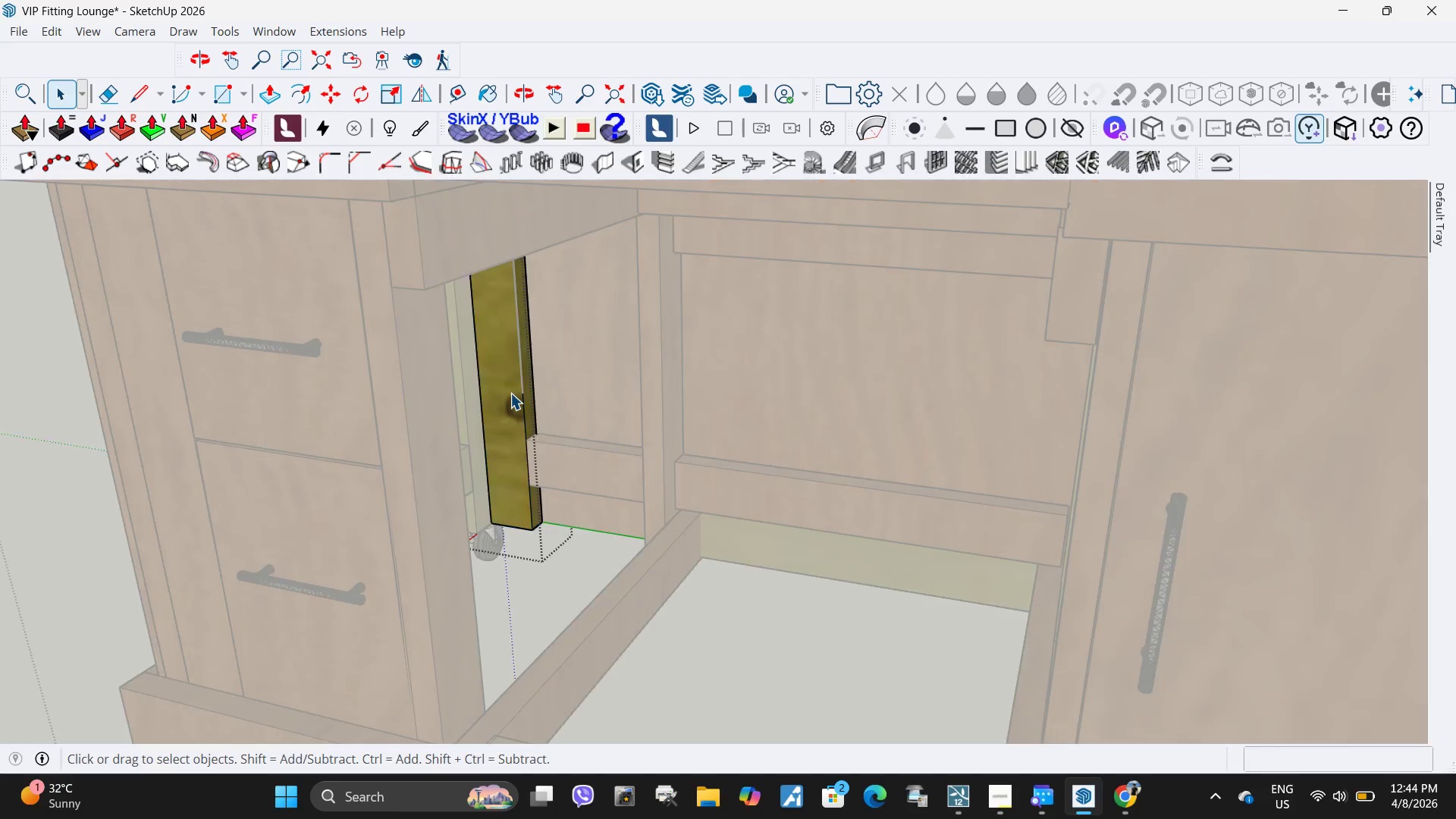 
triple_click([510, 393])
 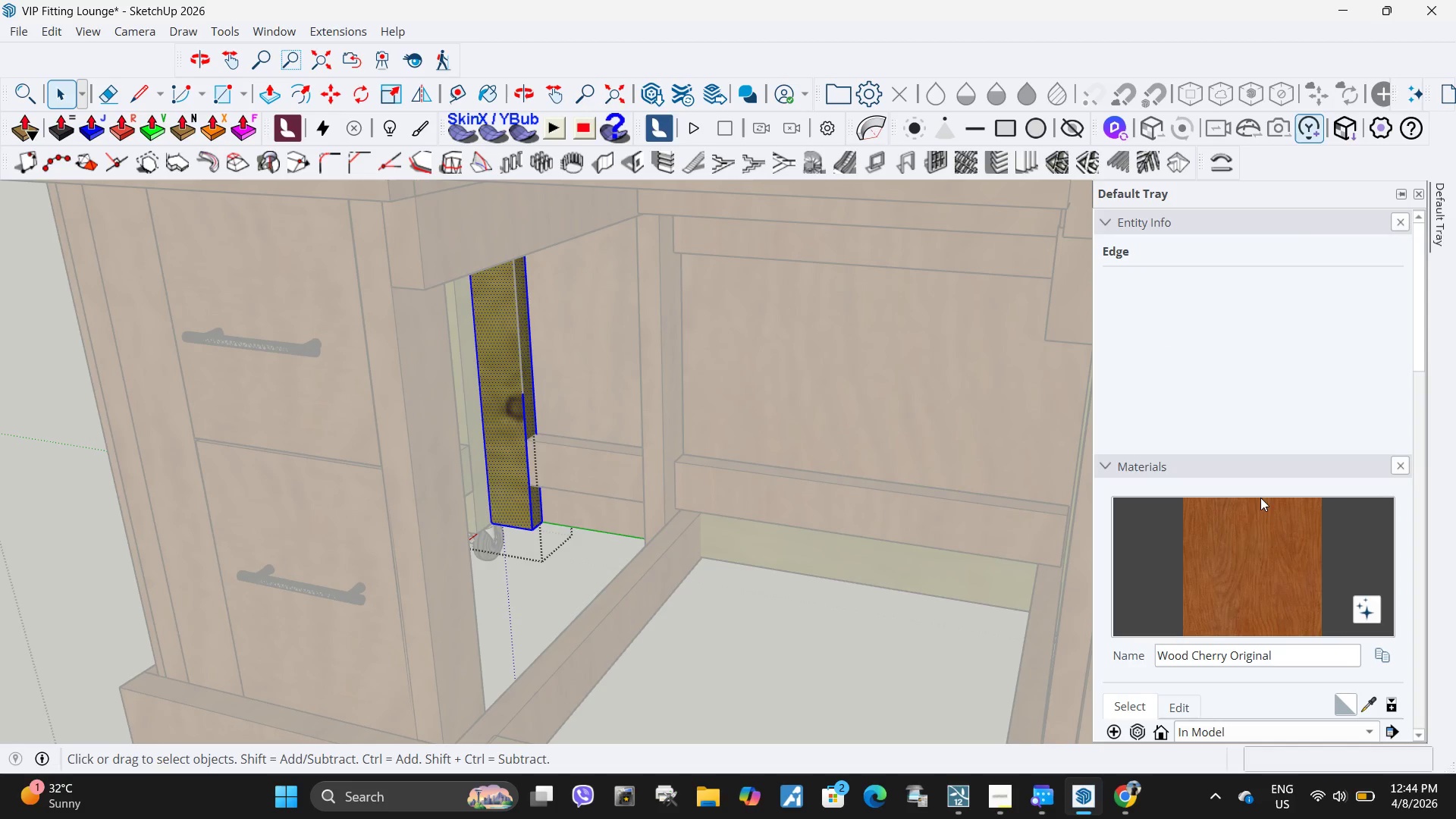 
left_click([1245, 536])
 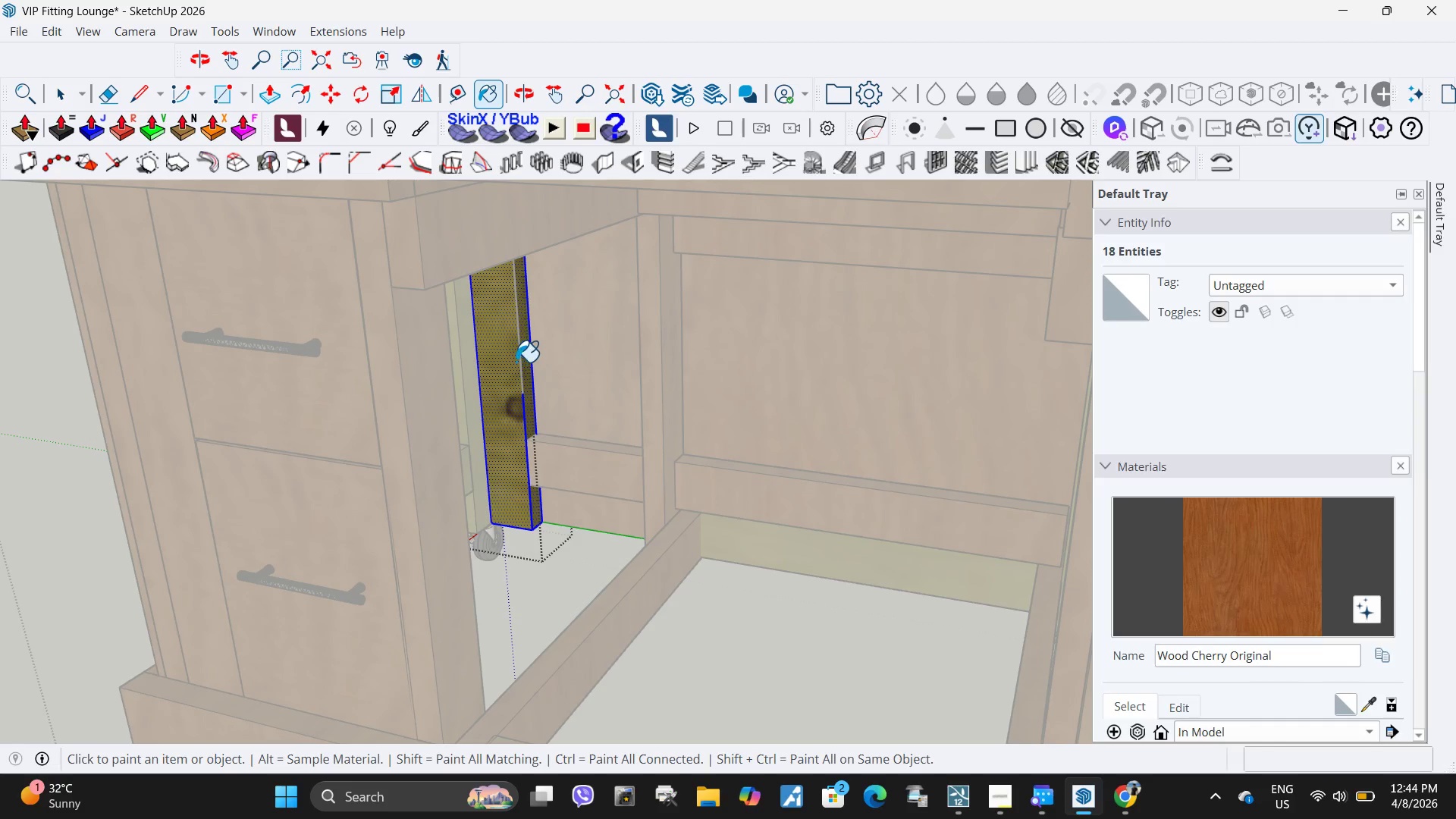 
left_click_drag(start_coordinate=[515, 362], to_coordinate=[524, 356])
 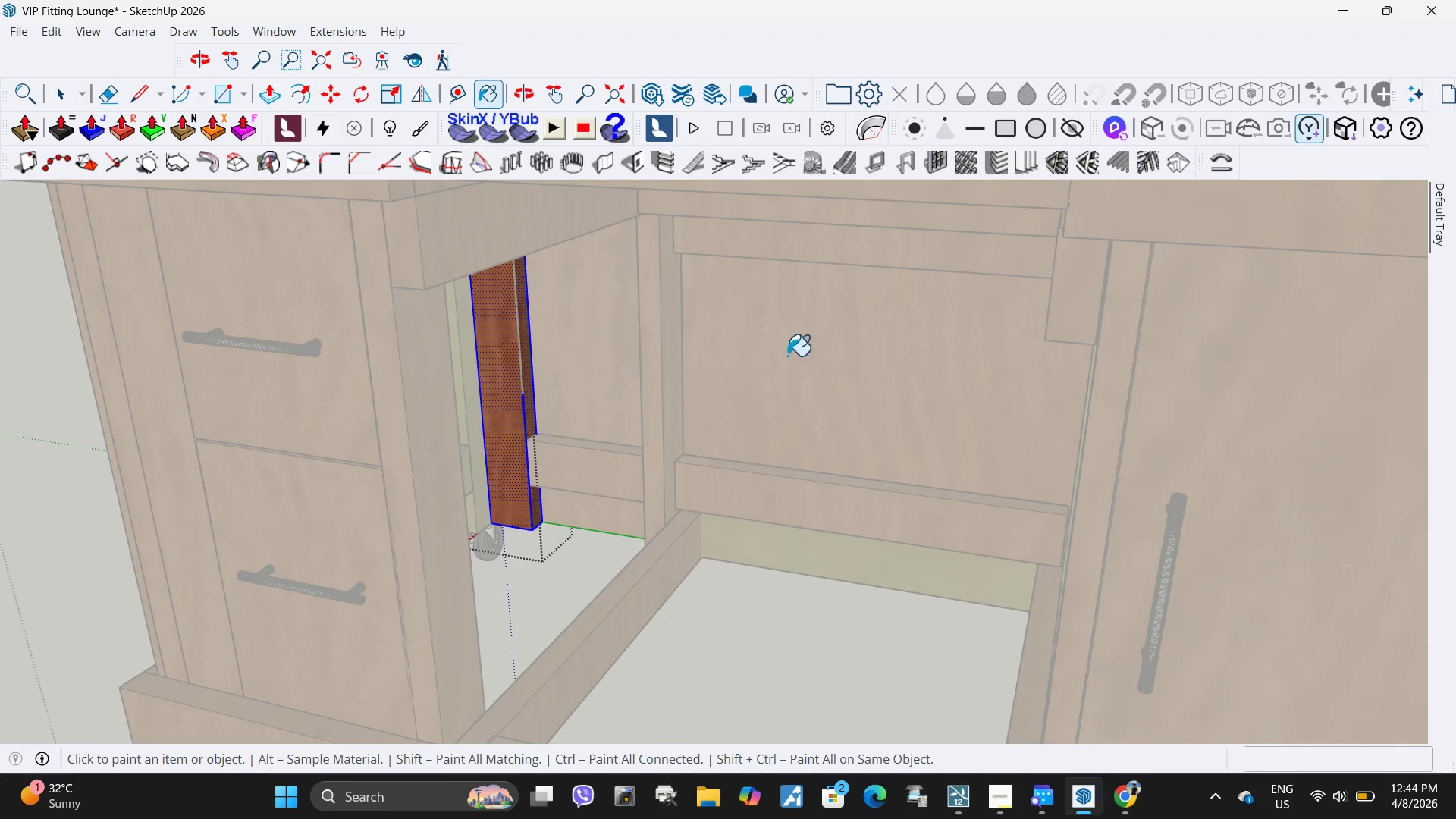 
scroll: coordinate [978, 395], scroll_direction: down, amount: 8.0
 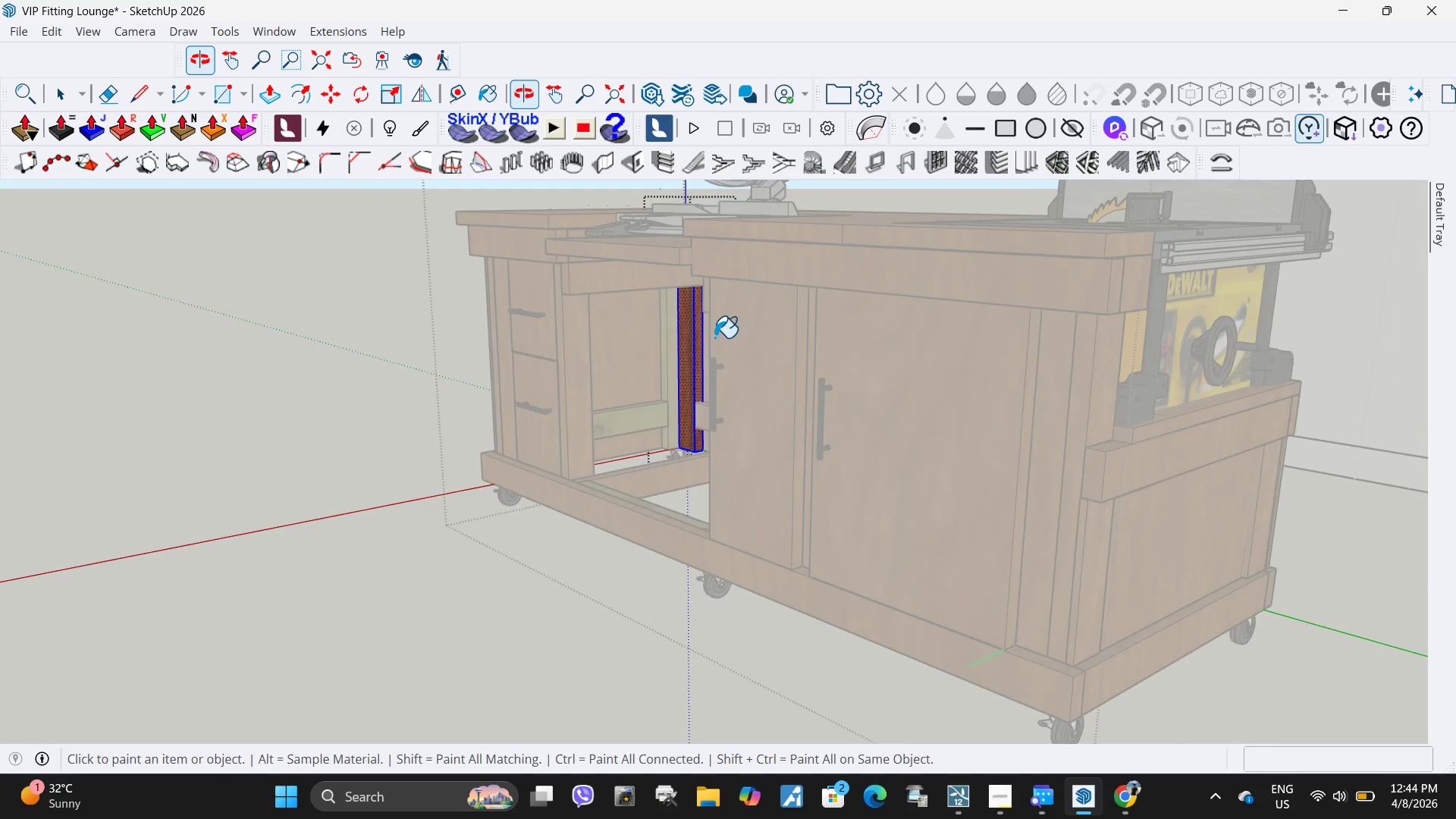 
key(Space)
 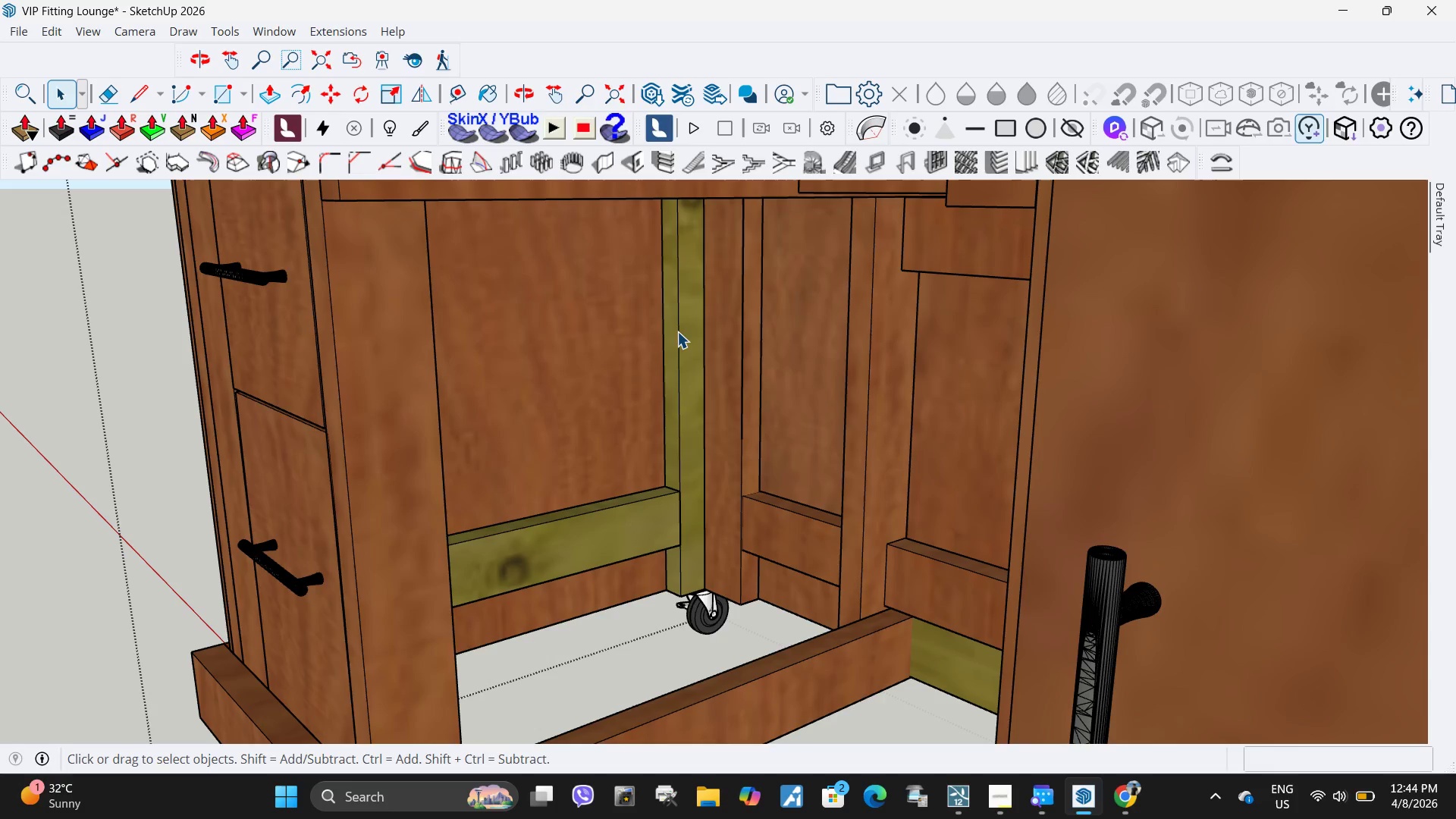 
key(Escape)
 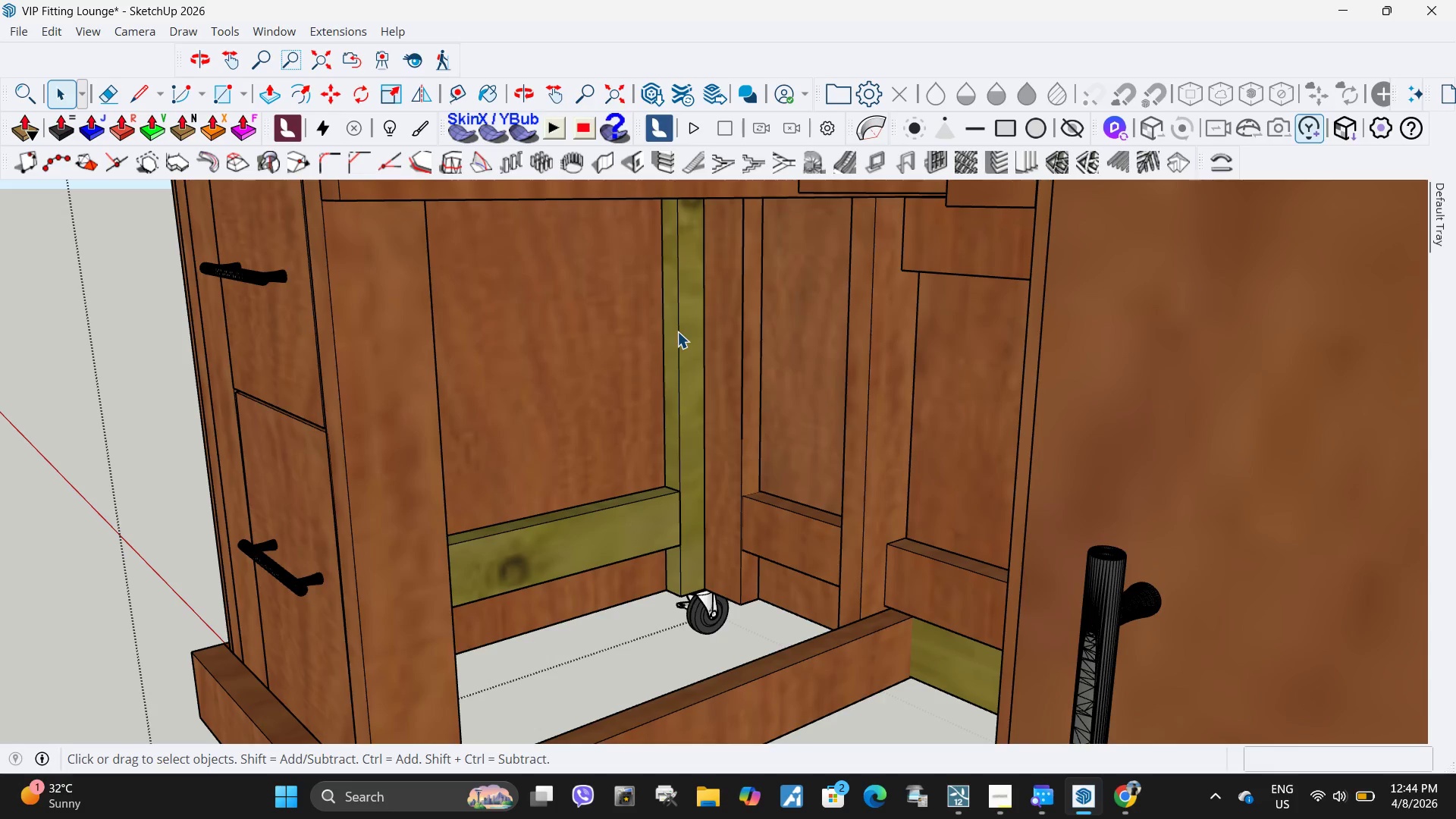 
left_click([677, 331])
 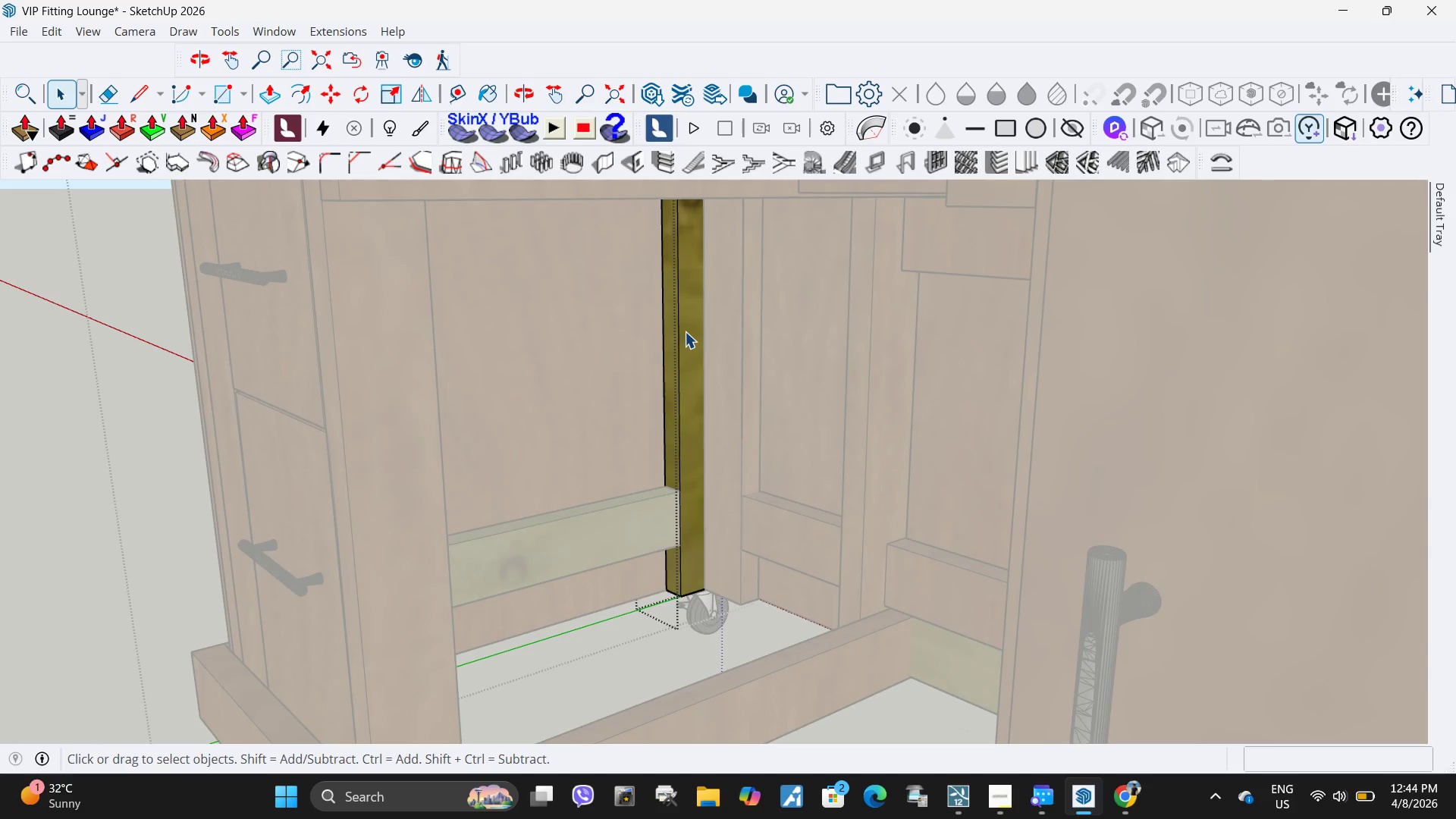 
scroll: coordinate [658, 331], scroll_direction: up, amount: 8.0
 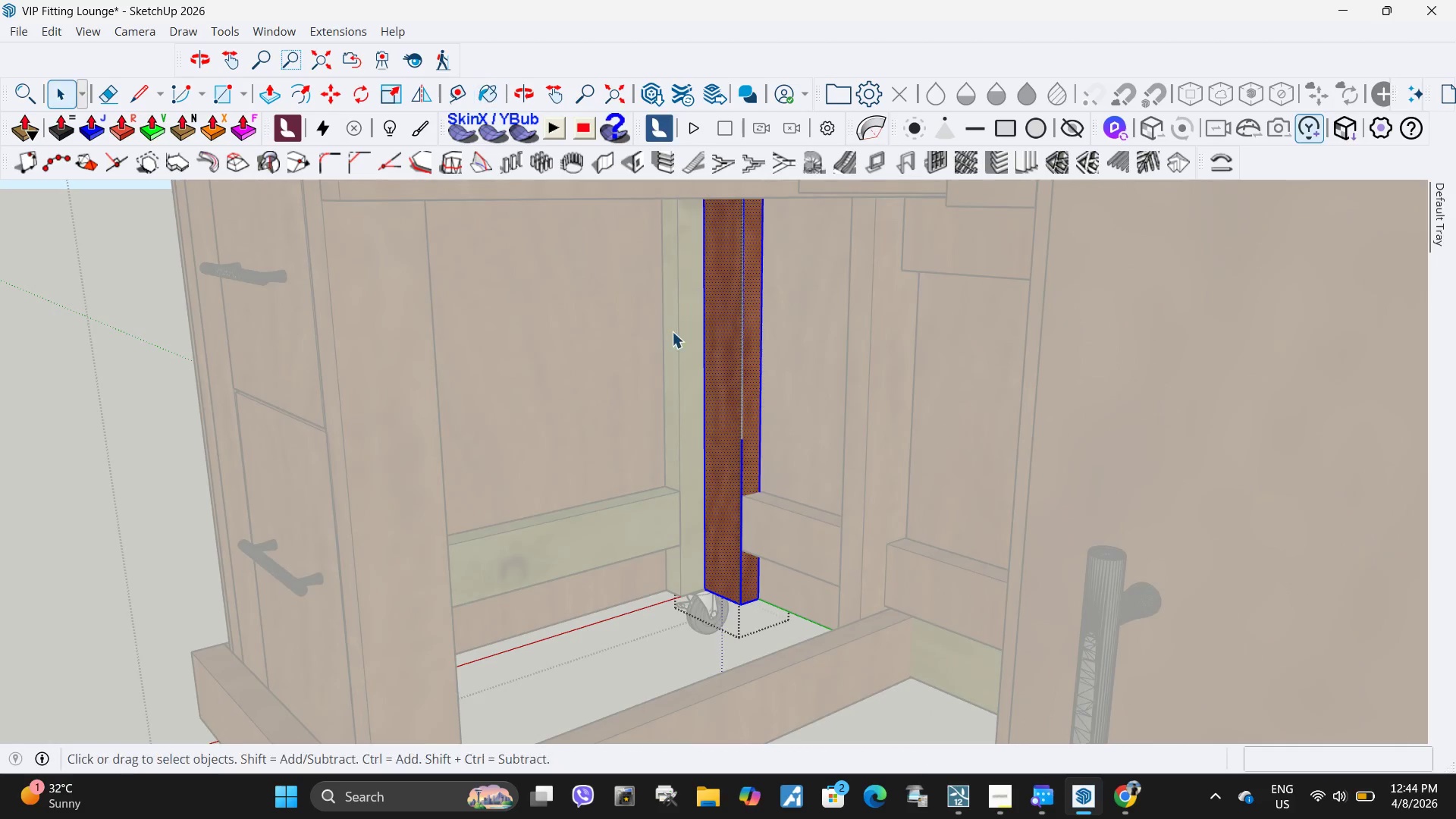 
triple_click([686, 331])
 